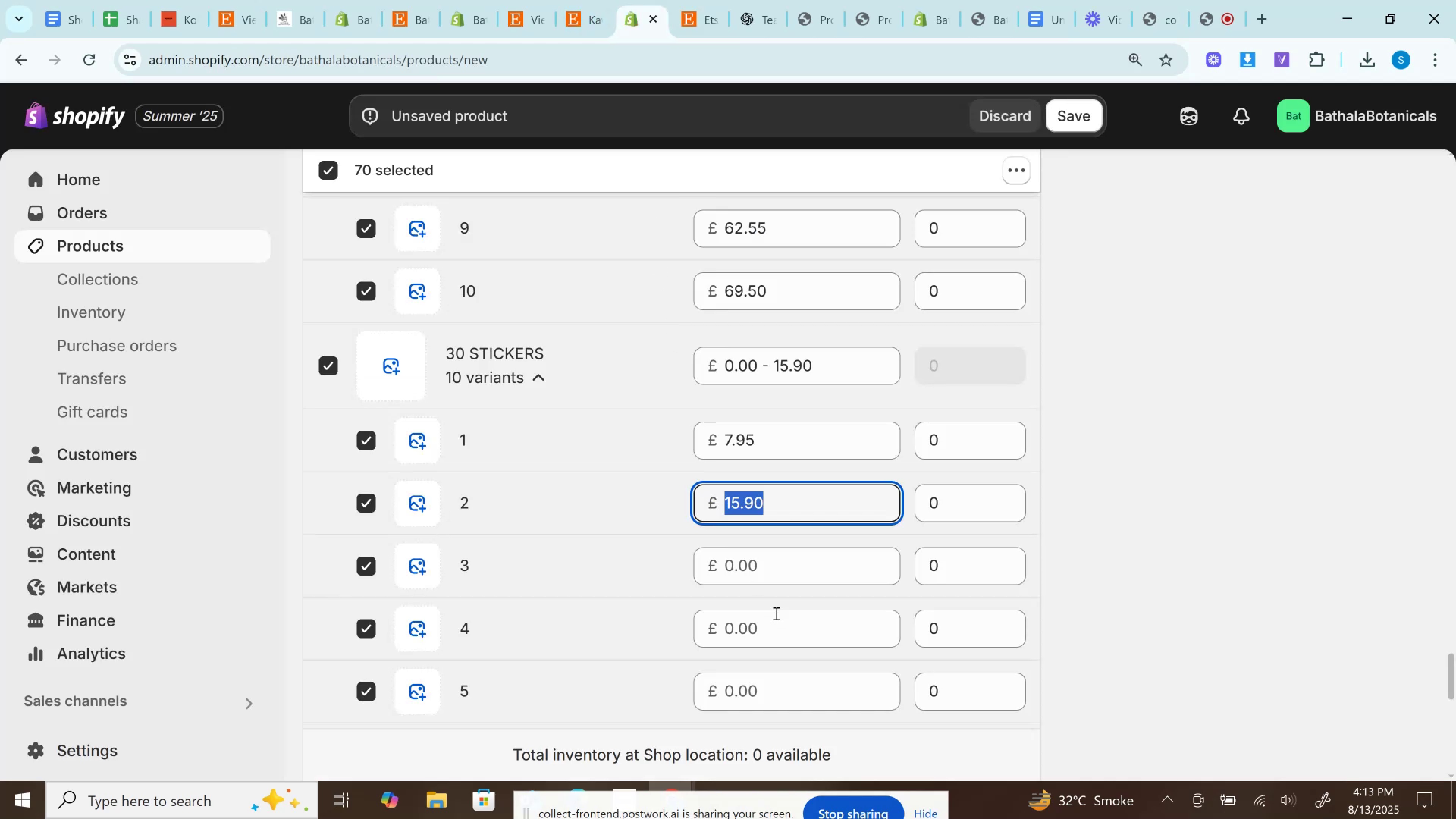 
left_click_drag(start_coordinate=[767, 573], to_coordinate=[765, 573])
 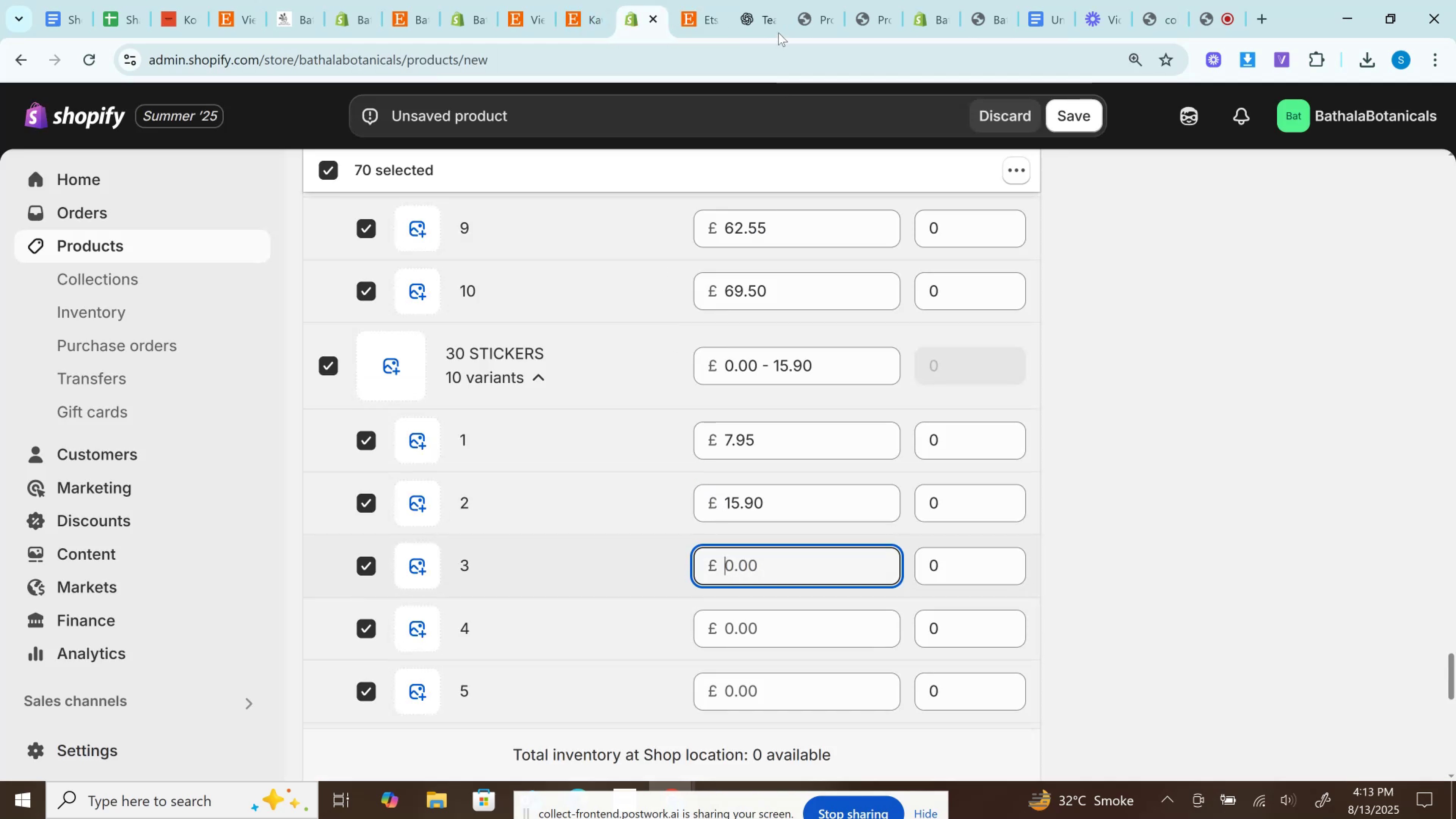 
key(Control+V)
 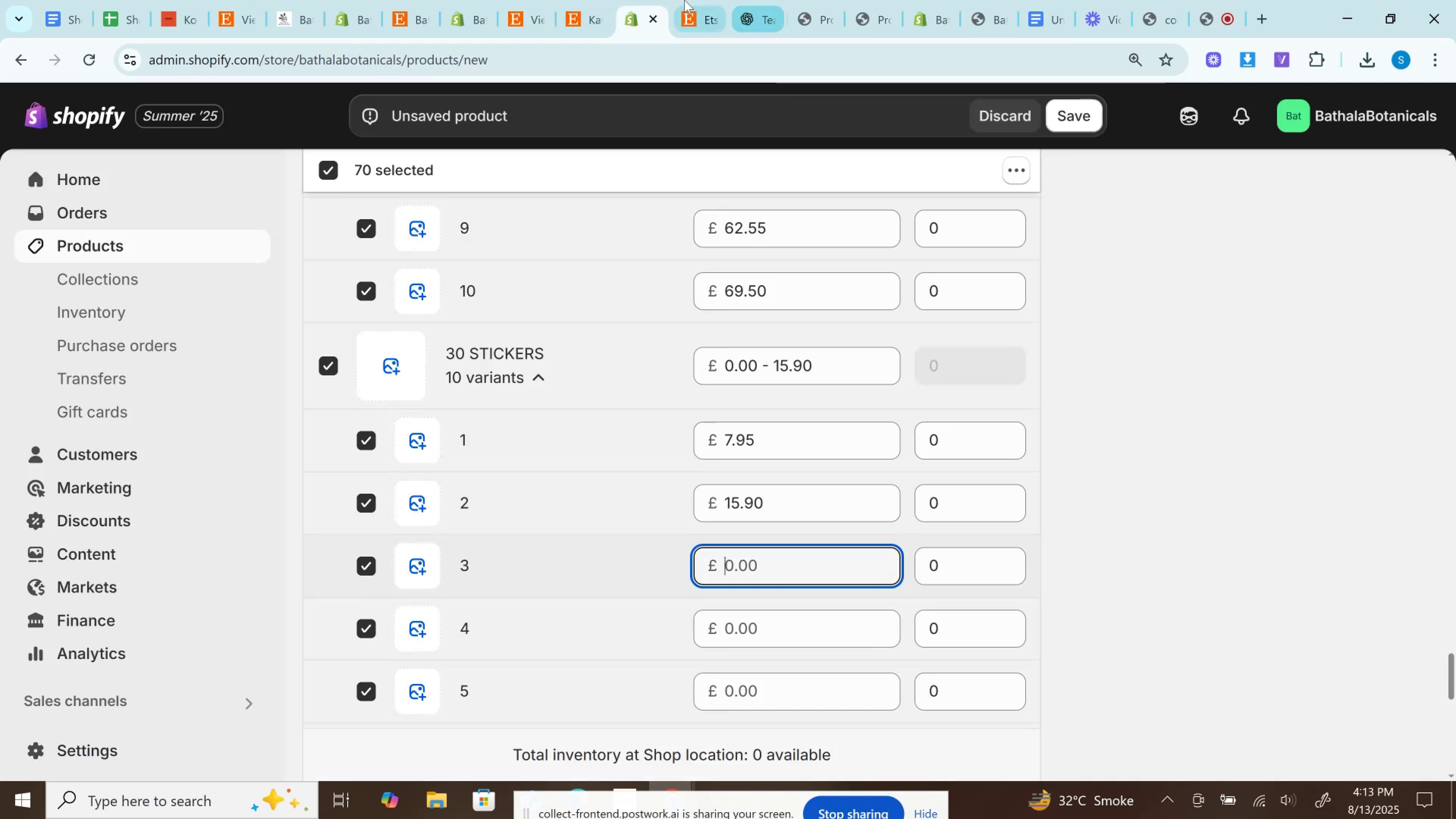 
left_click_drag(start_coordinate=[676, 0], to_coordinate=[679, 0])
 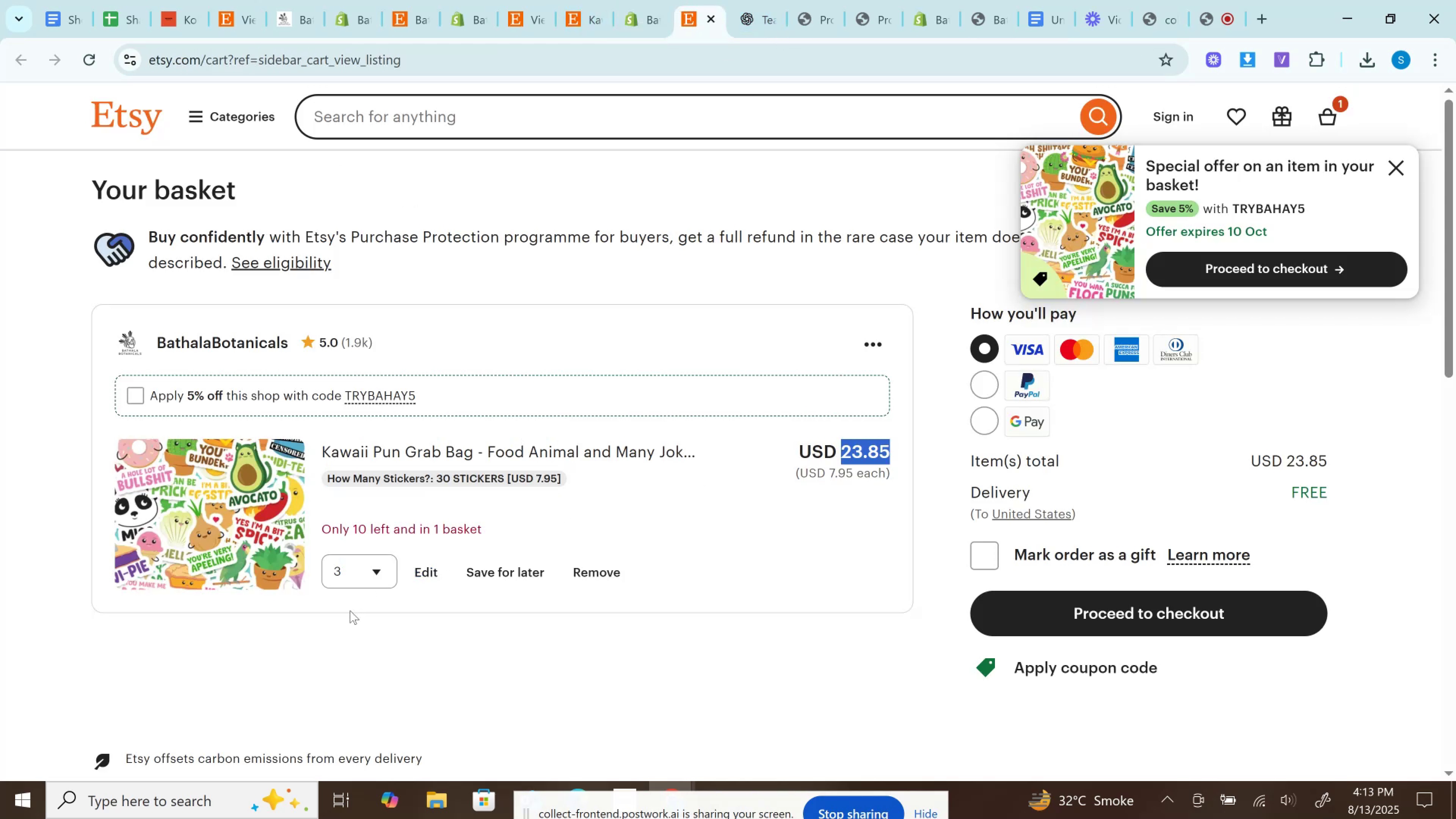 
left_click([350, 579])
 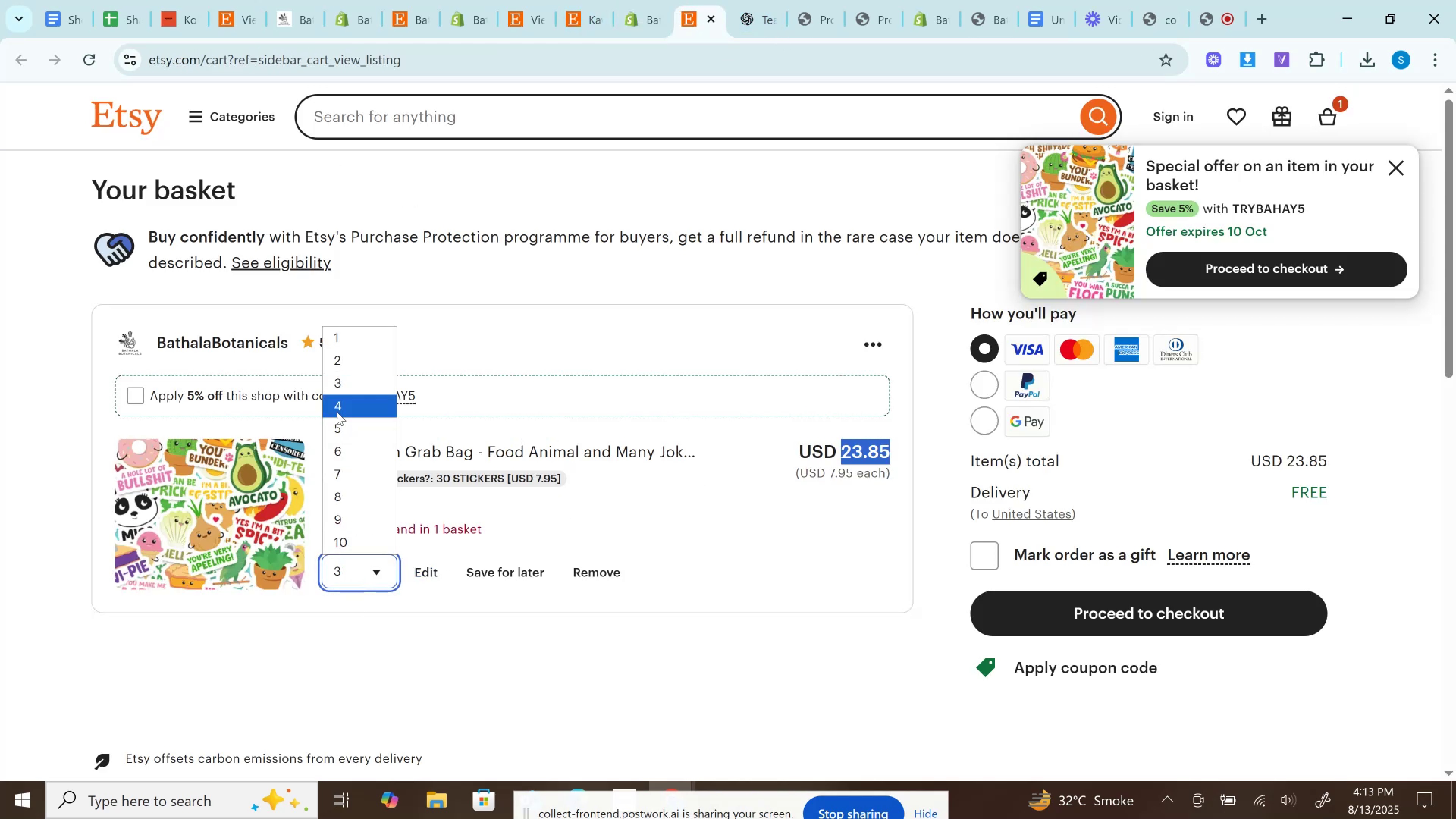 
left_click([337, 410])
 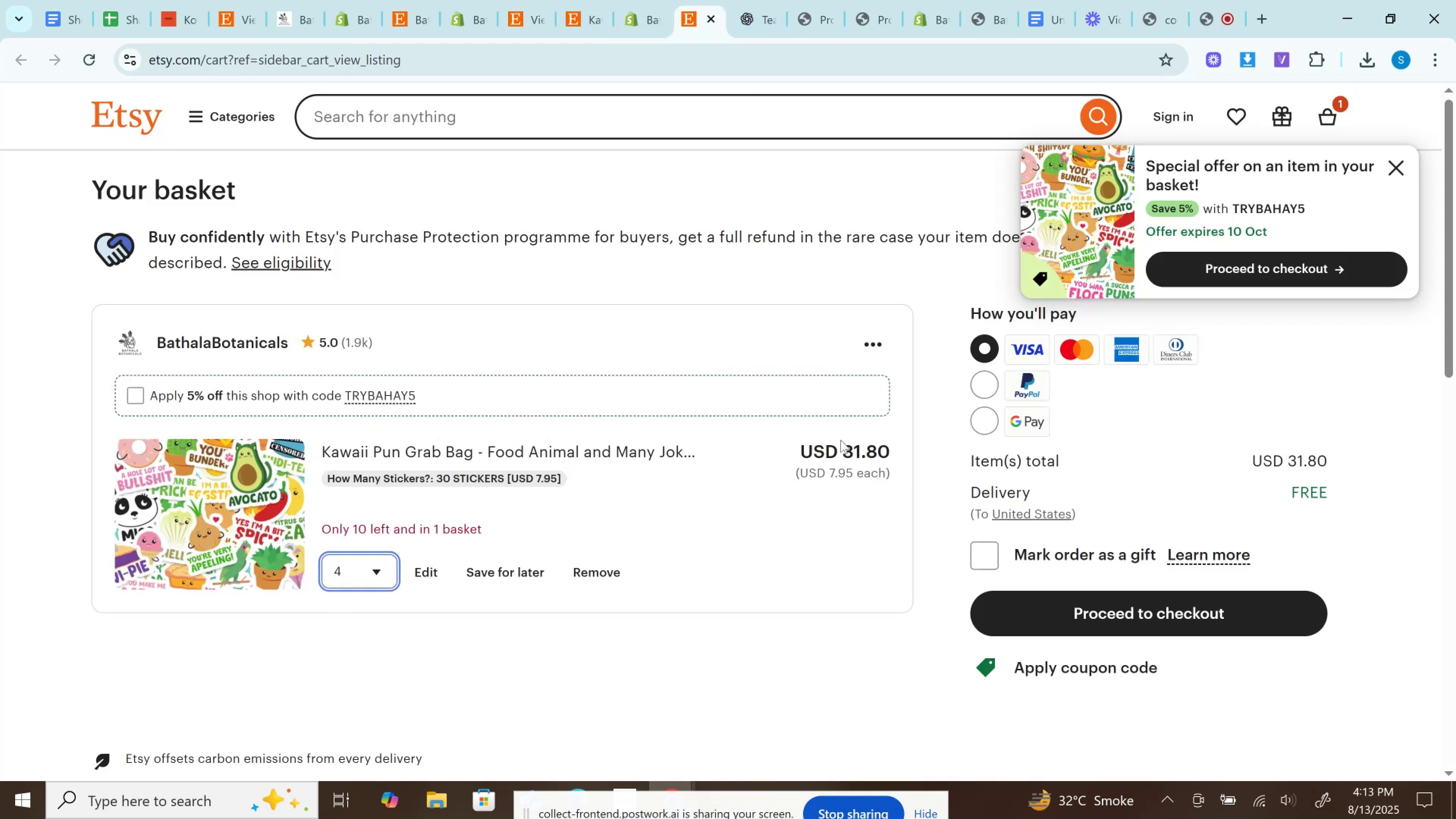 
double_click([841, 440])
 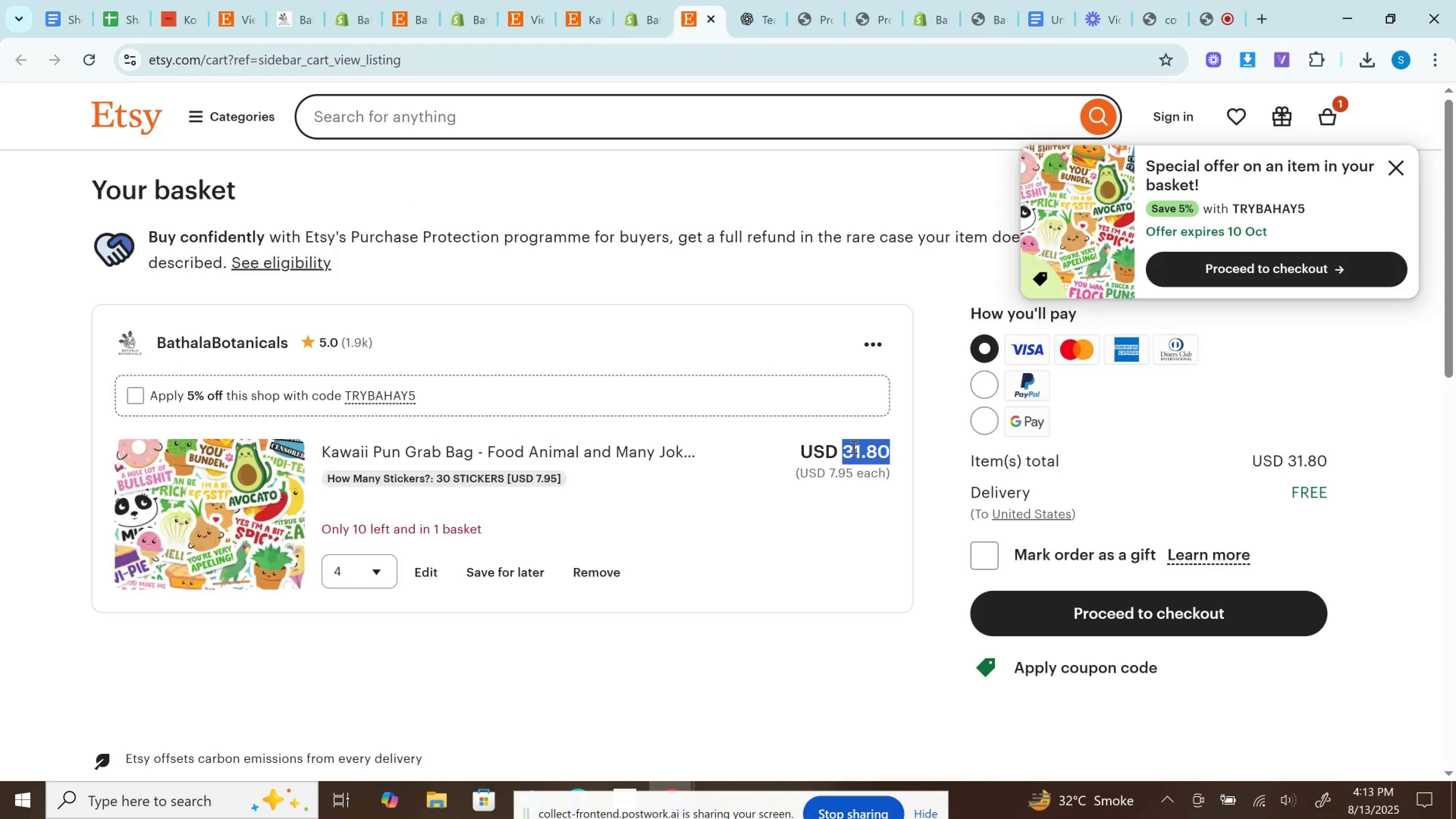 
key(Control+C)
 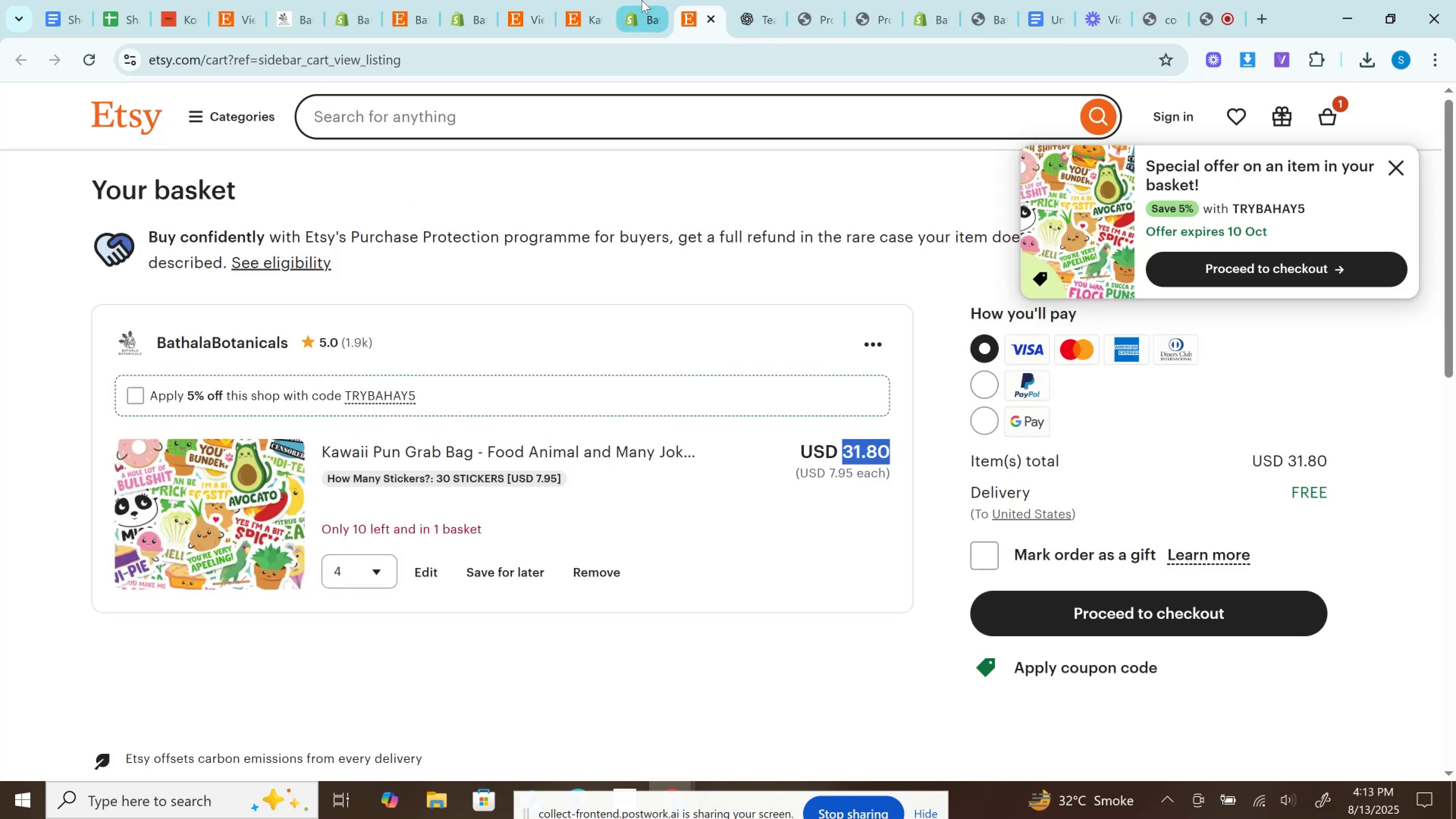 
left_click([640, 0])
 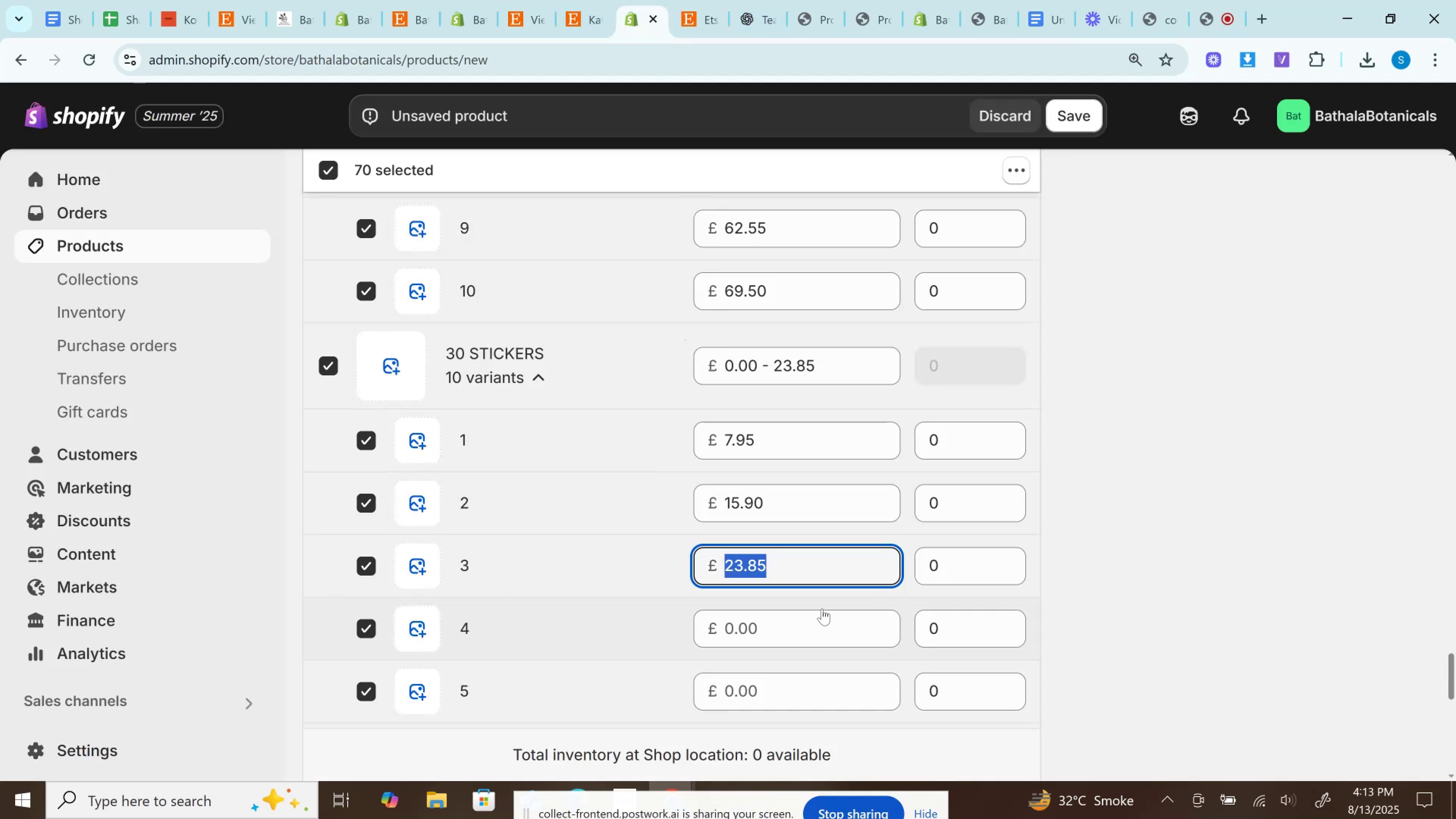 
left_click([816, 621])
 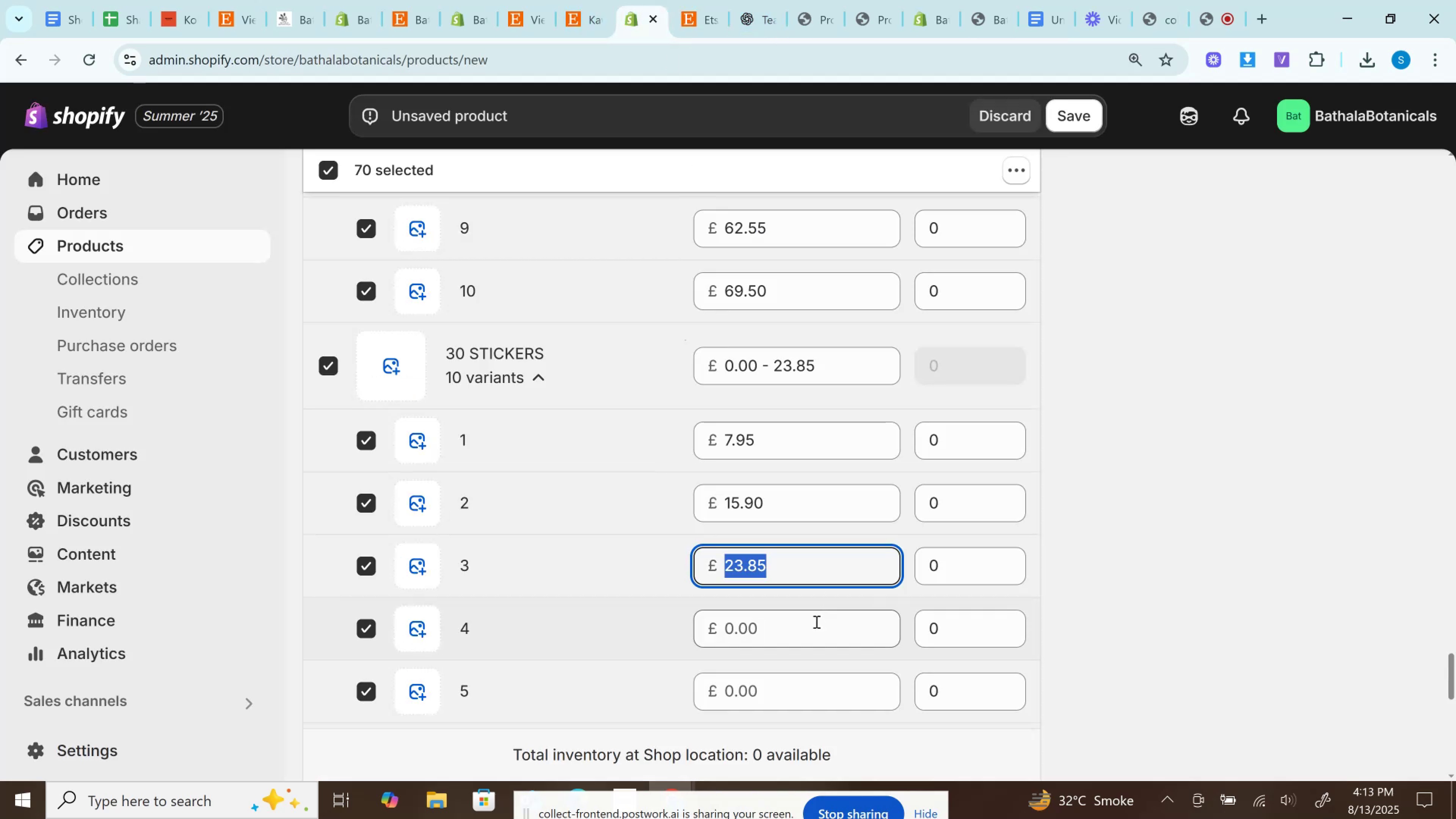 
key(Control+V)
 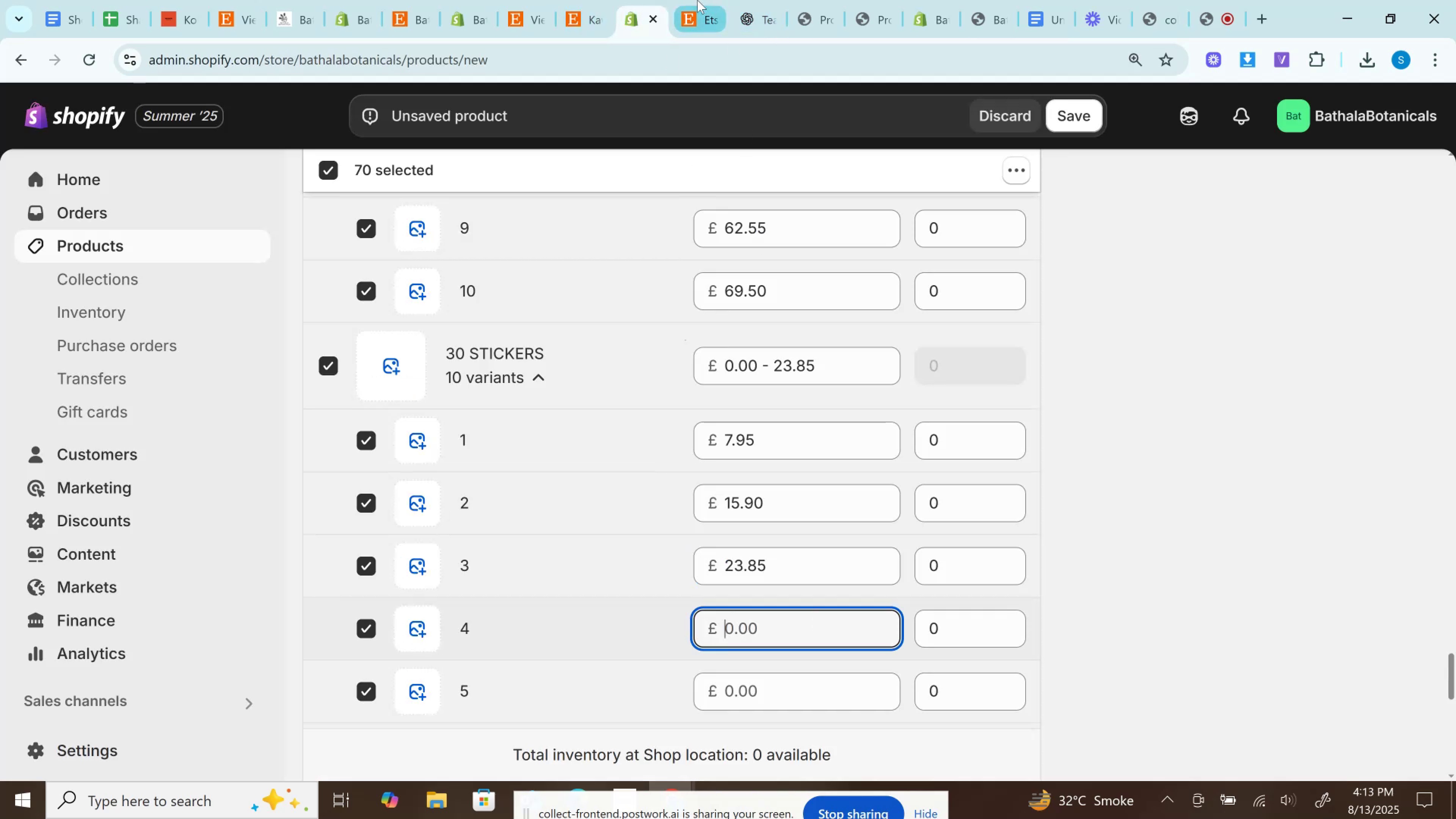 
left_click([697, 0])
 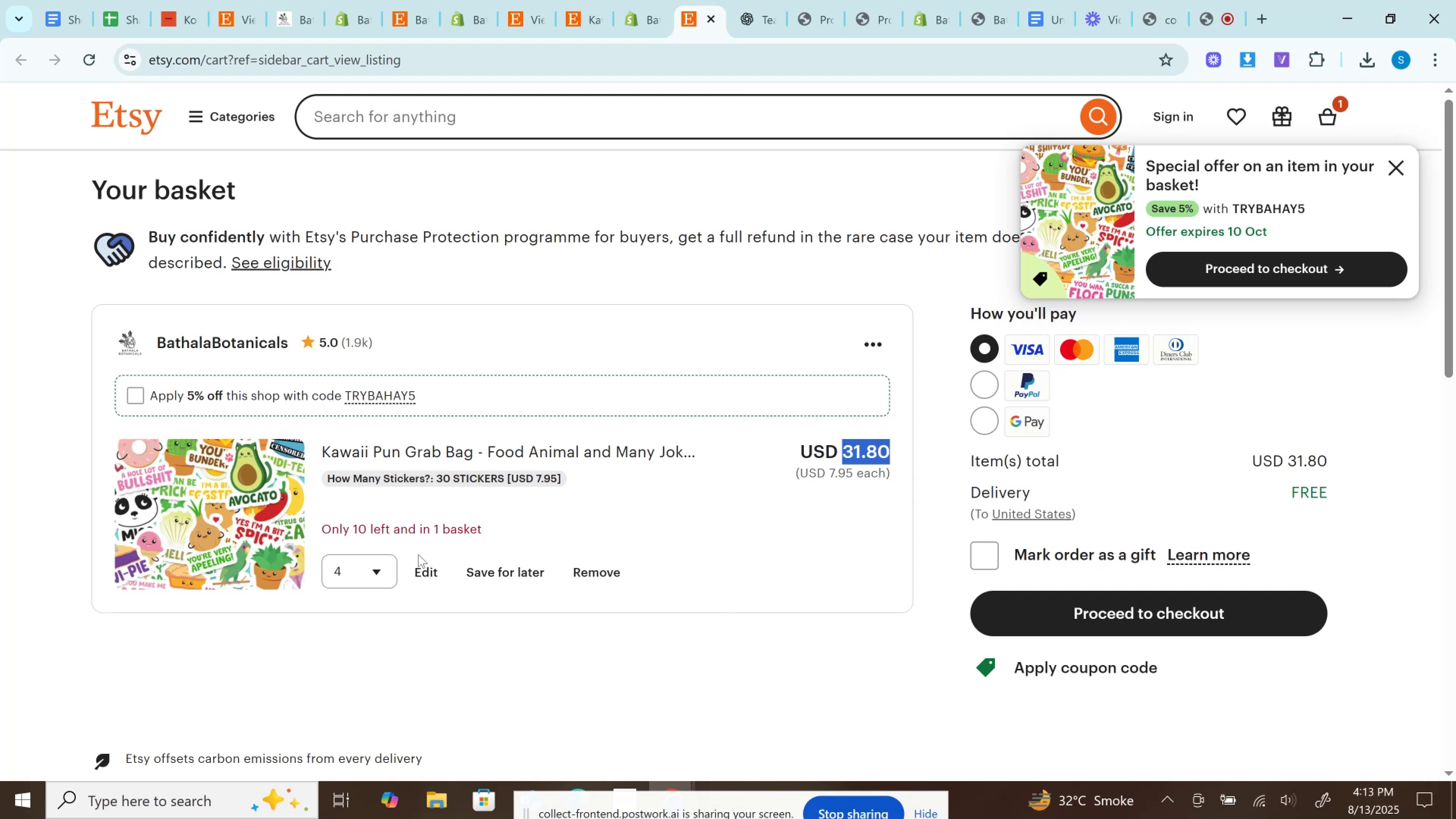 
left_click([378, 584])
 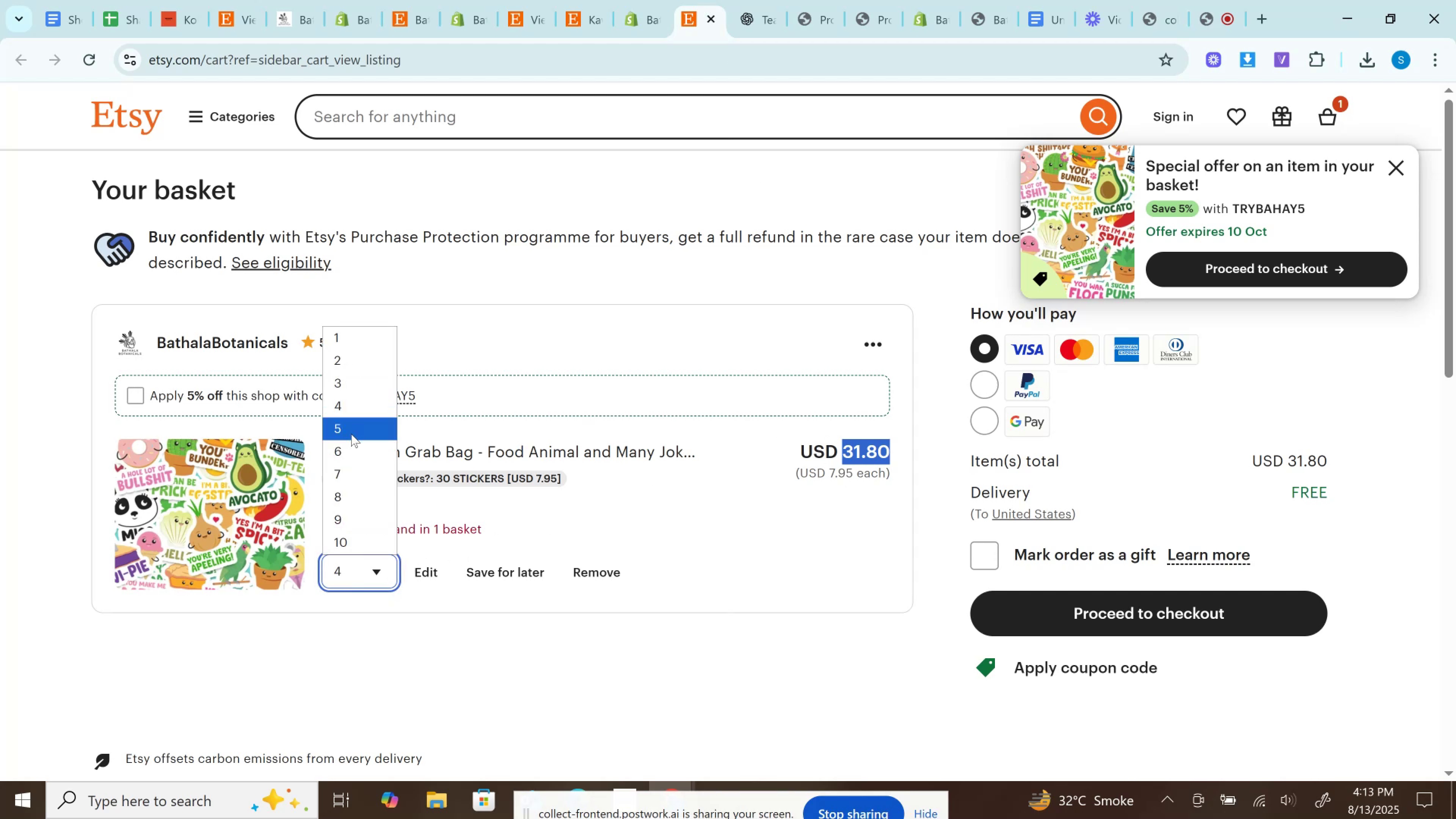 
left_click([351, 434])
 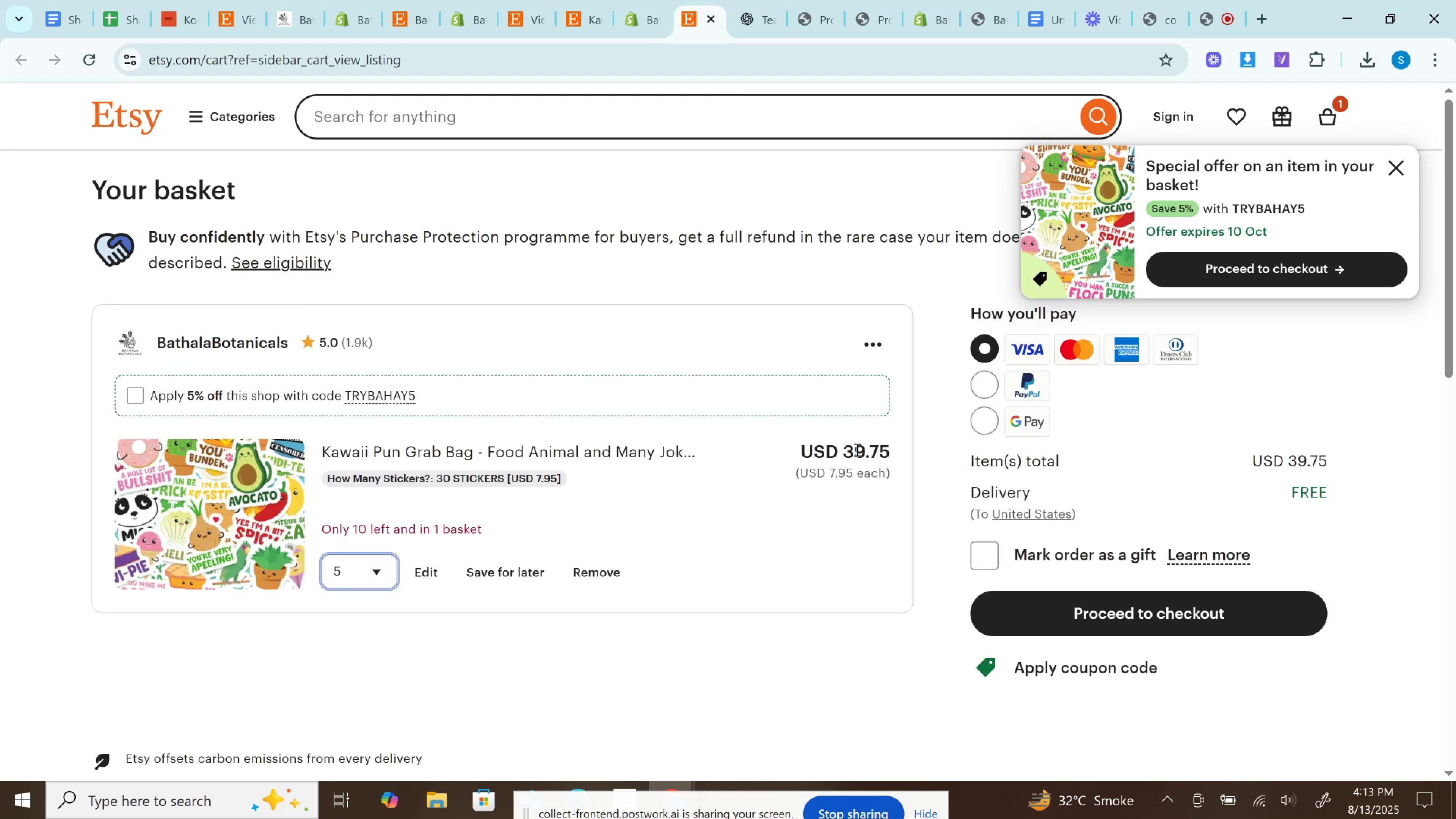 
double_click([856, 449])
 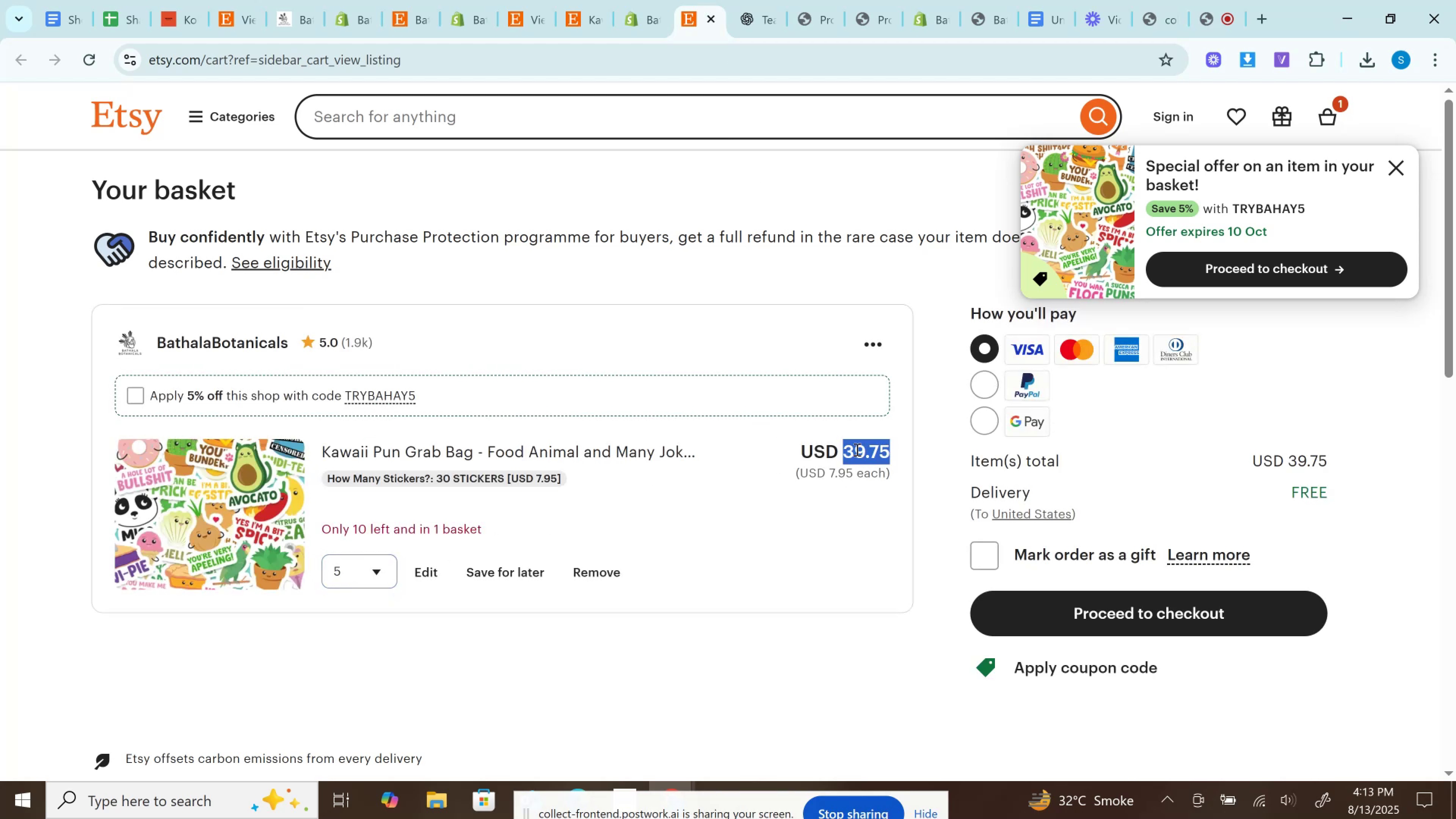 
key(Control+C)
 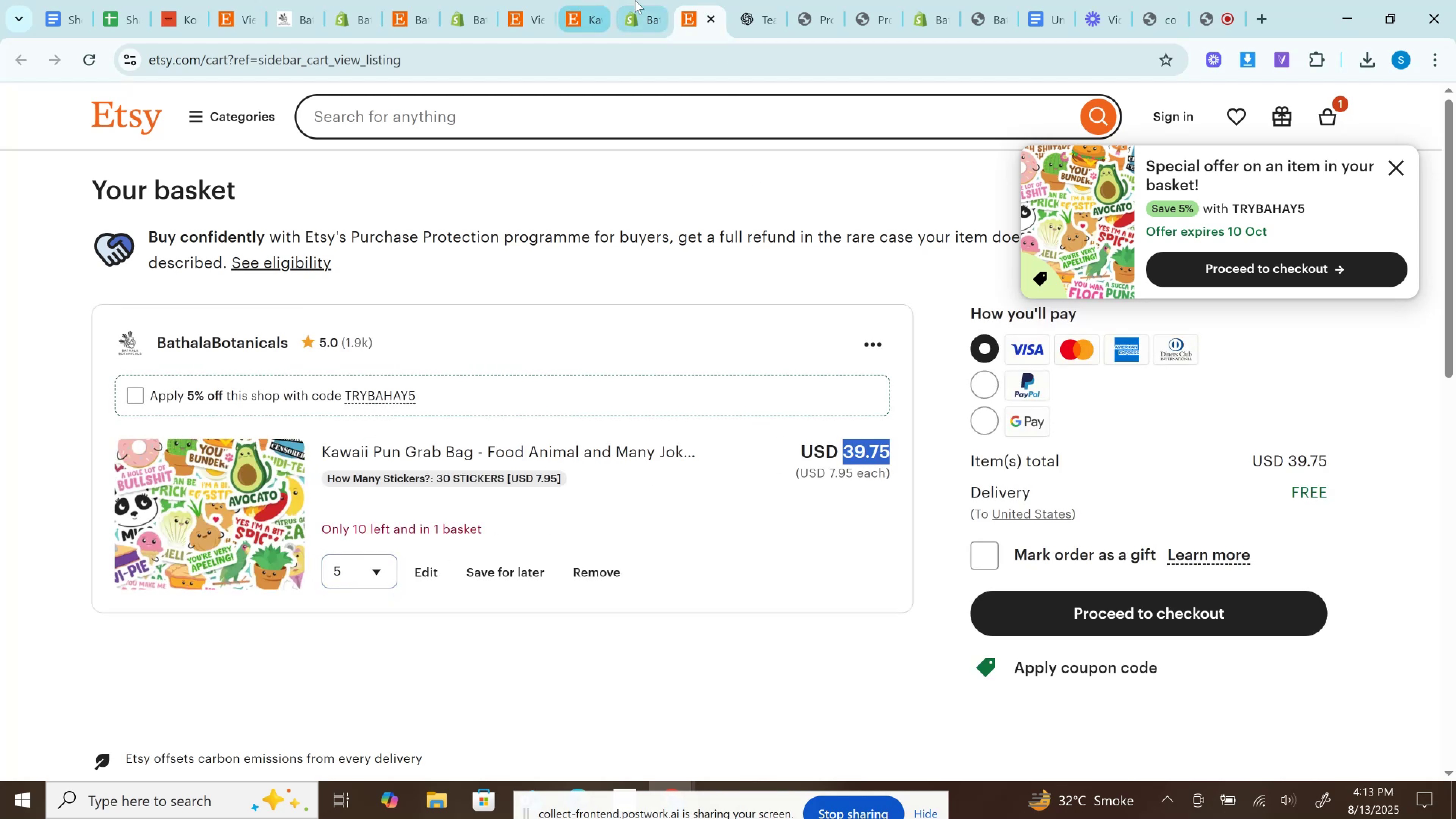 
left_click([640, 0])
 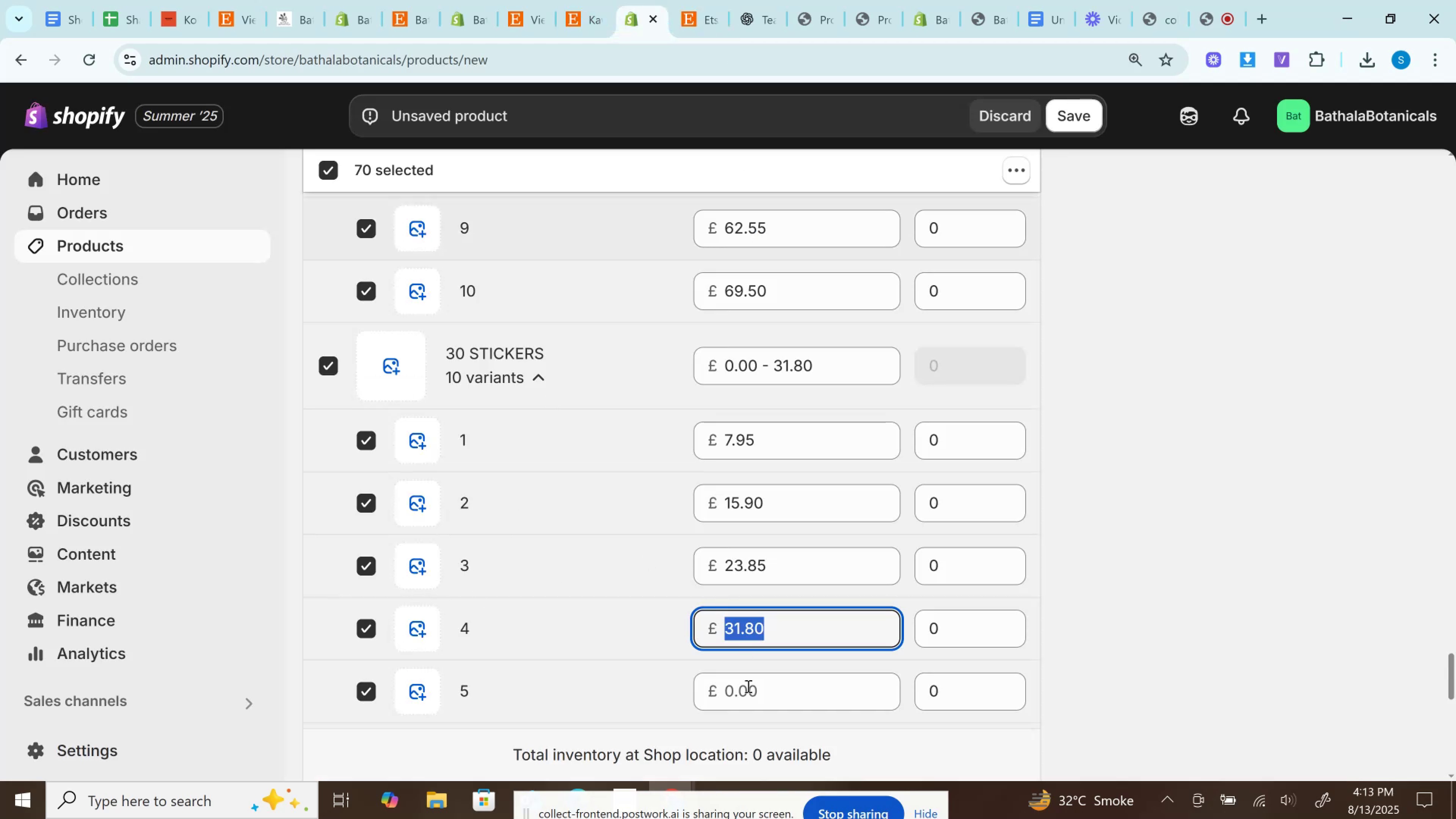 
scroll: coordinate [772, 576], scroll_direction: down, amount: 3.0
 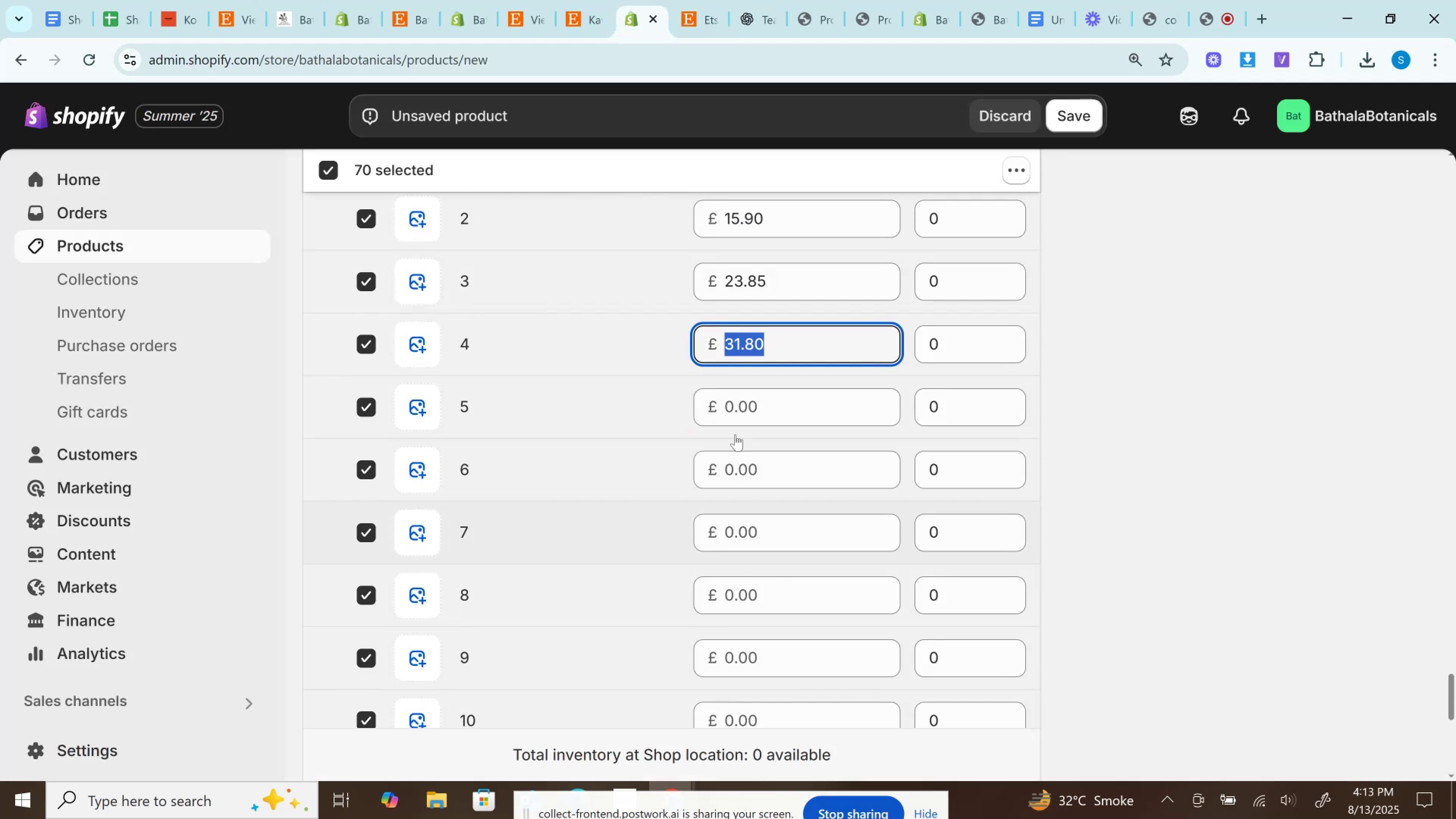 
left_click([736, 413])
 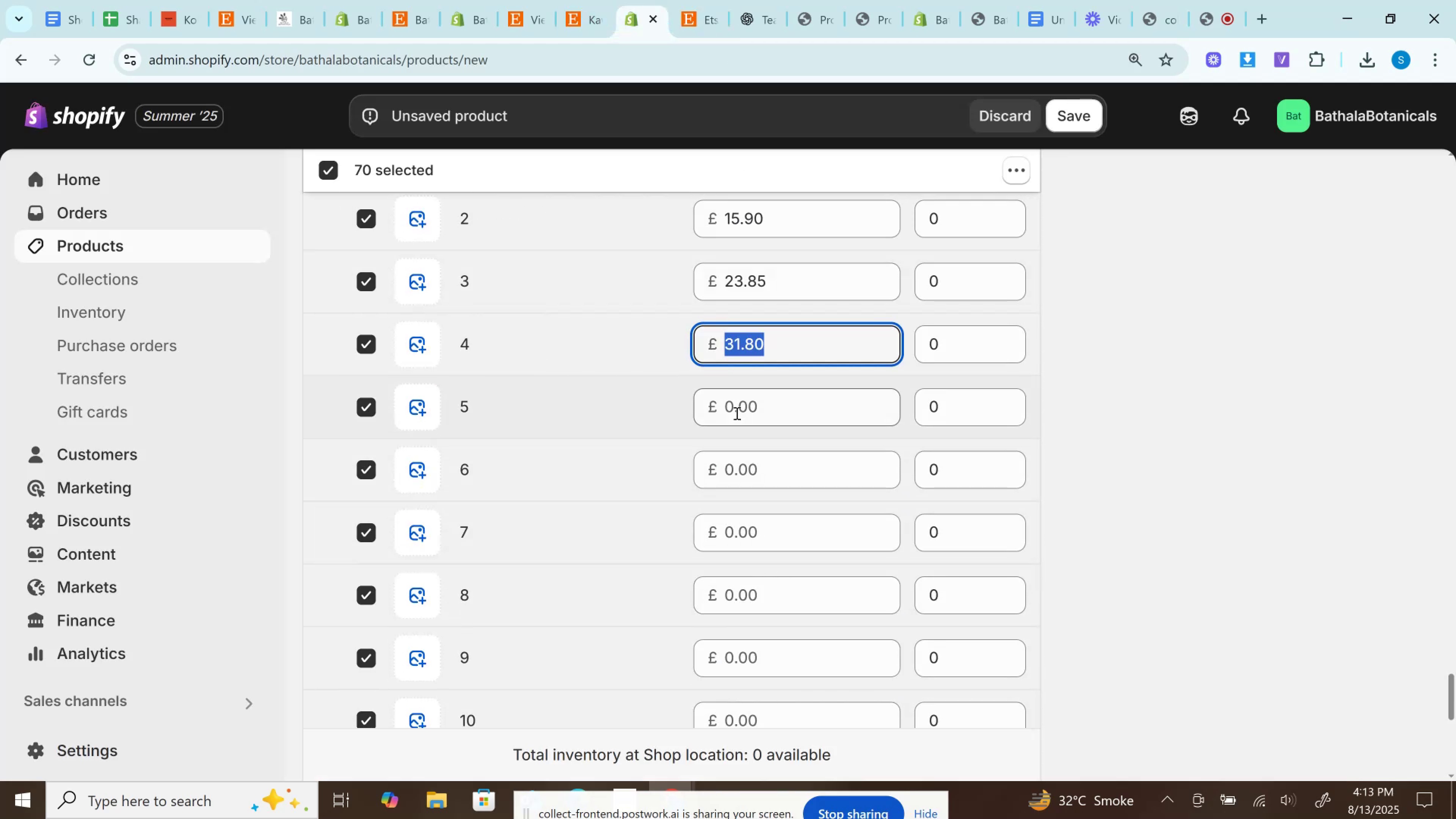 
key(Control+V)
 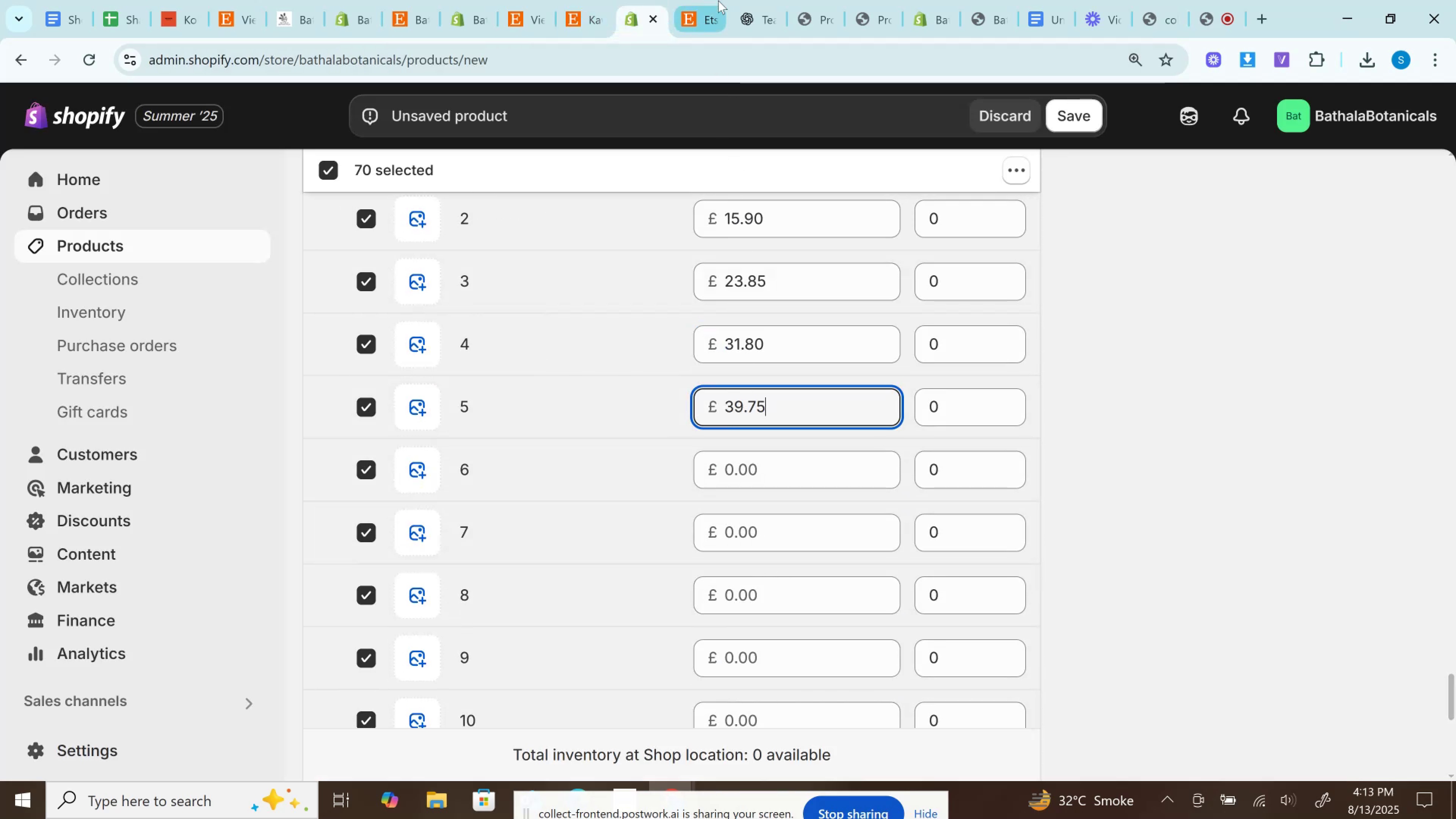 
left_click([718, 0])
 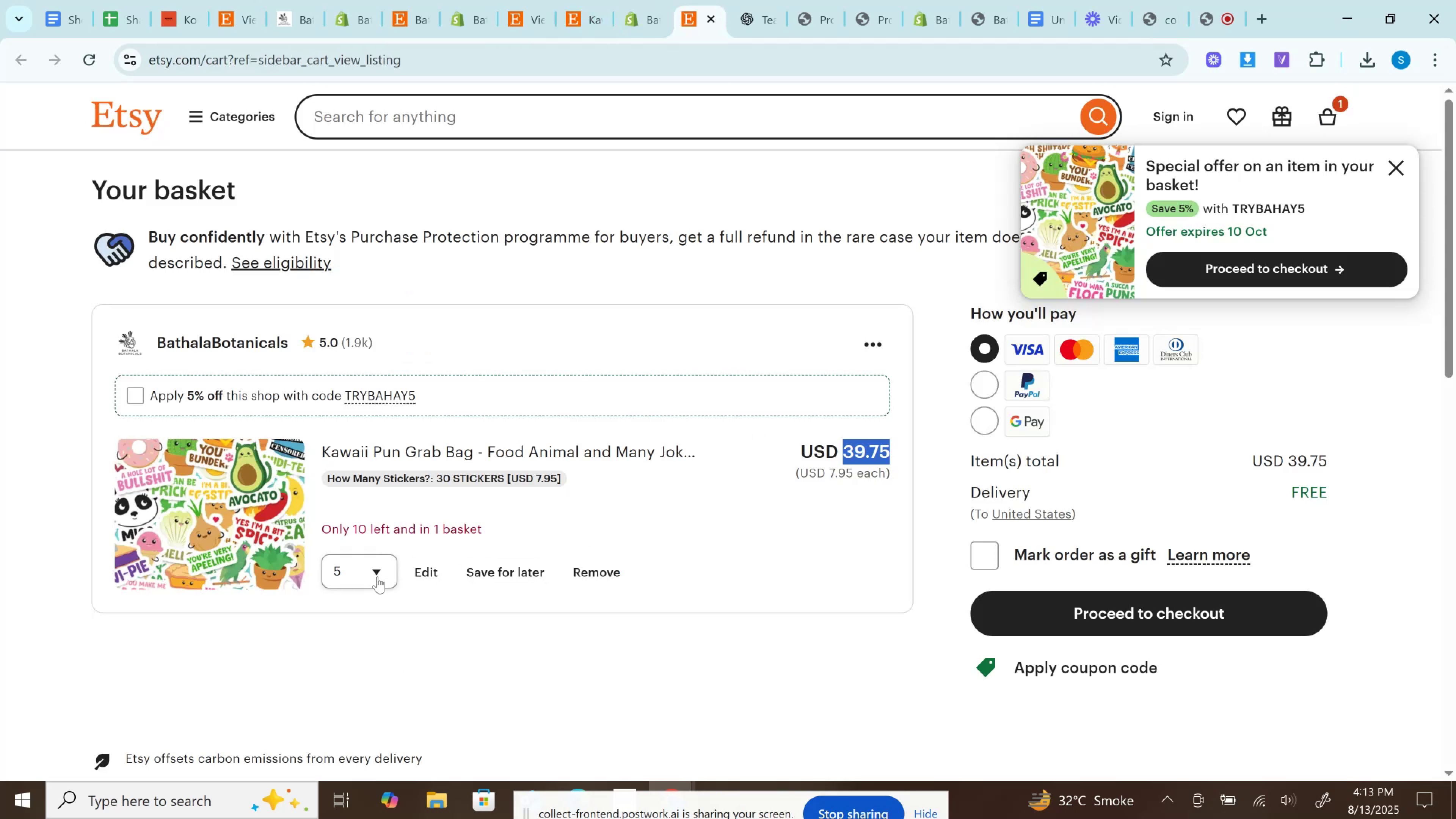 
left_click([373, 578])
 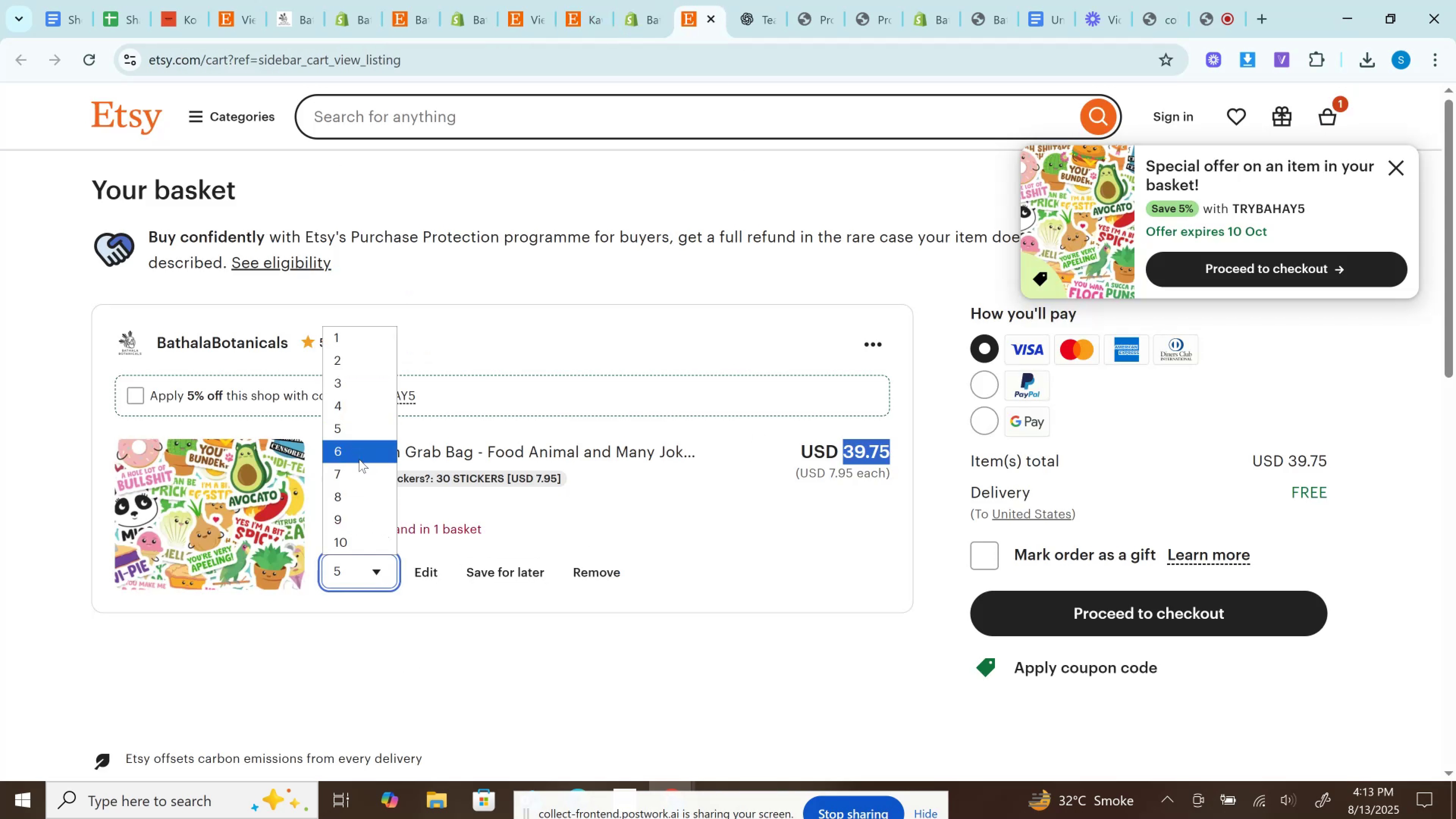 
left_click([359, 459])
 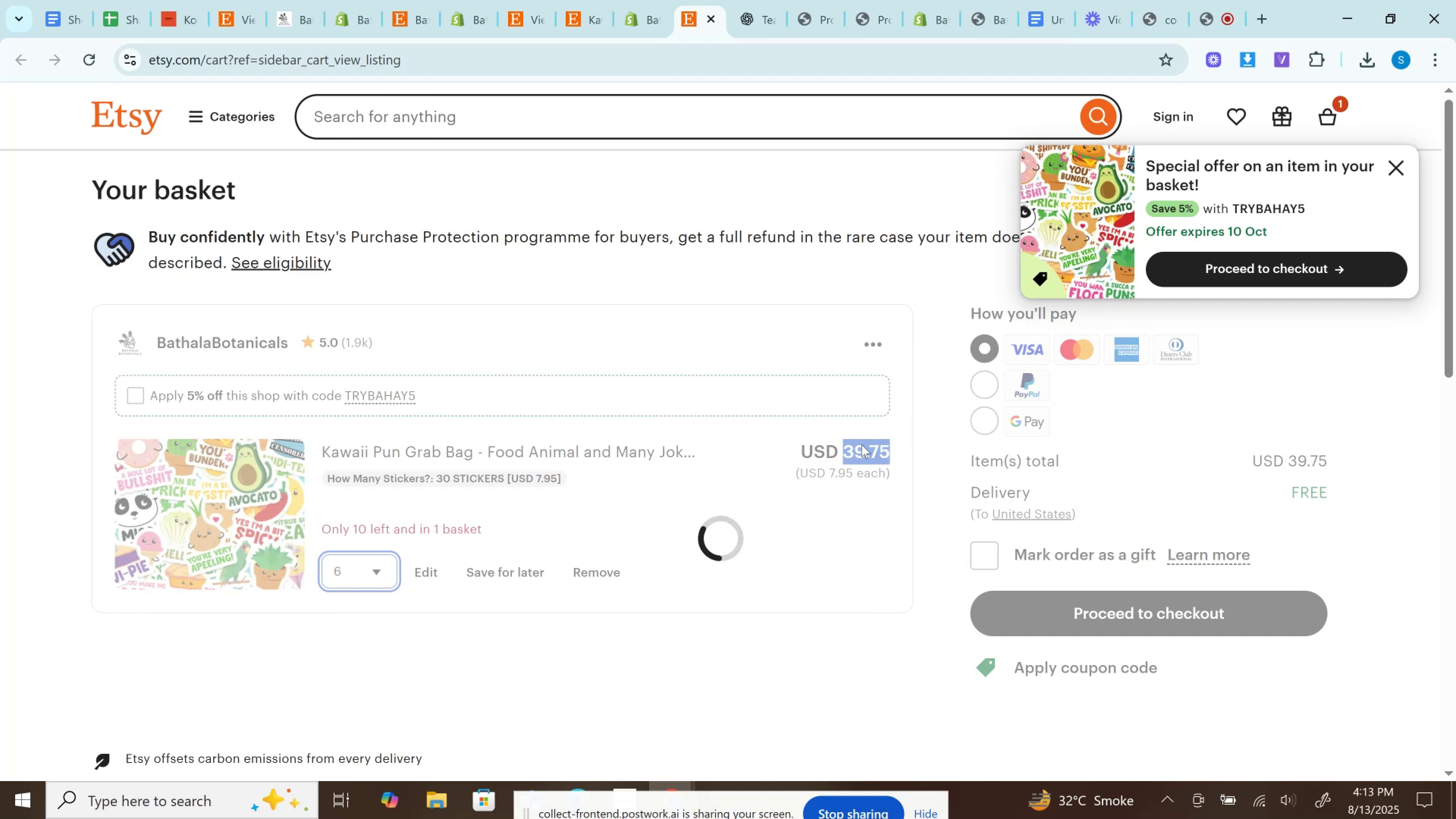 
double_click([861, 445])
 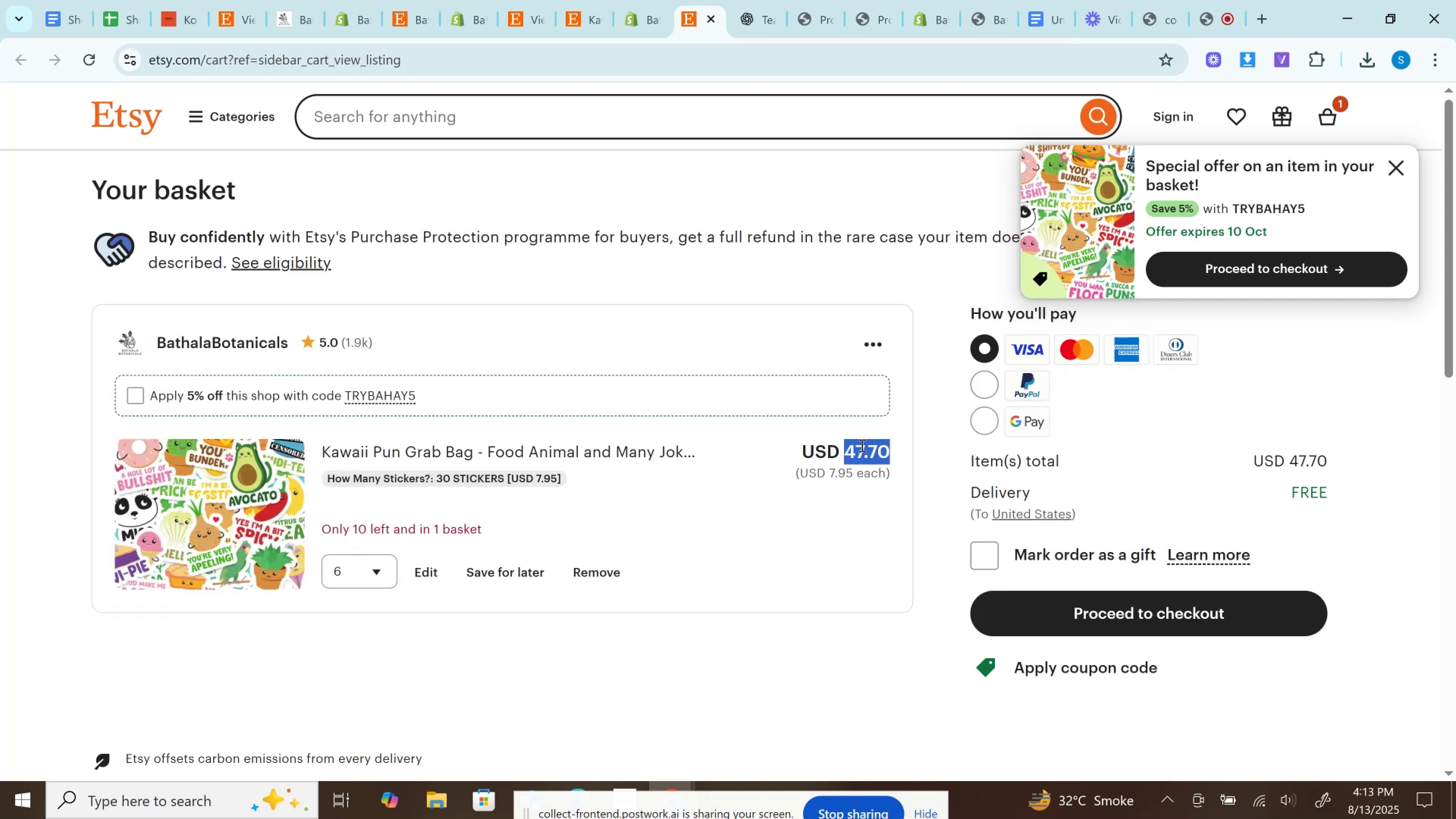 
key(Control+C)
 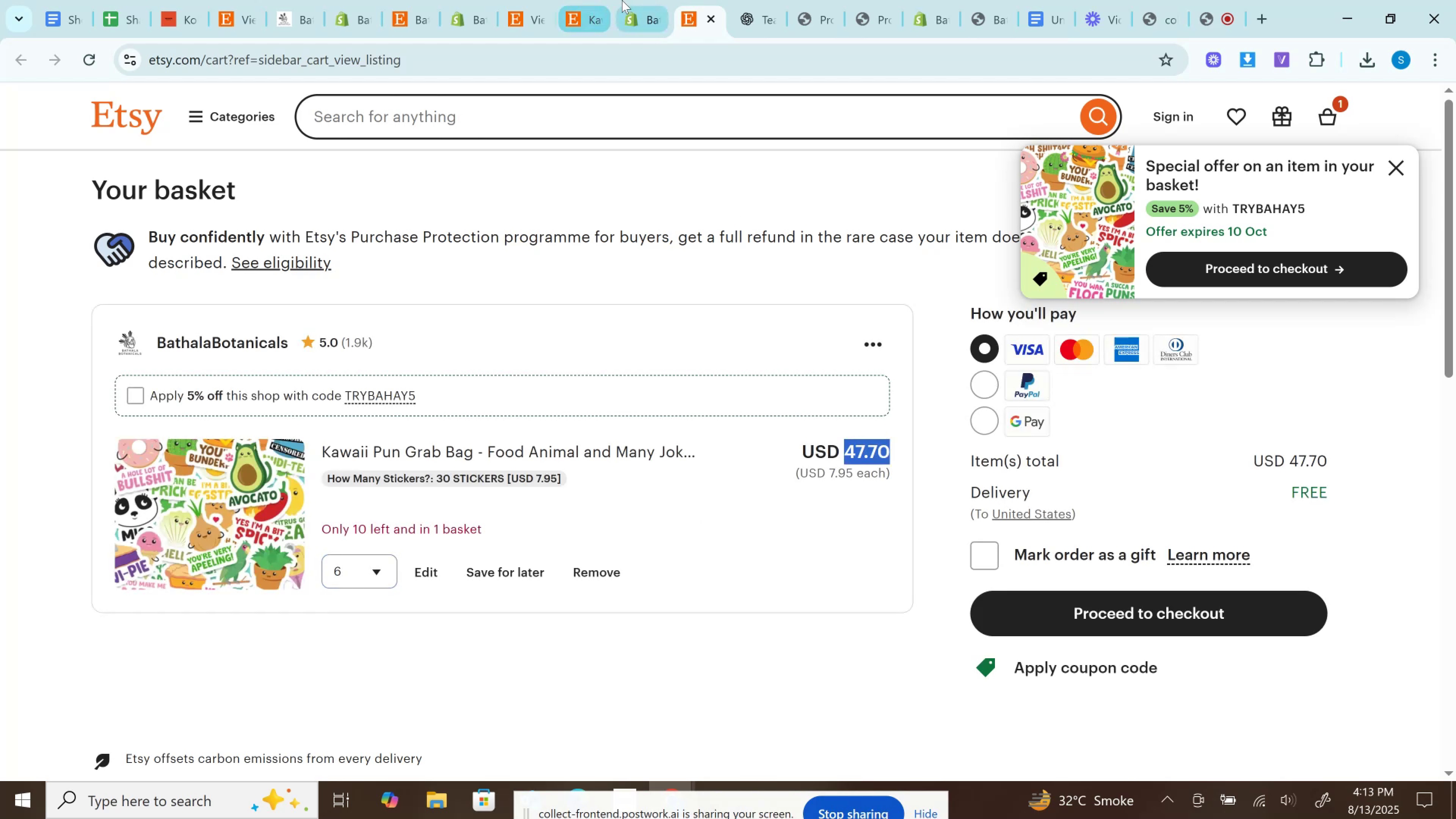 
left_click([622, 0])
 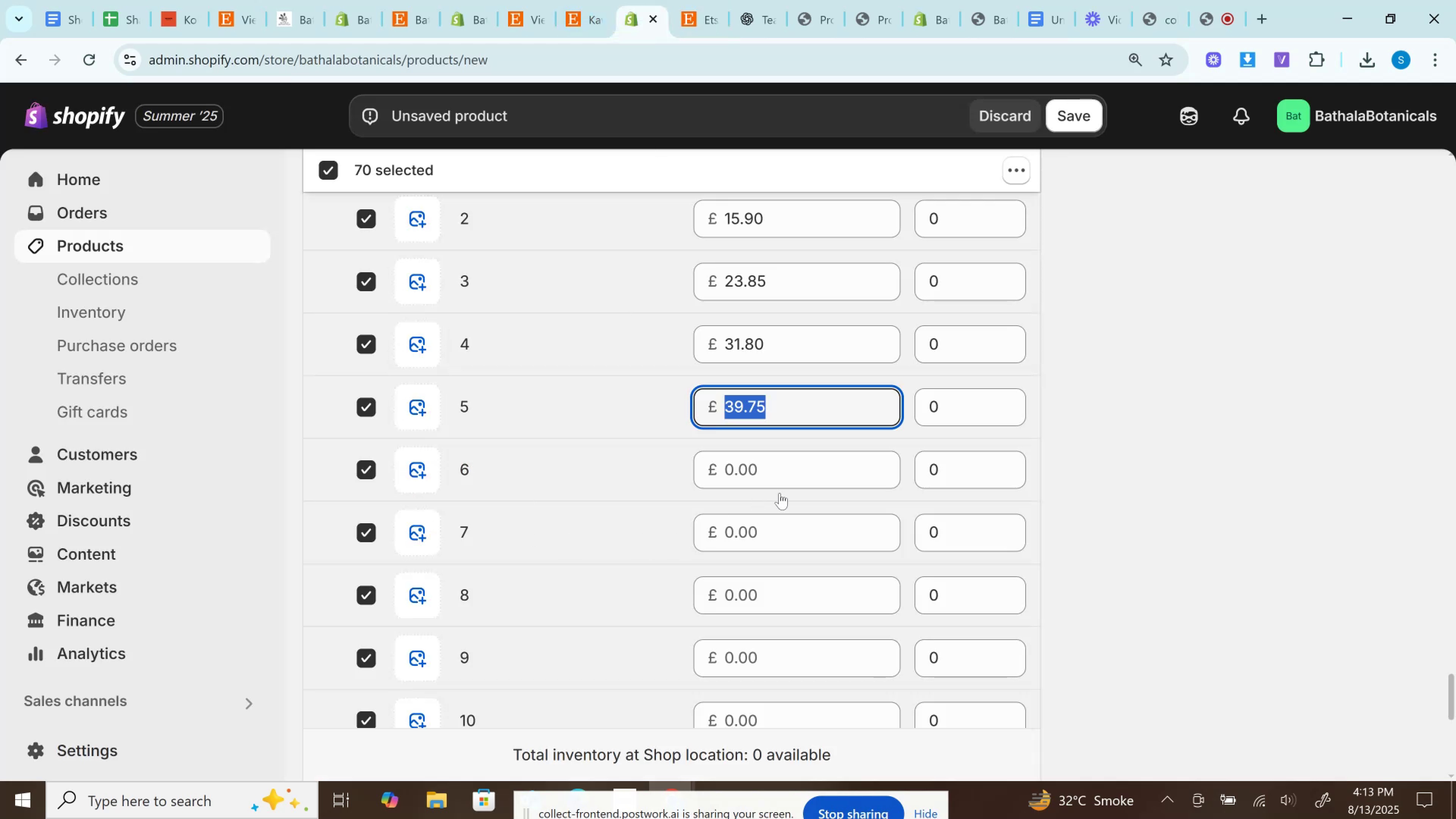 
left_click([786, 477])
 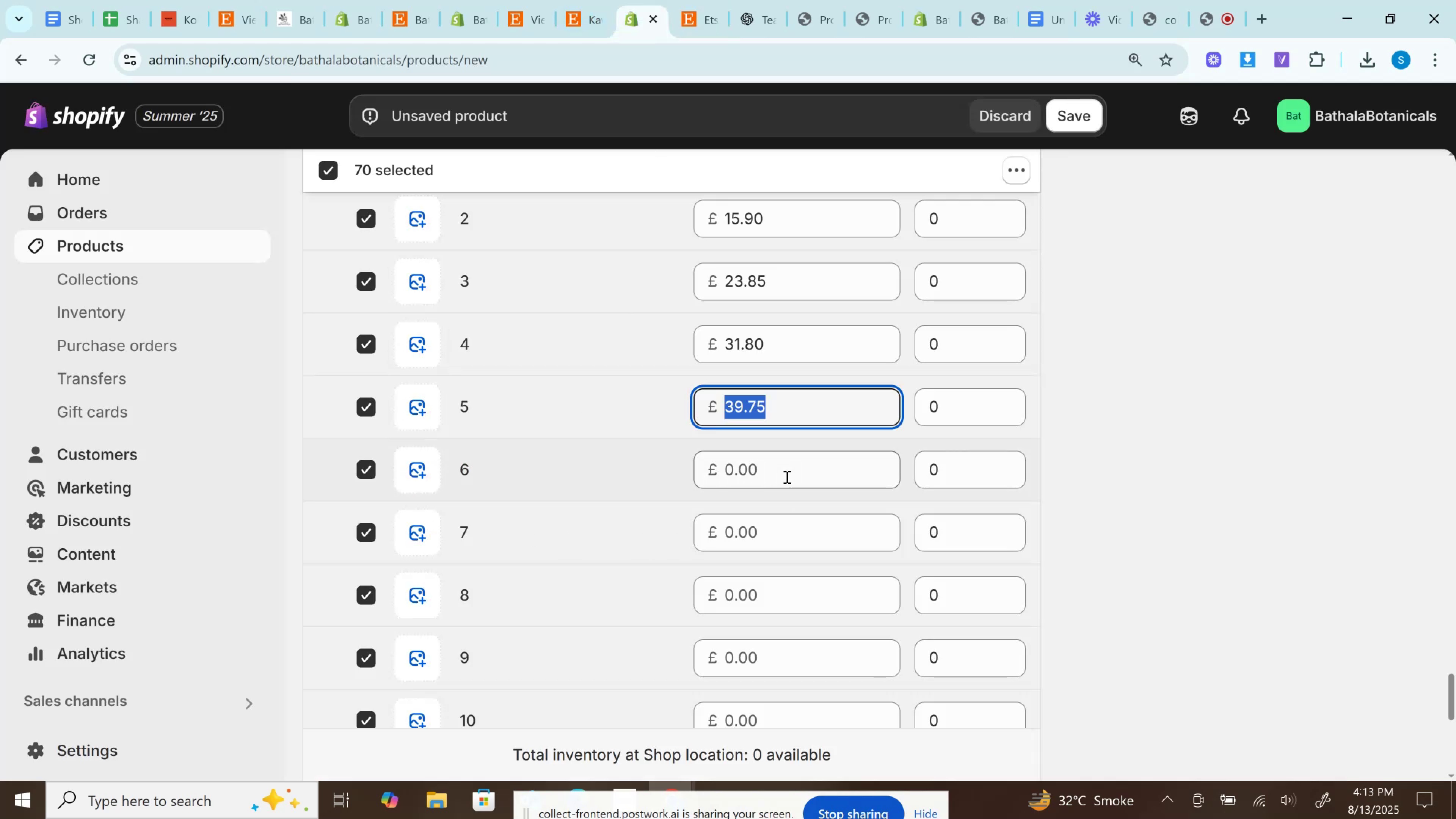 
key(Control+V)
 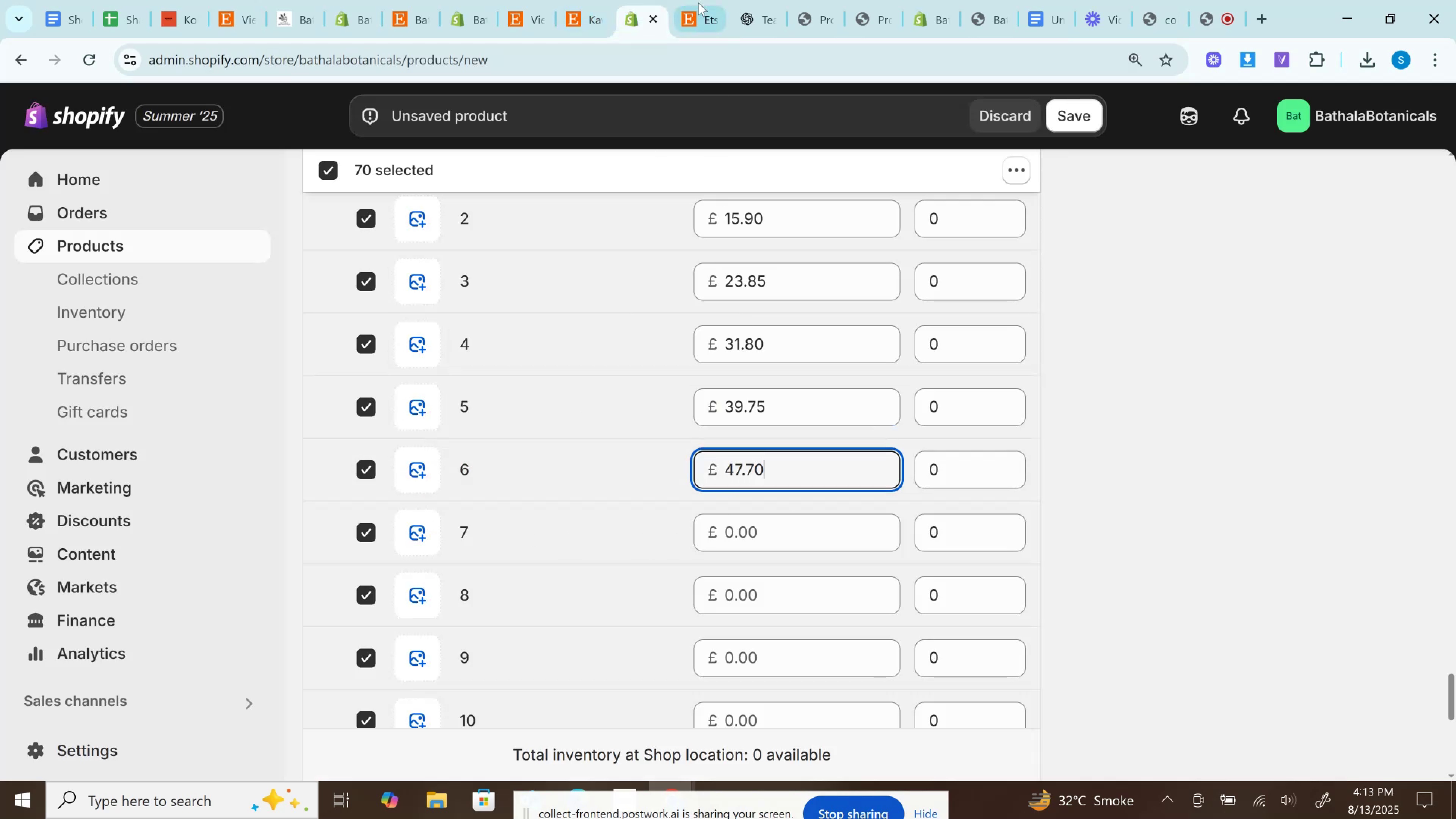 
left_click([695, 0])
 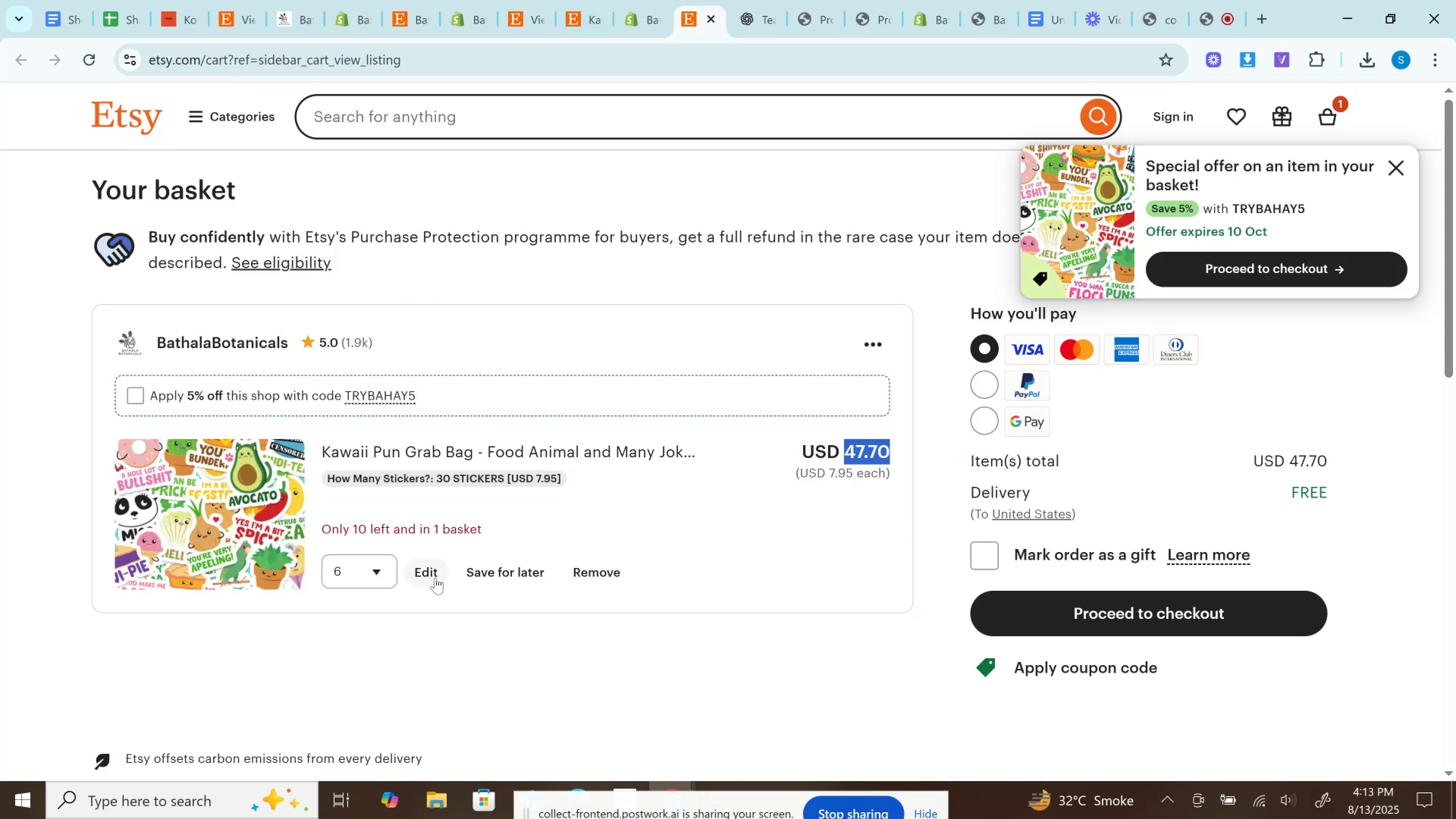 
left_click([394, 570])
 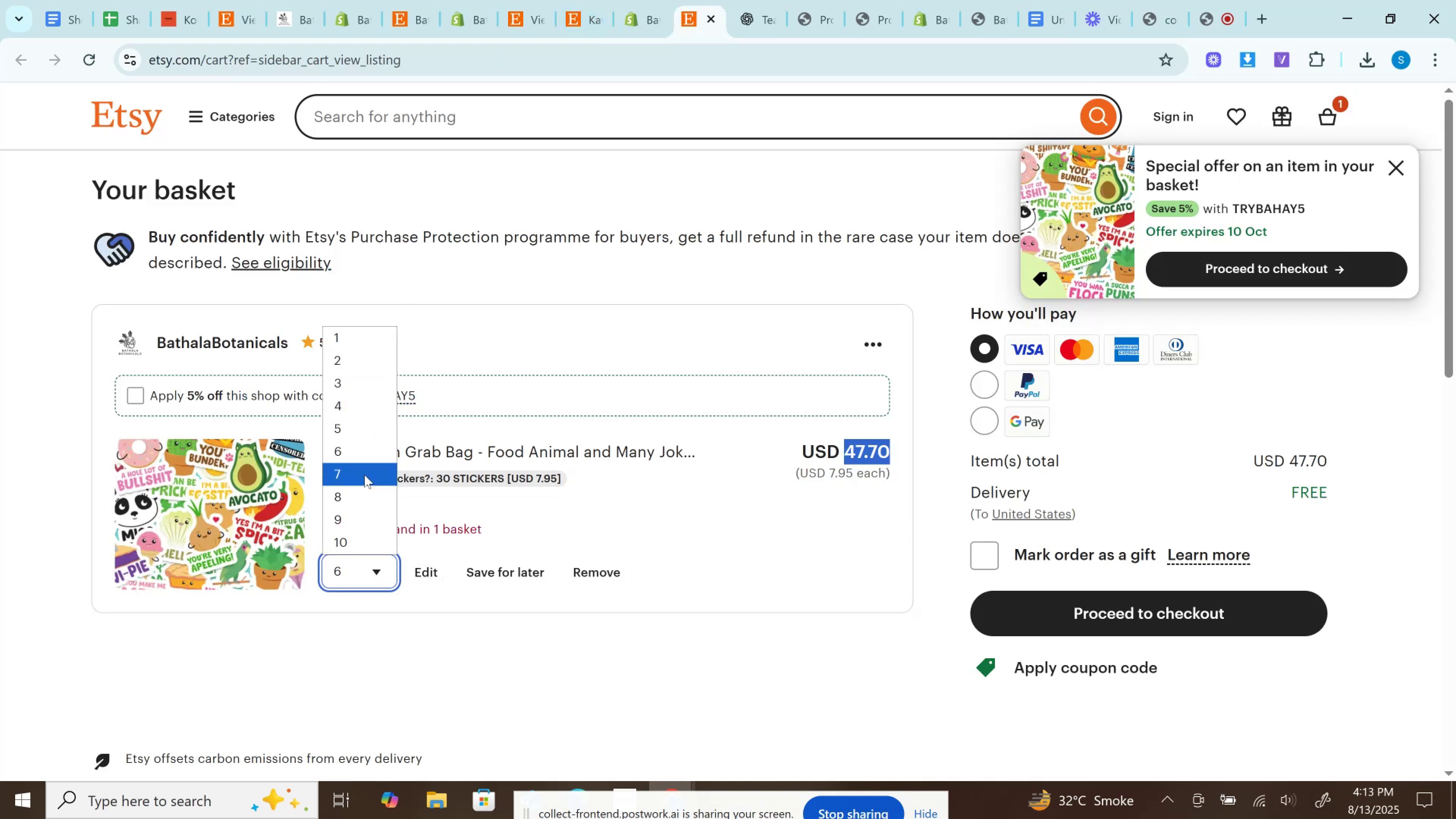 
left_click([364, 475])
 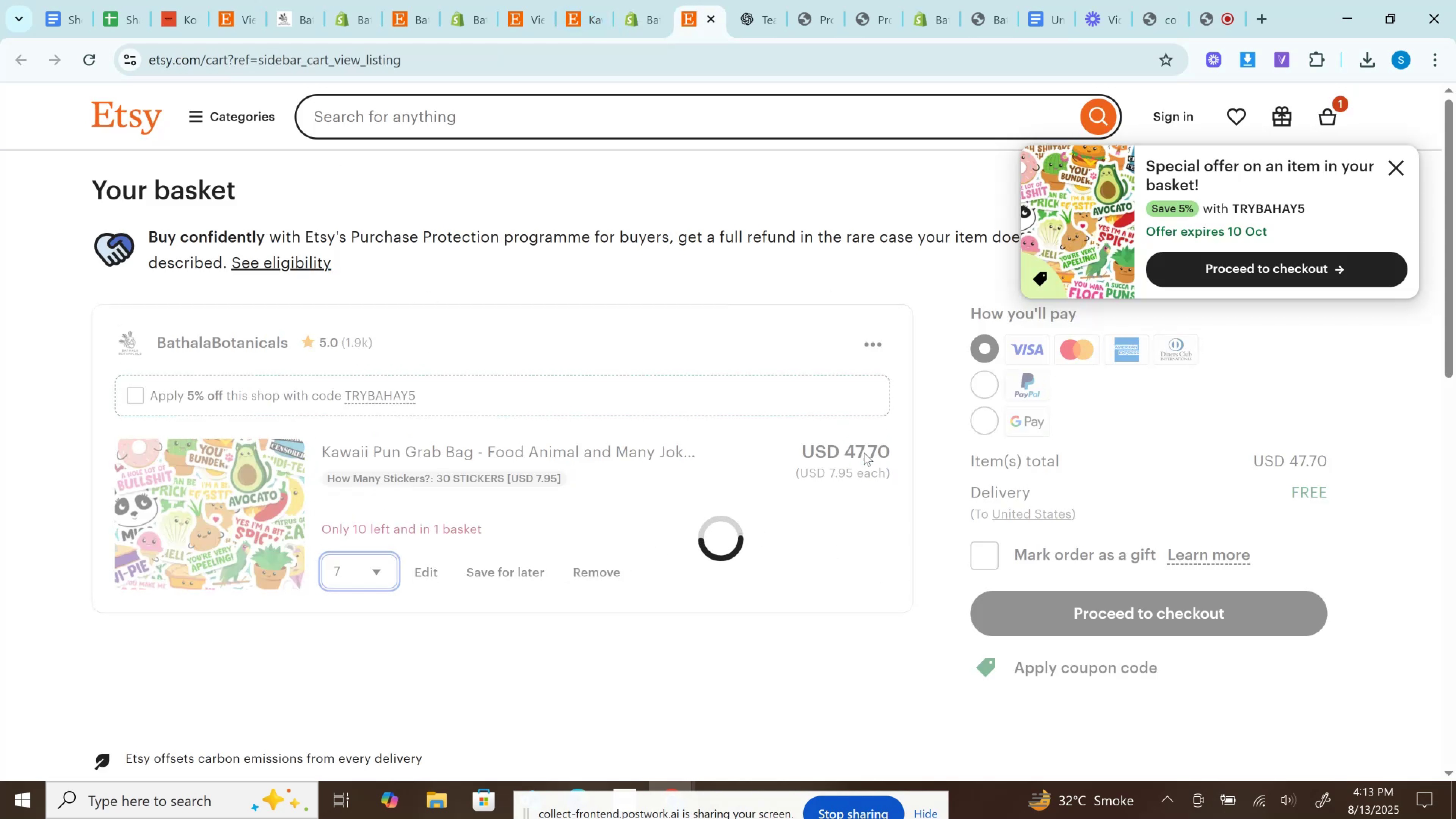 
double_click([864, 452])
 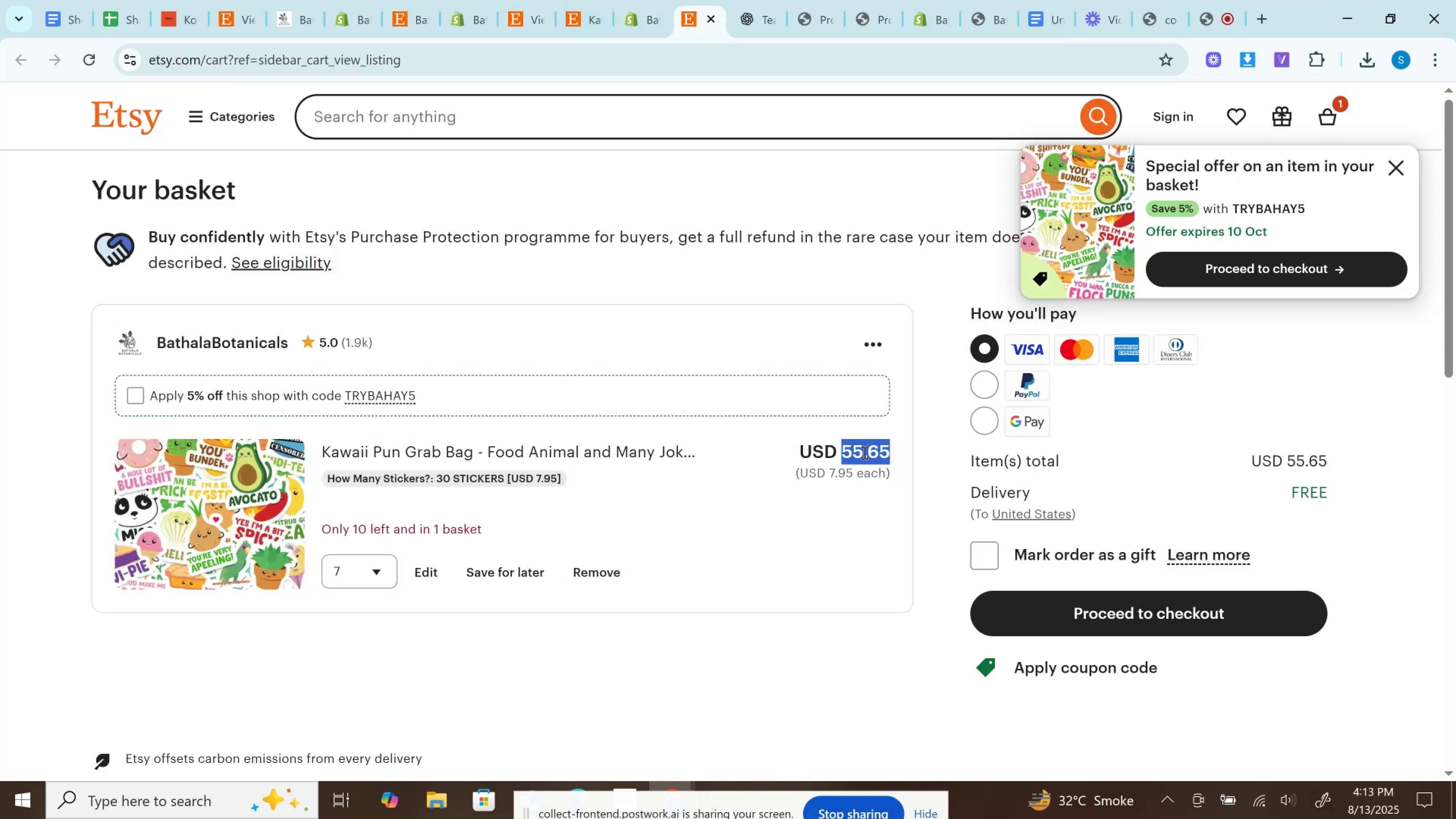 
key(Control+C)
 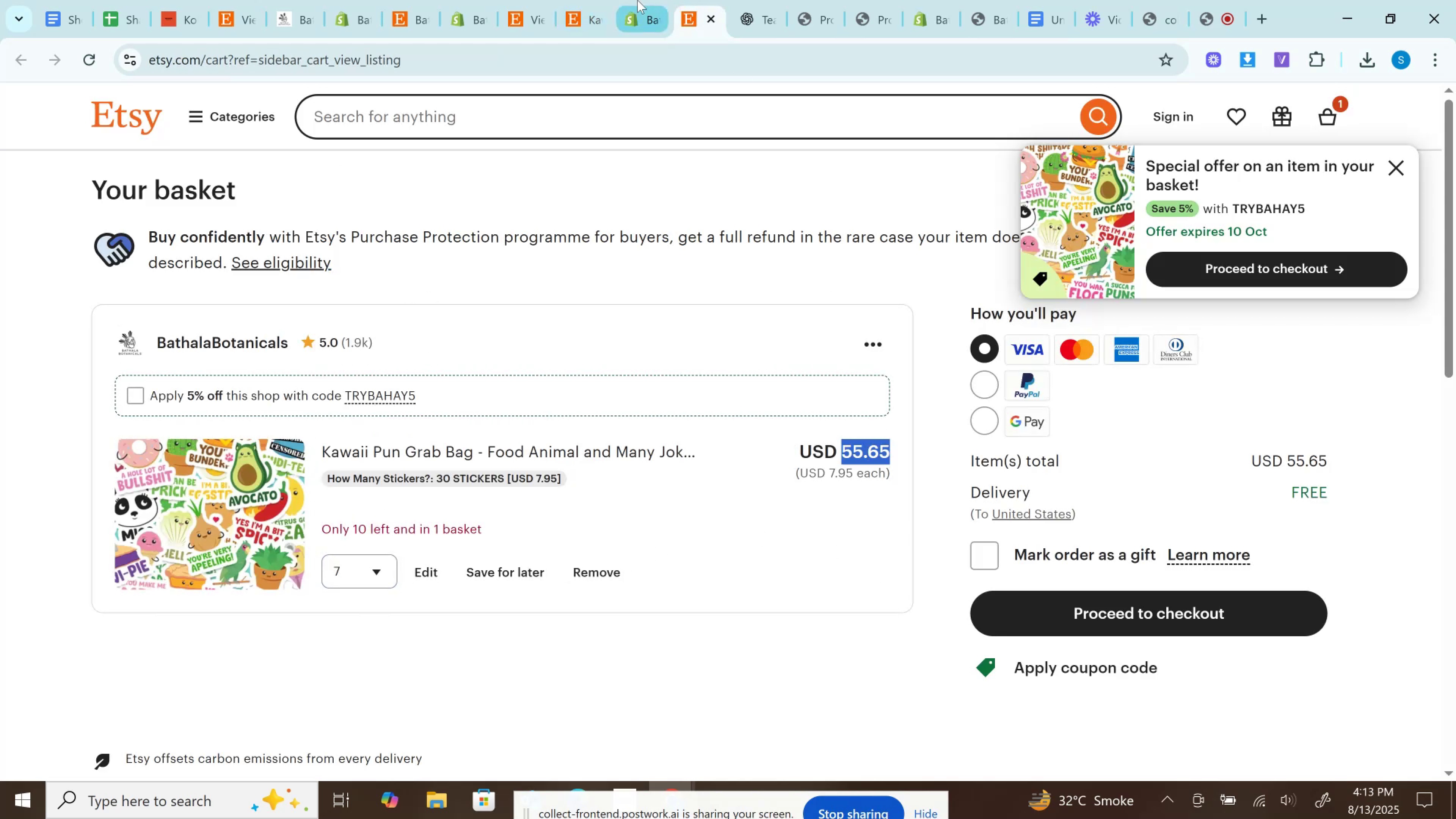 
left_click([637, 0])
 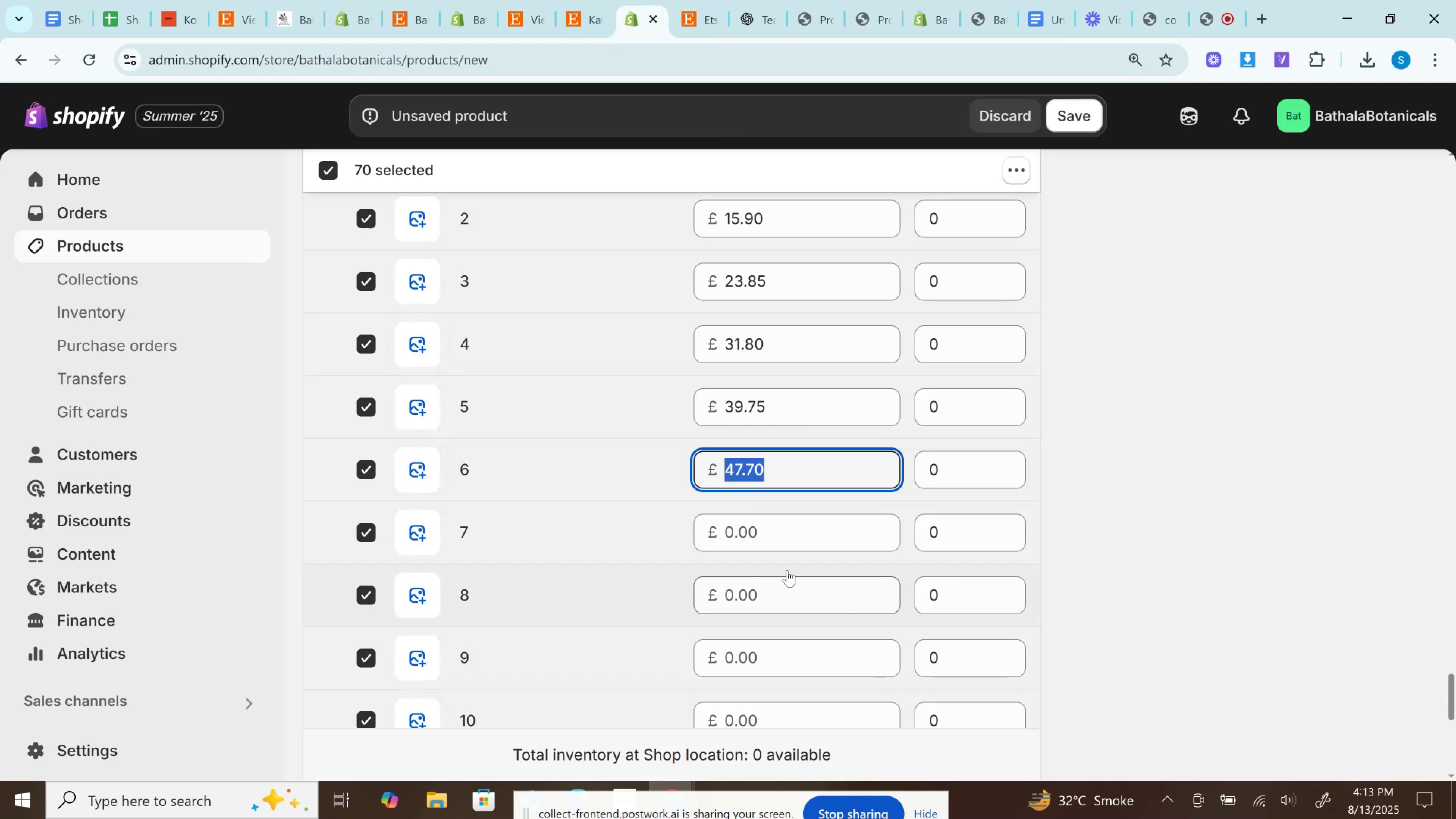 
left_click([786, 550])
 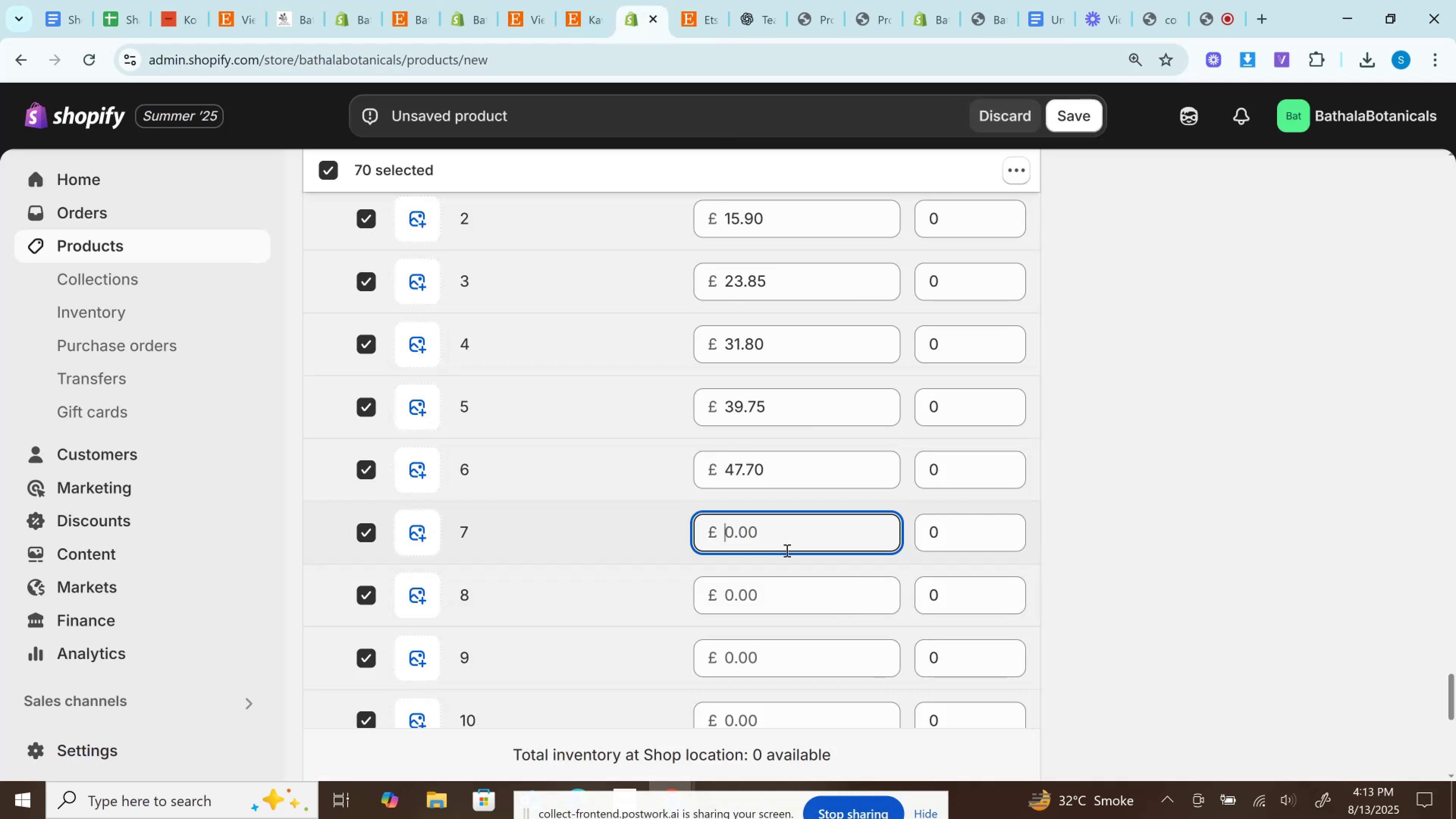 
key(Control+V)
 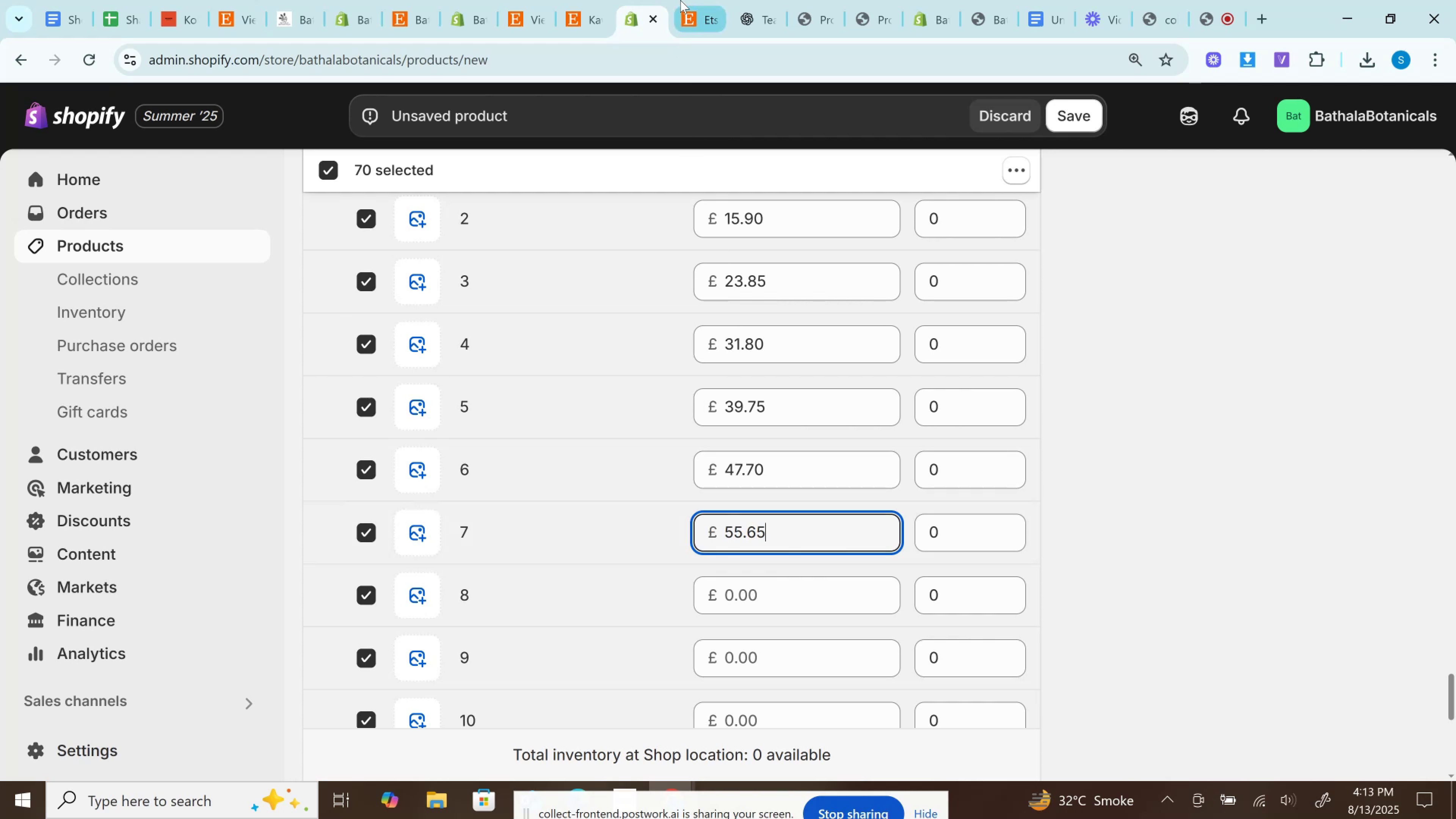 
left_click([696, 0])
 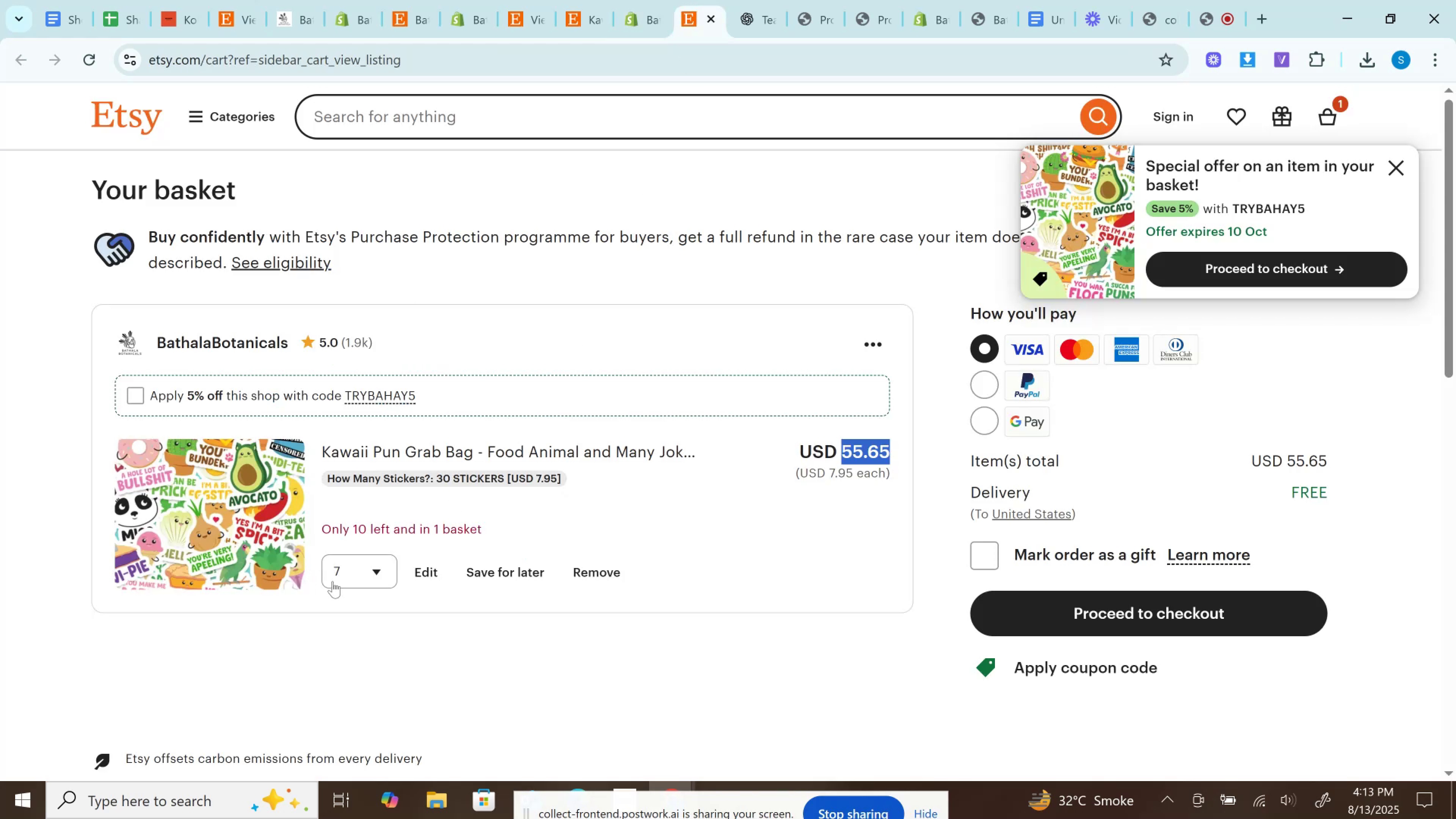 
left_click([341, 574])
 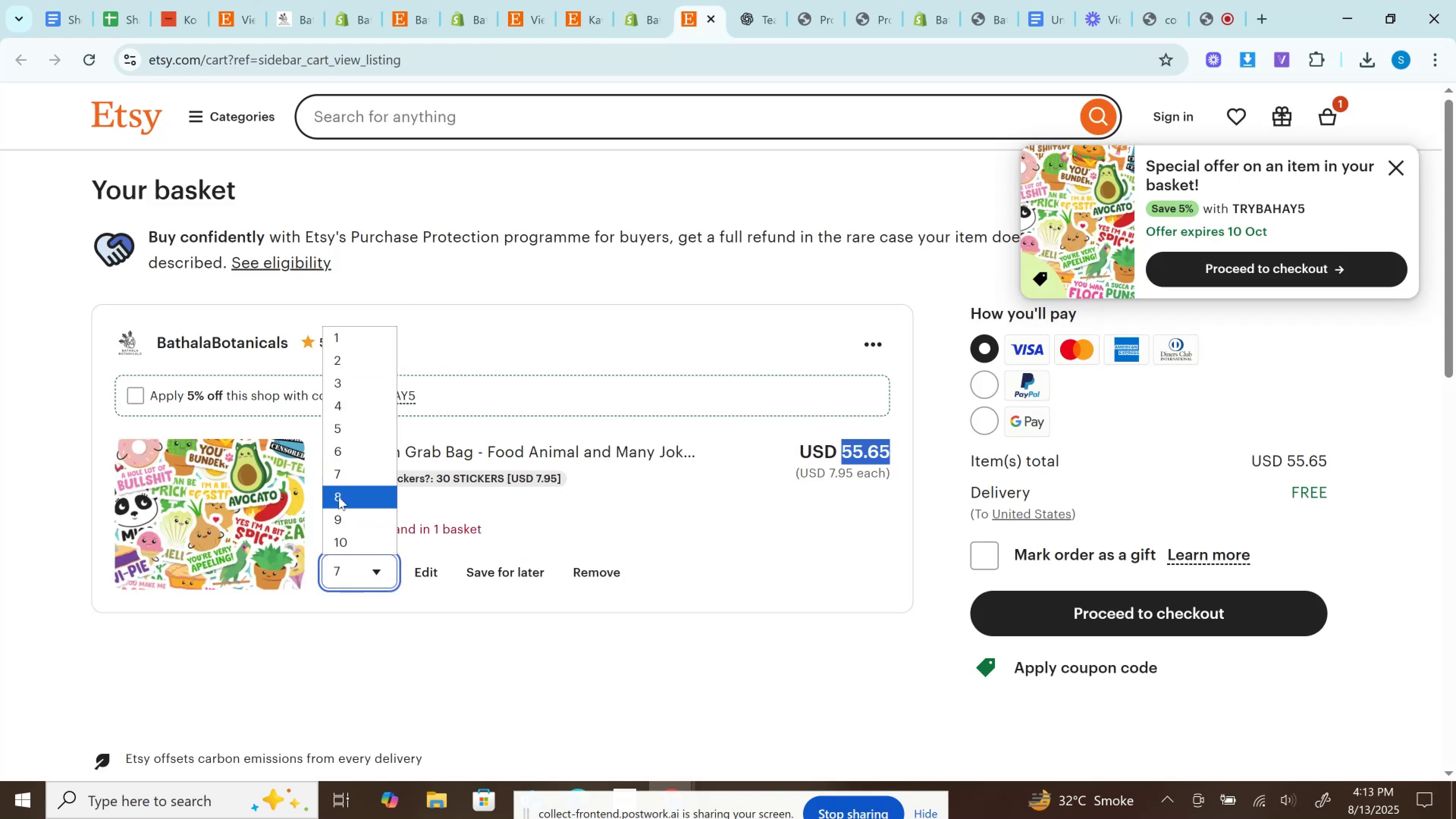 
left_click([339, 497])
 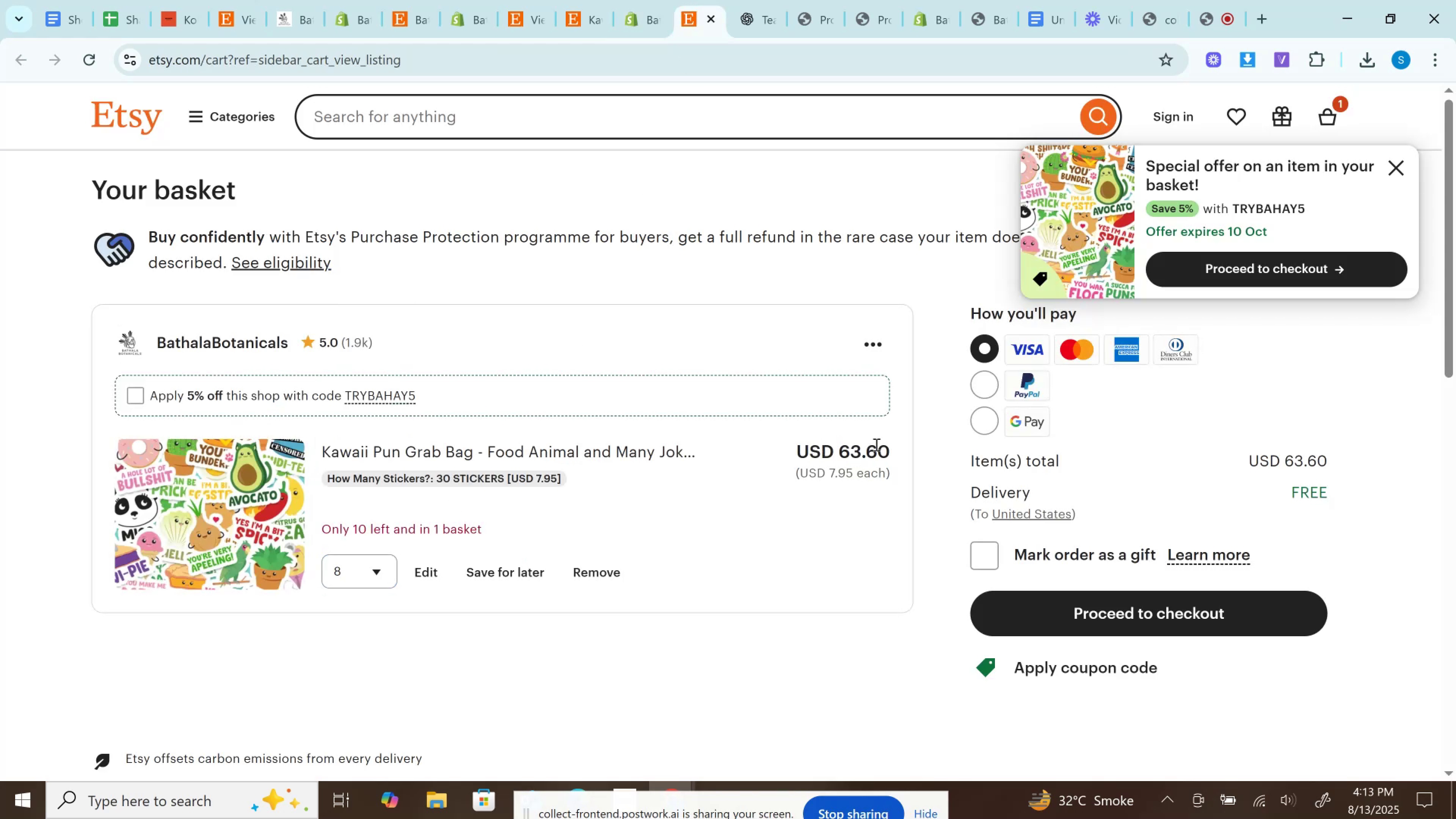 
double_click([875, 444])
 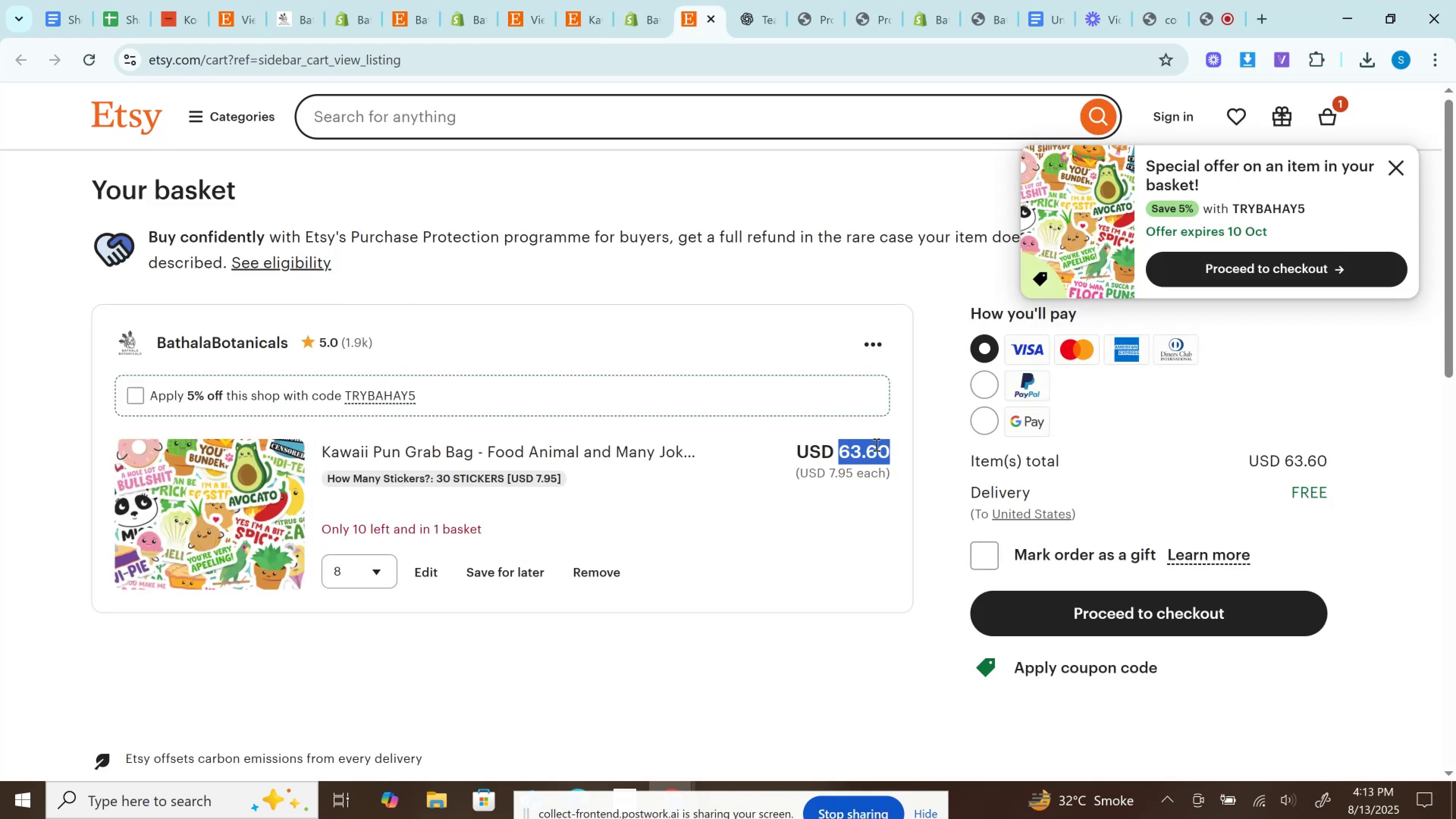 
key(Control+C)
 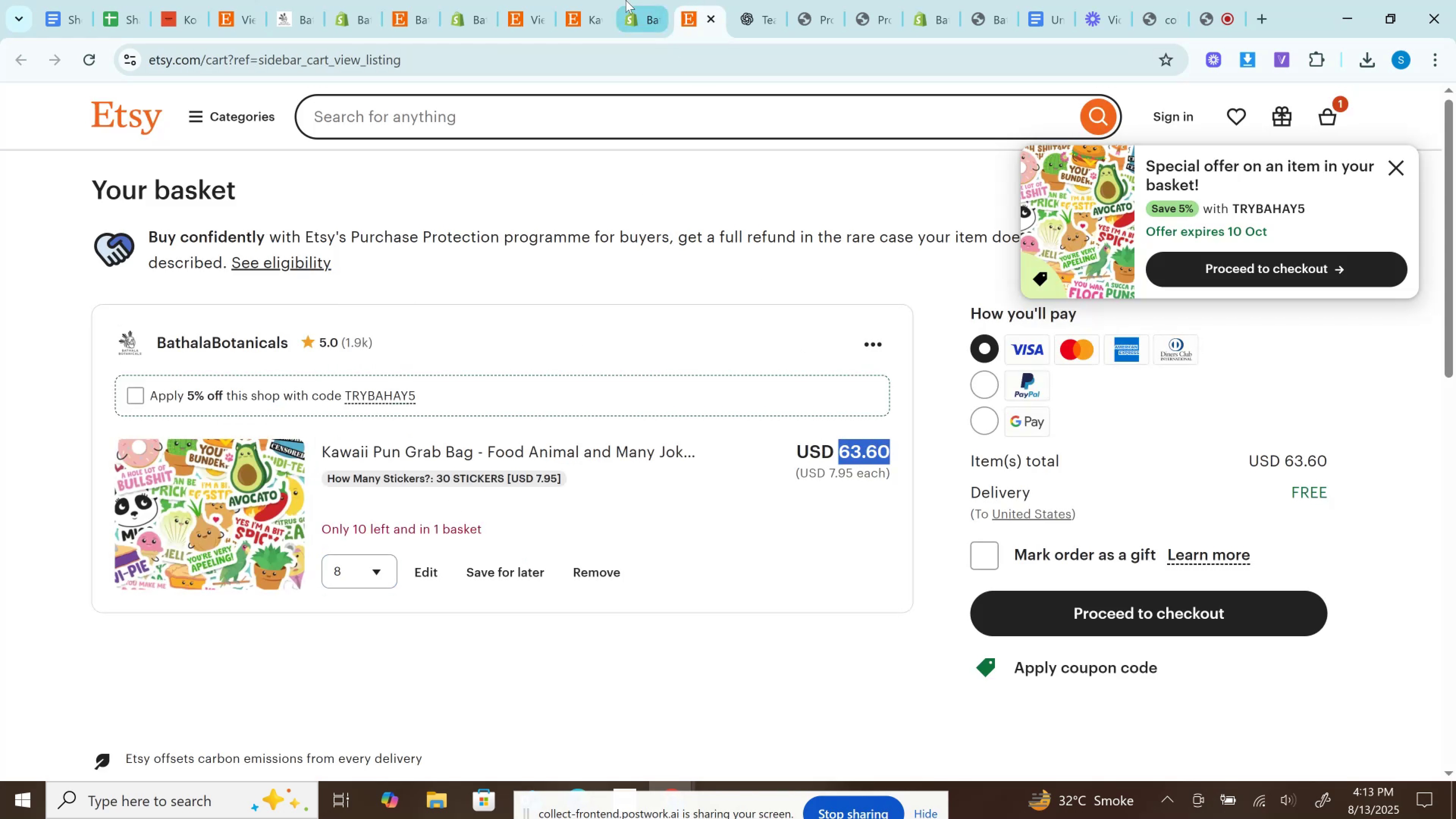 
left_click([626, 0])
 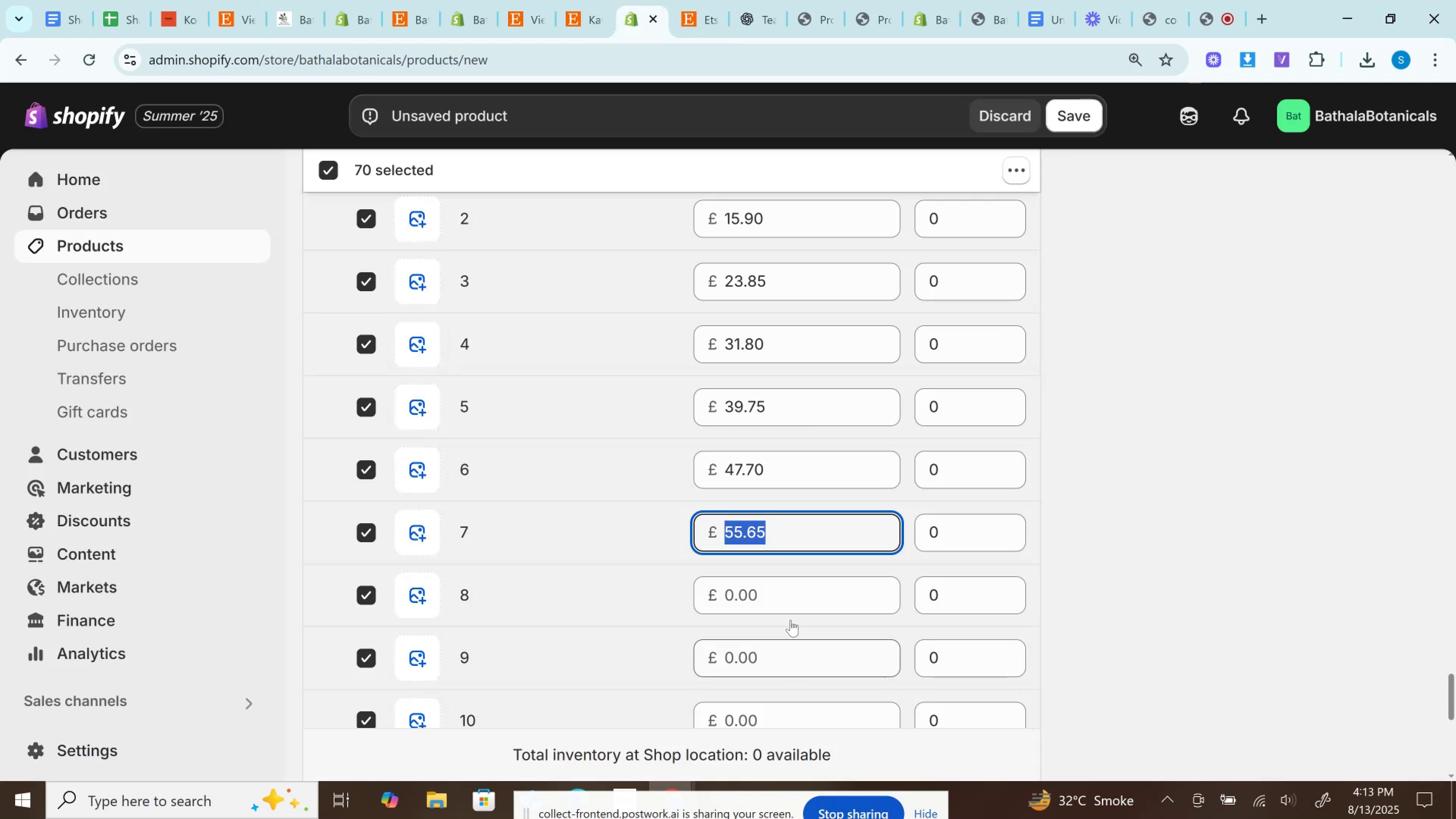 
left_click([771, 596])
 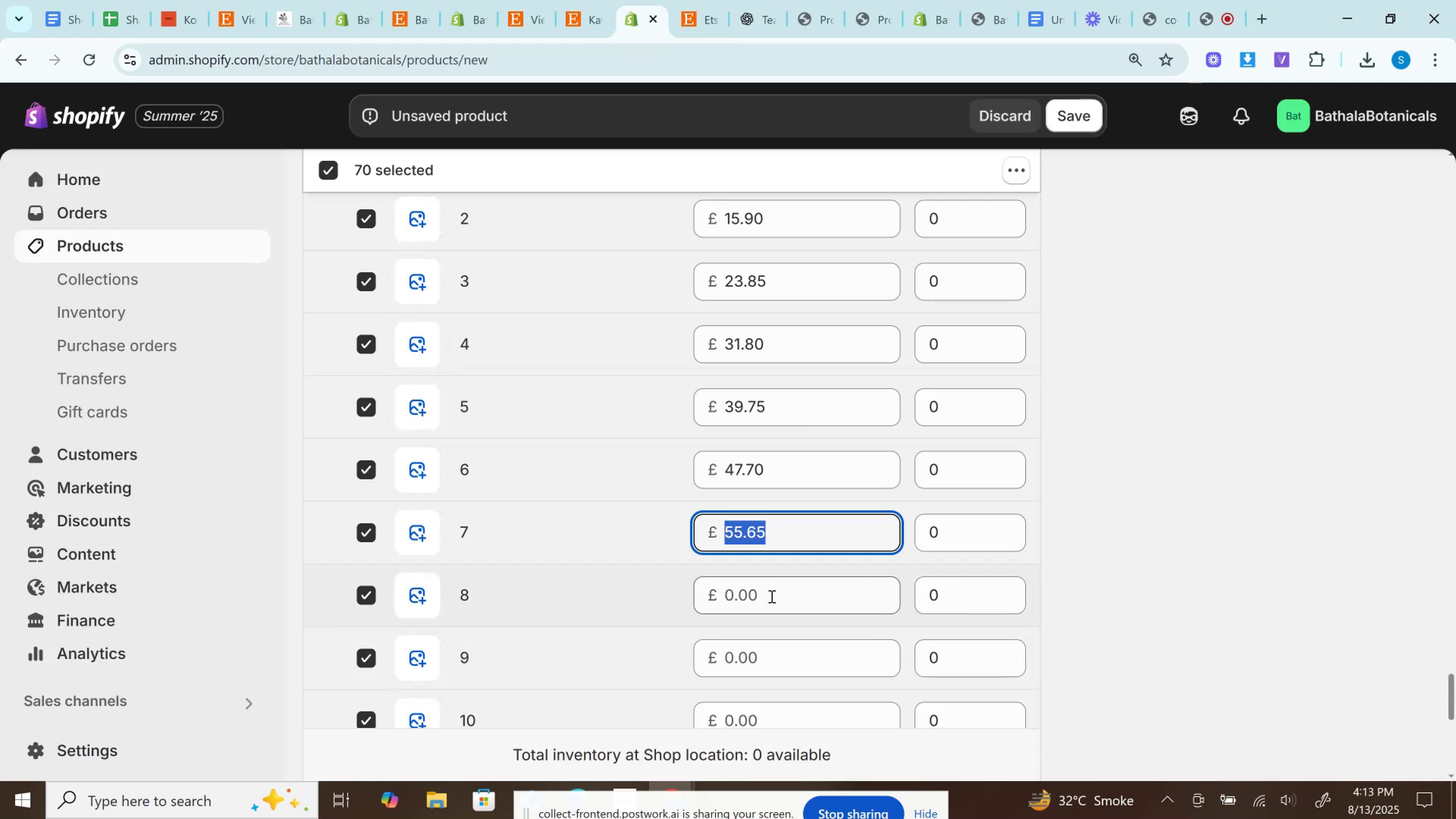 
key(Control+V)
 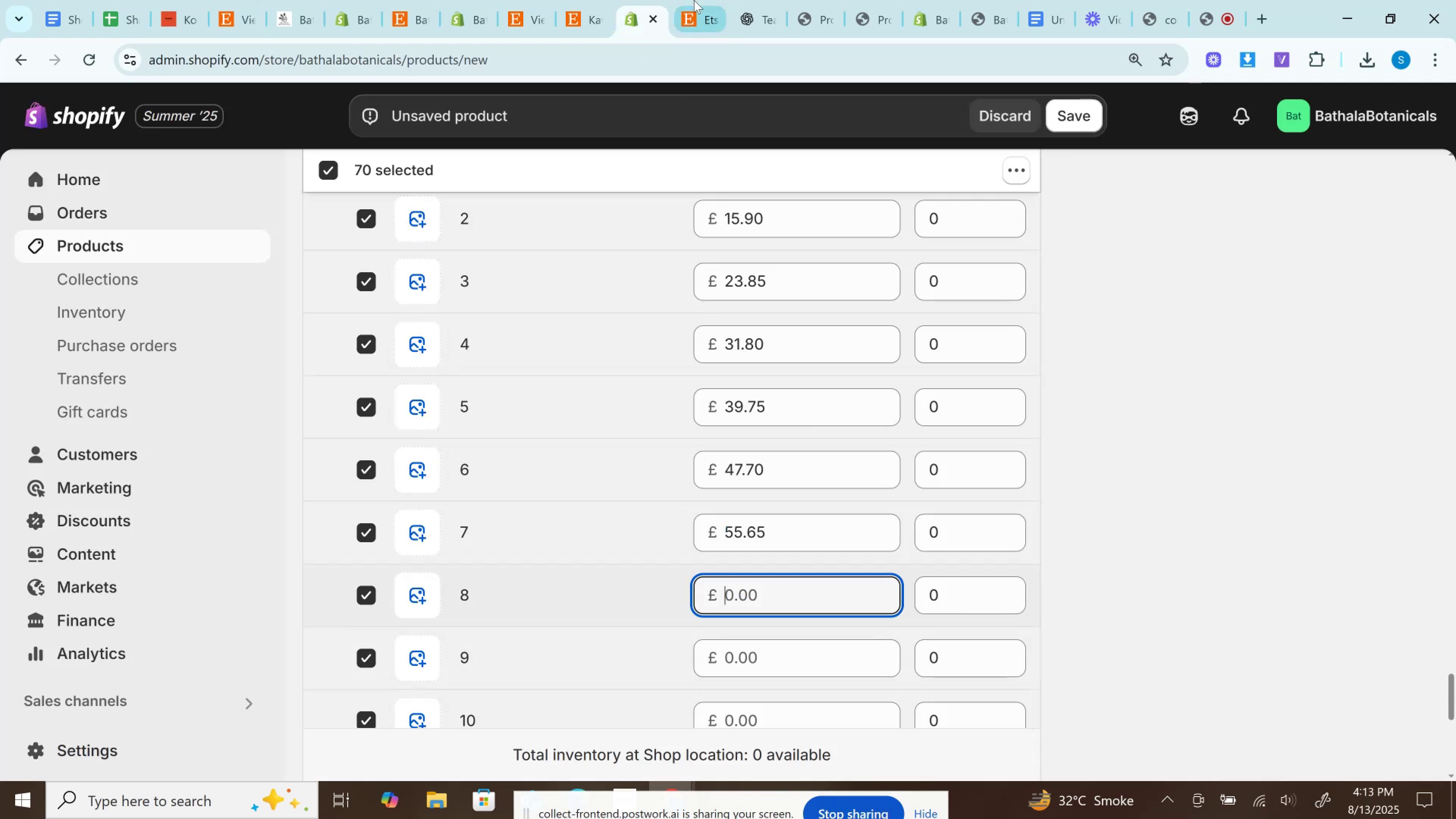 
left_click([694, 0])
 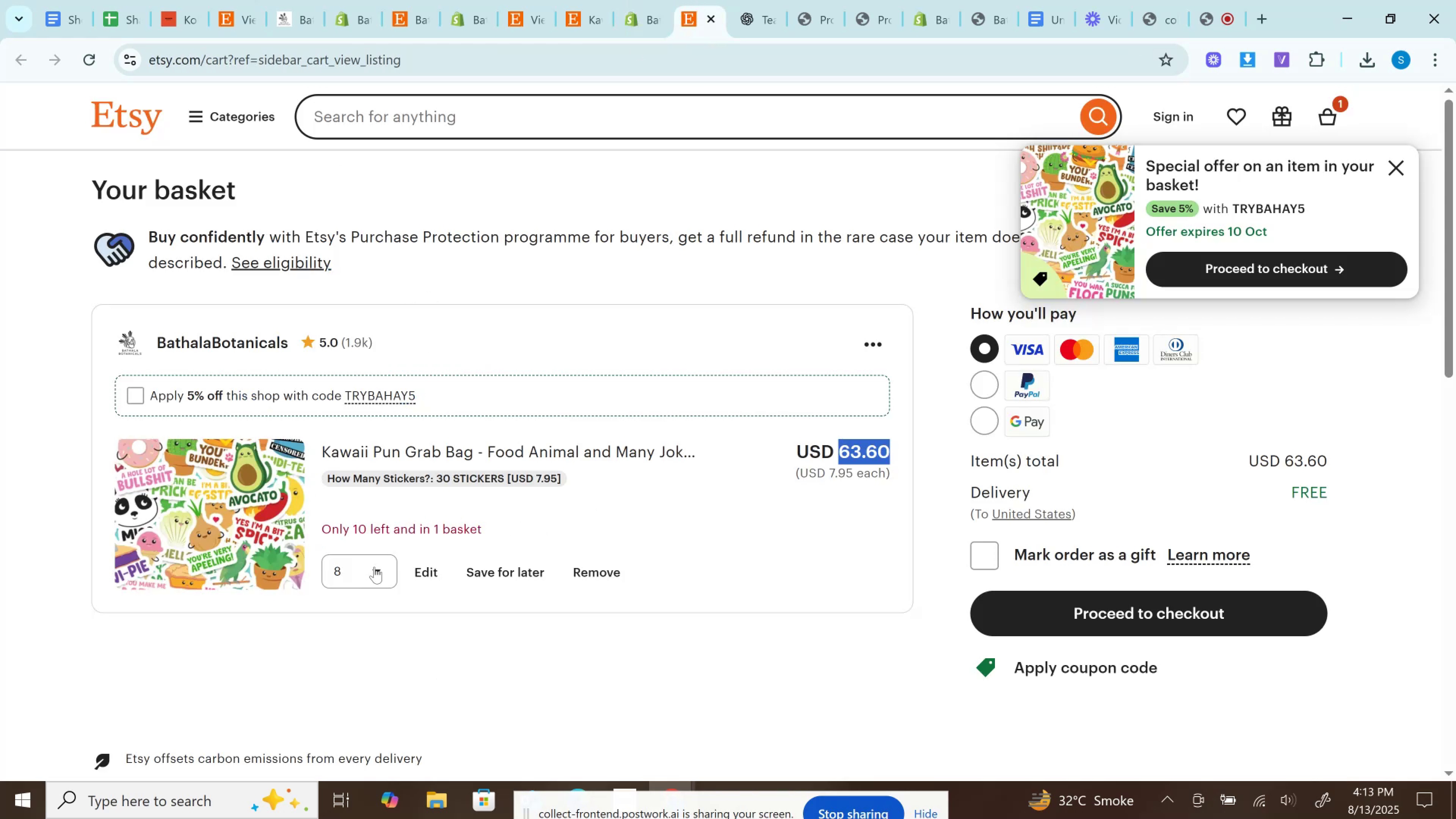 
left_click([356, 570])
 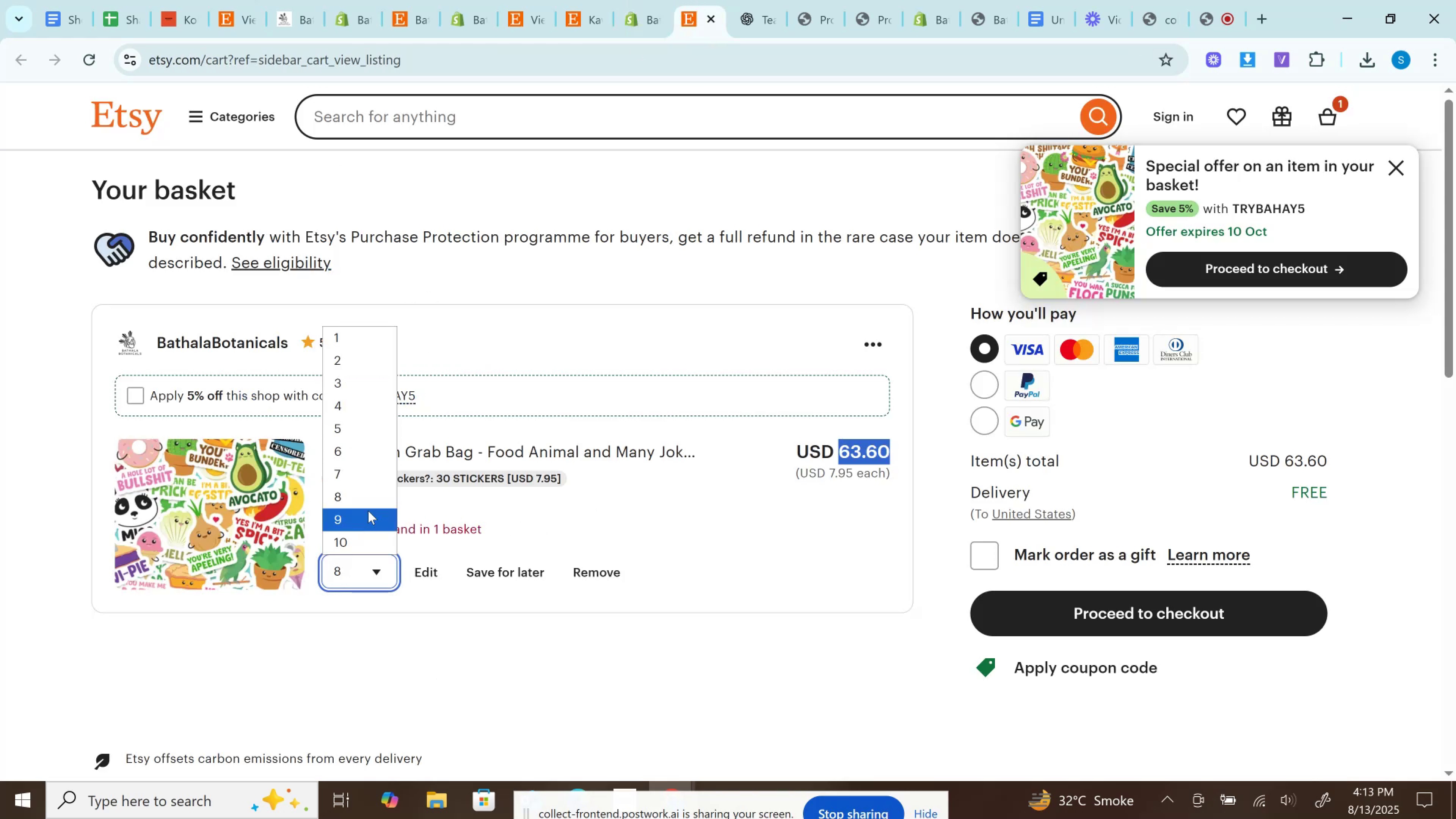 
left_click([368, 511])
 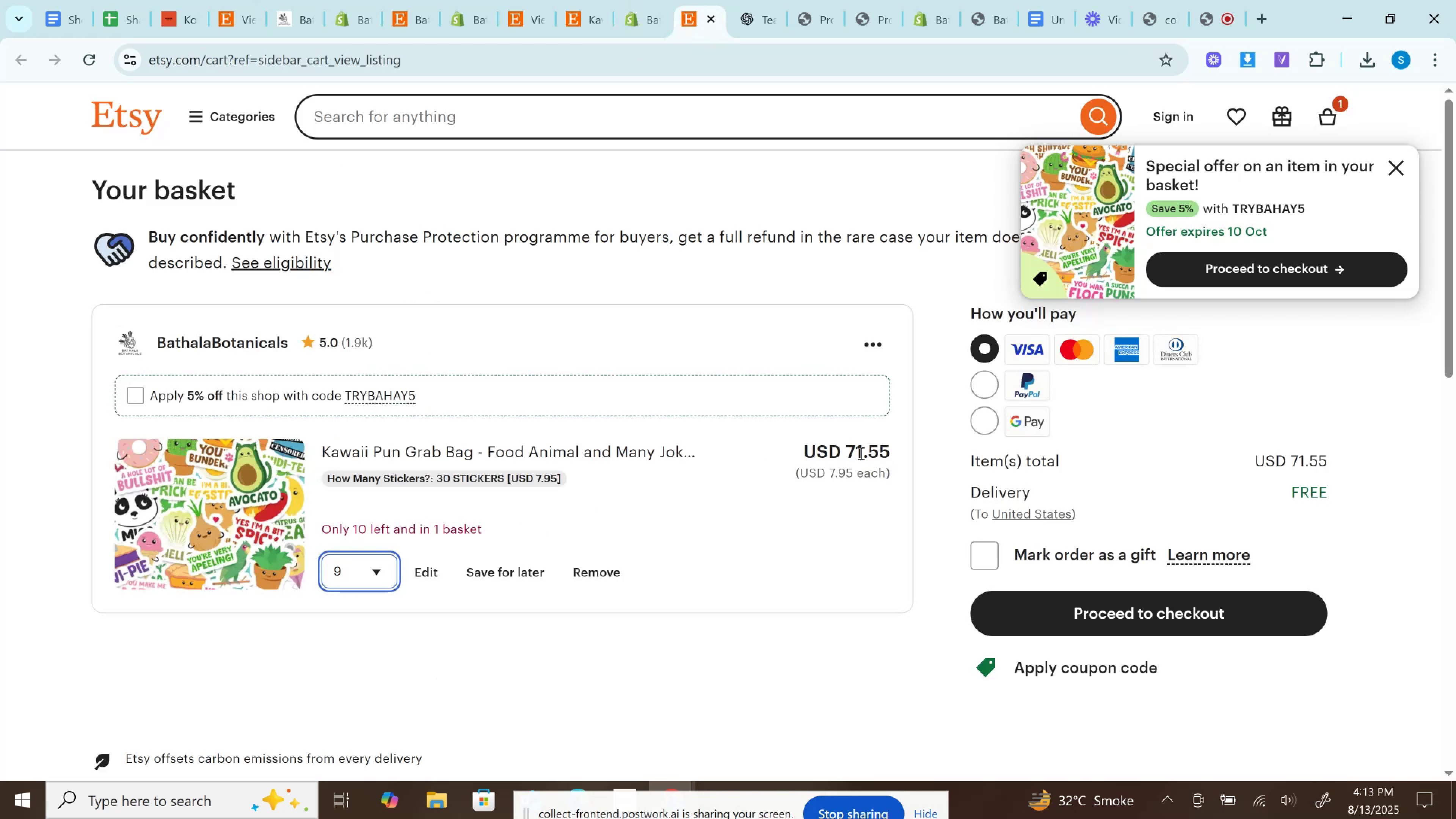 
double_click([860, 453])
 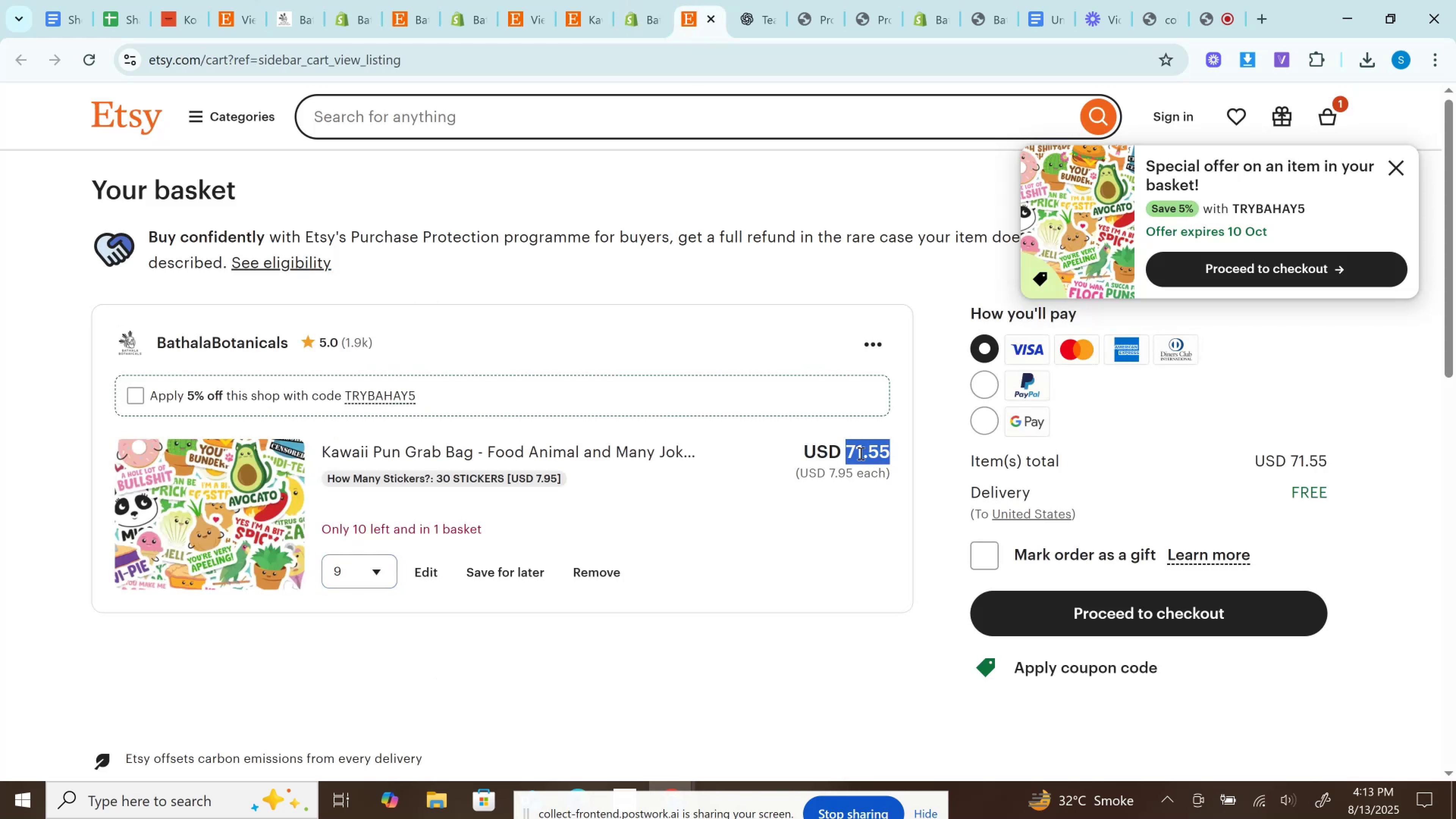 
key(Control+C)
 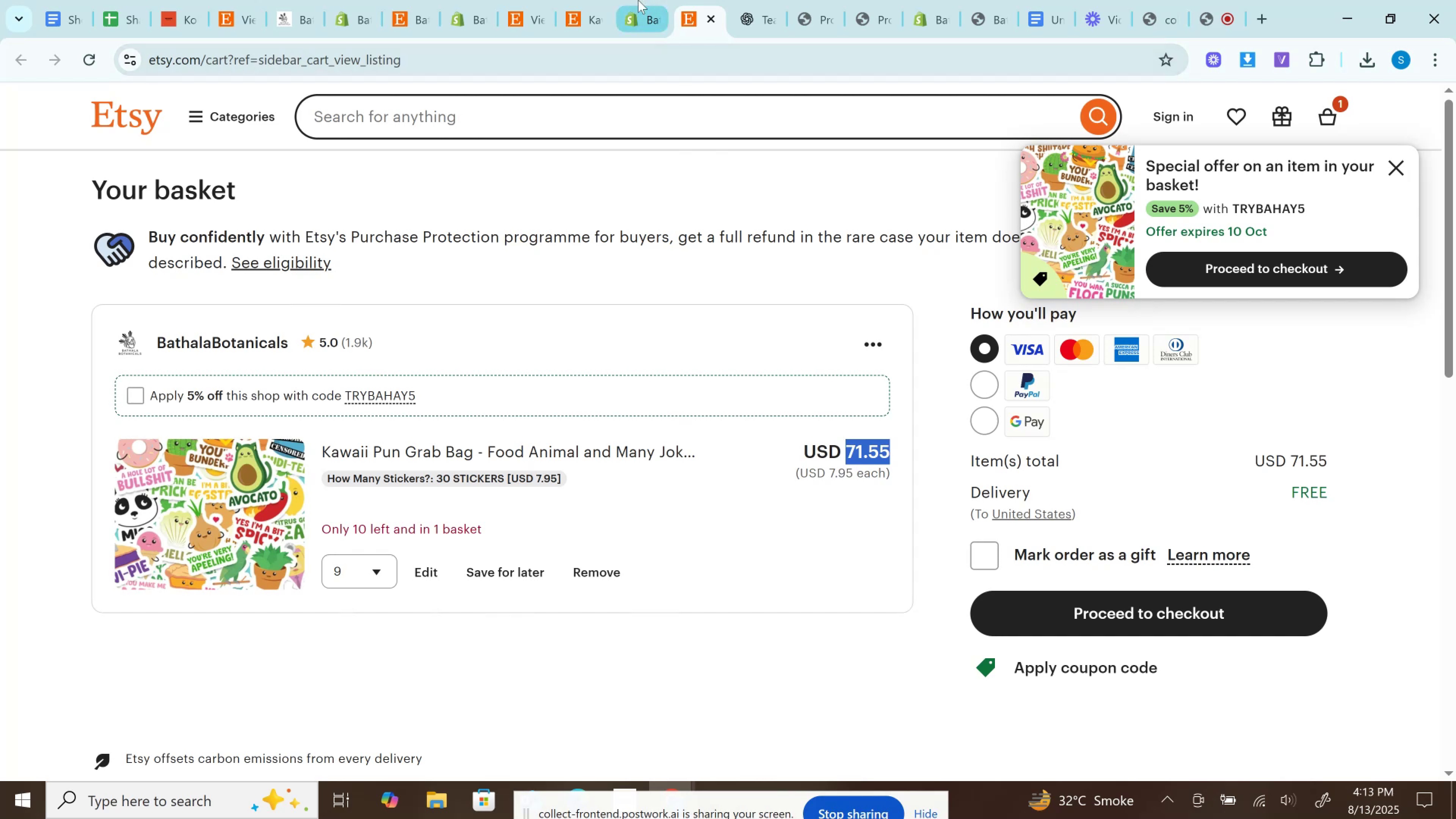 
left_click([639, 0])
 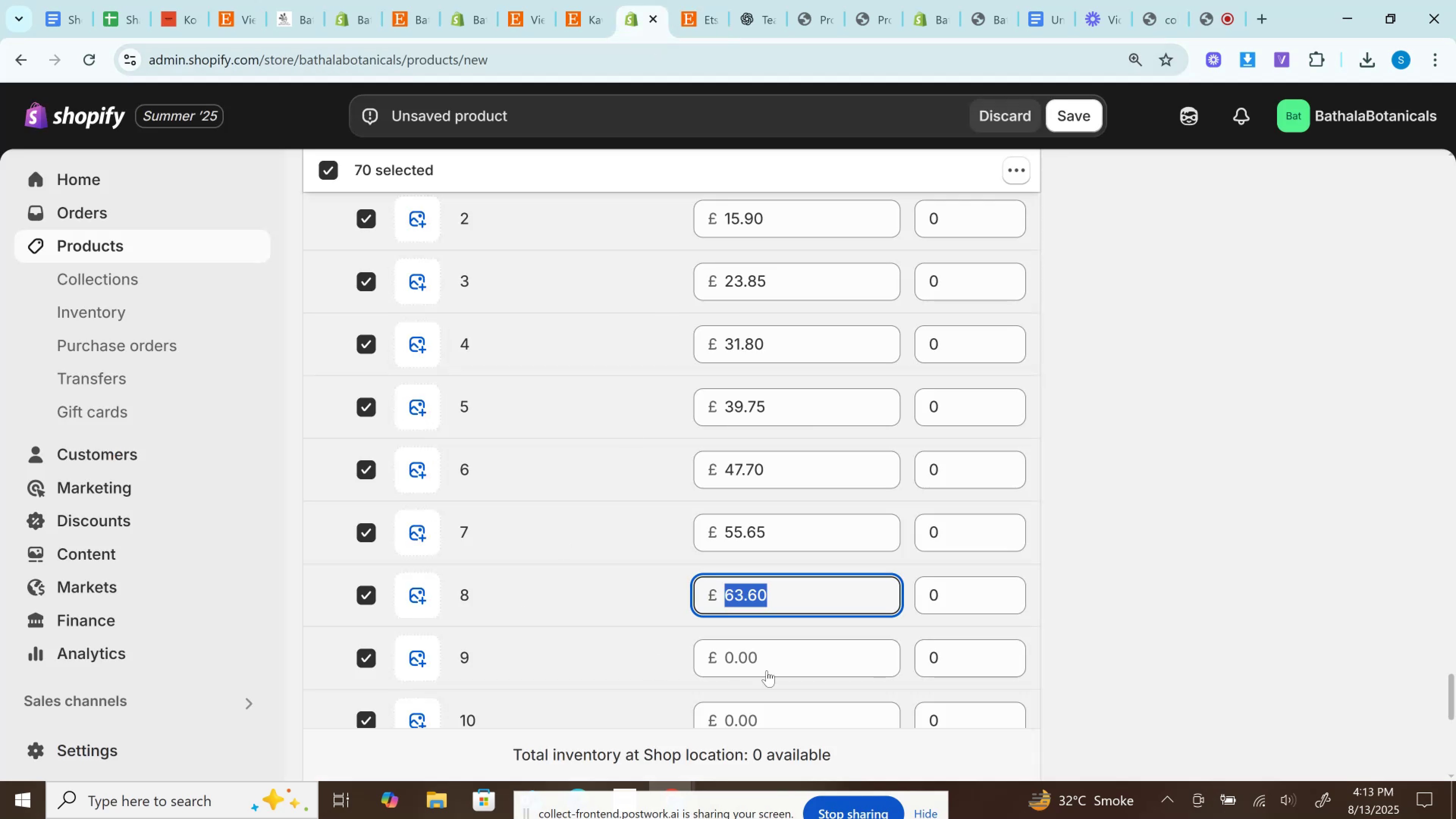 
scroll: coordinate [802, 649], scroll_direction: down, amount: 3.0
 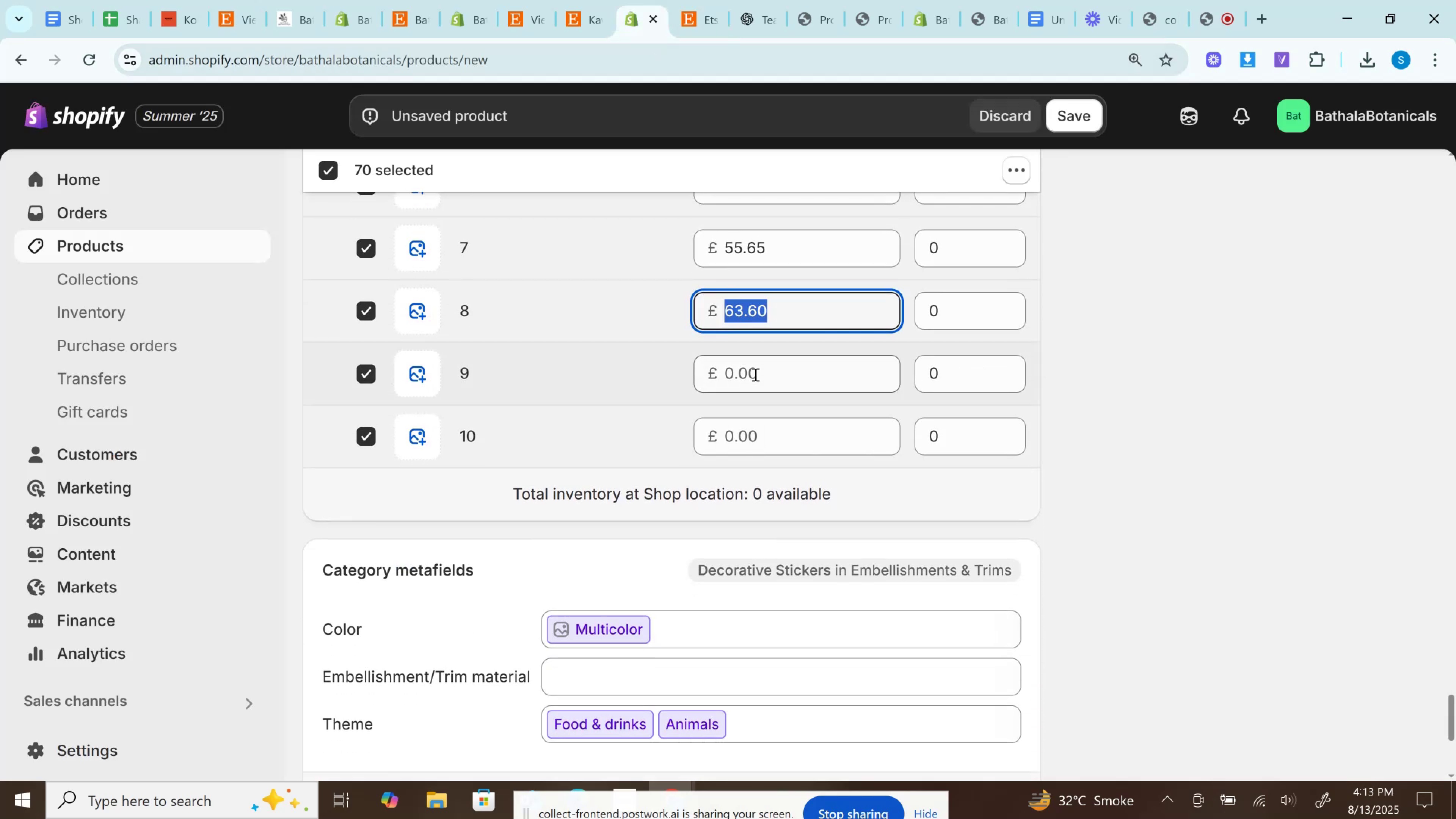 
left_click([755, 374])
 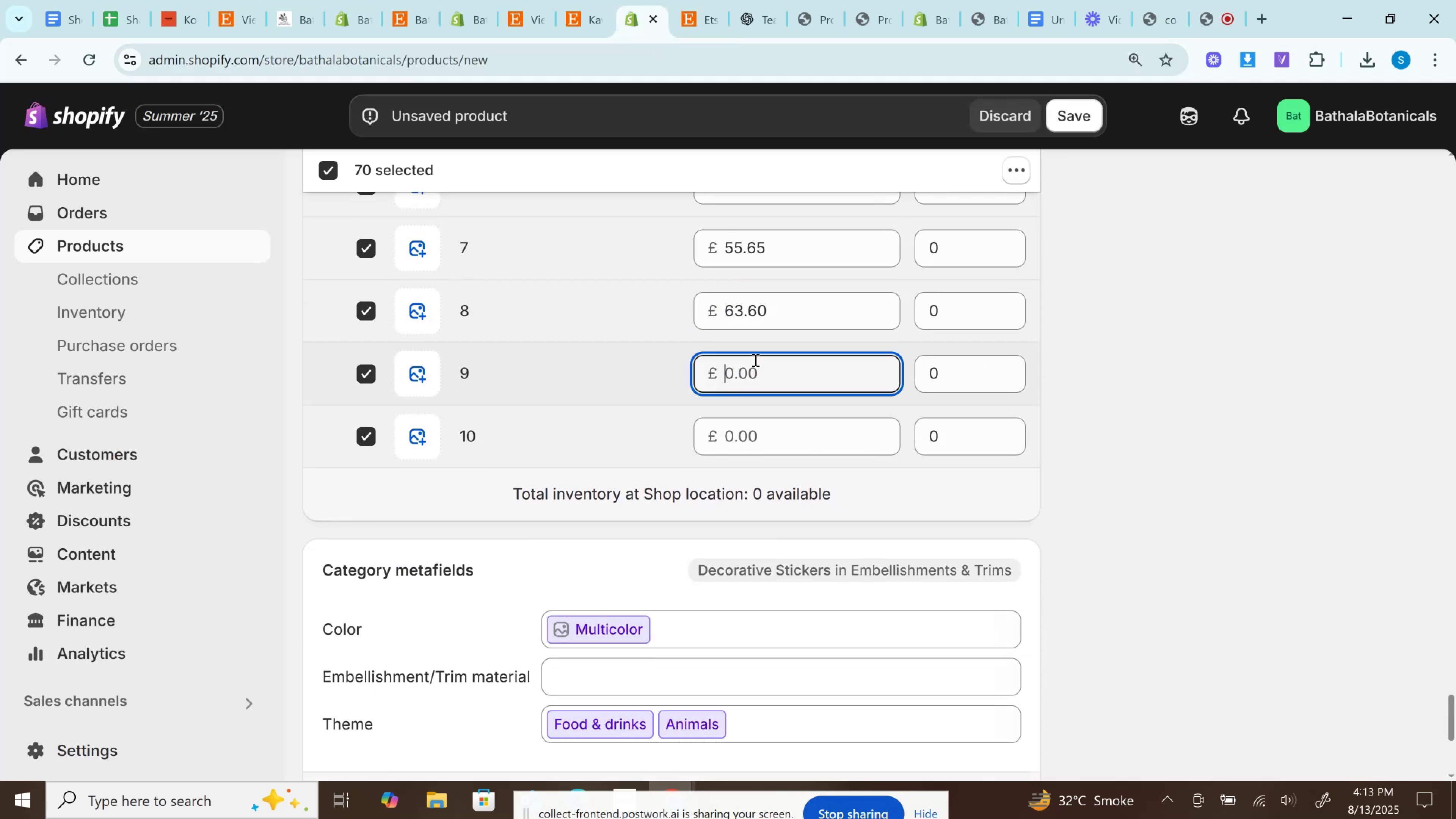 
key(Control+V)
 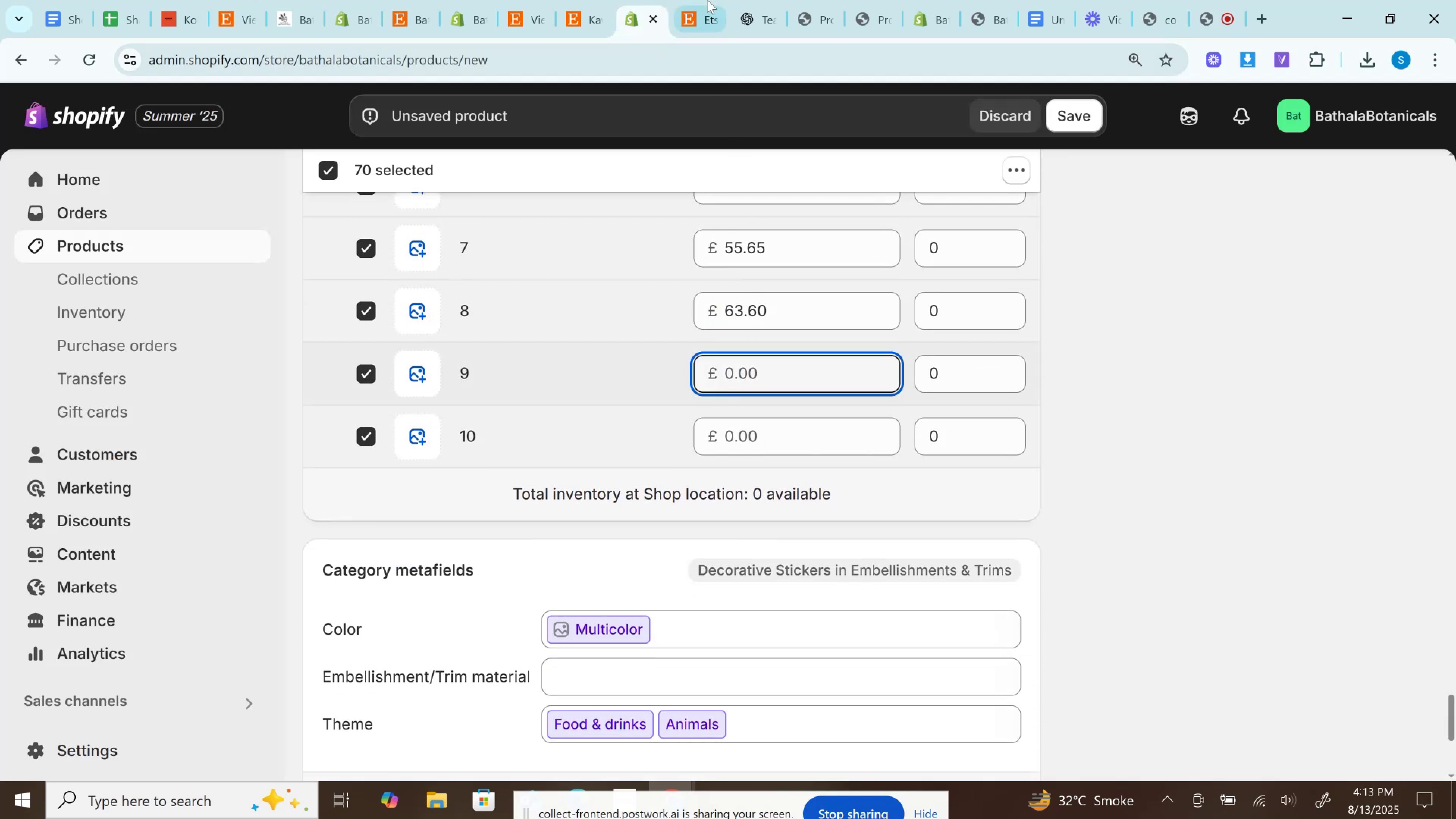 
left_click([710, 0])
 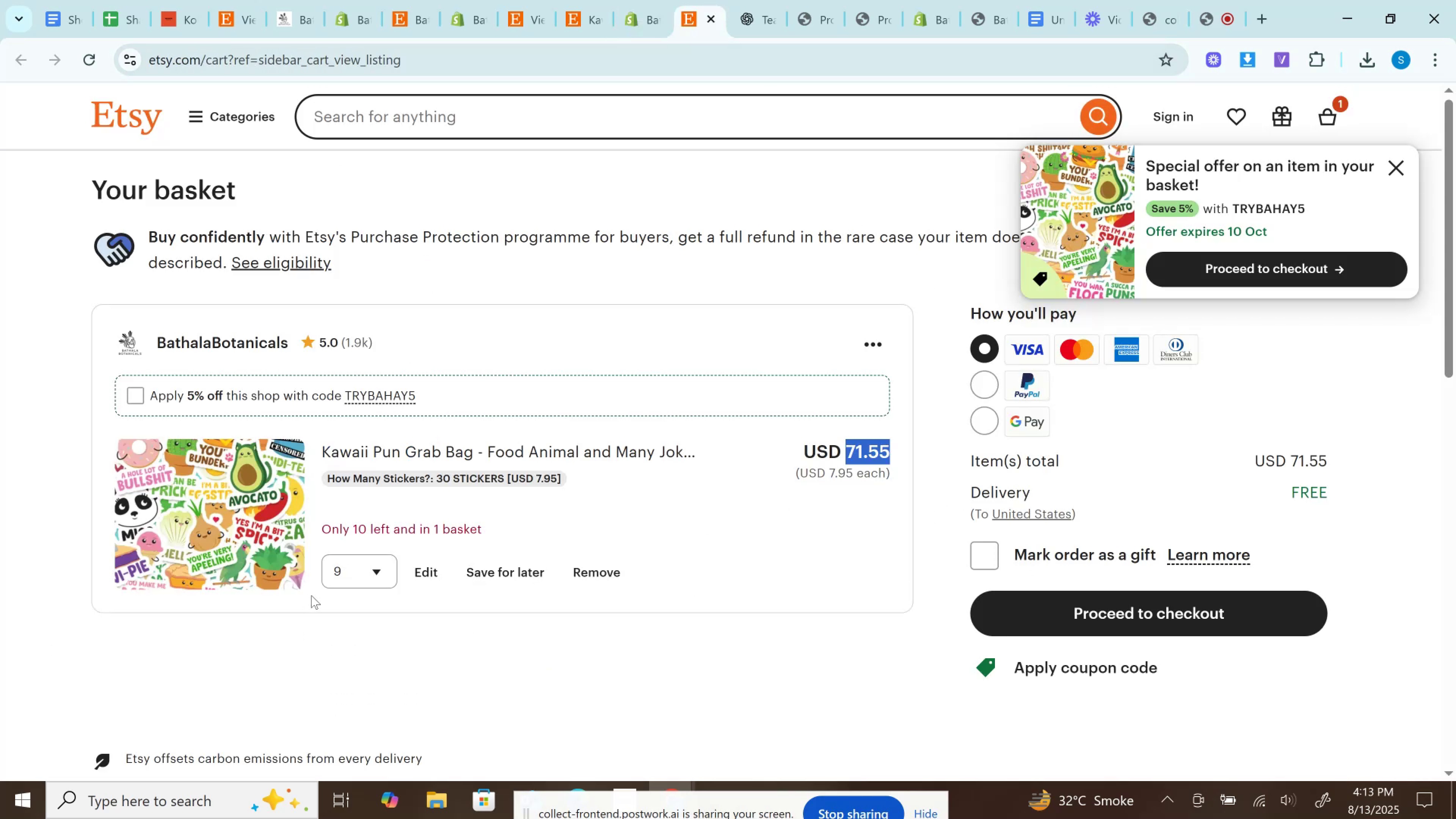 
left_click([345, 560])
 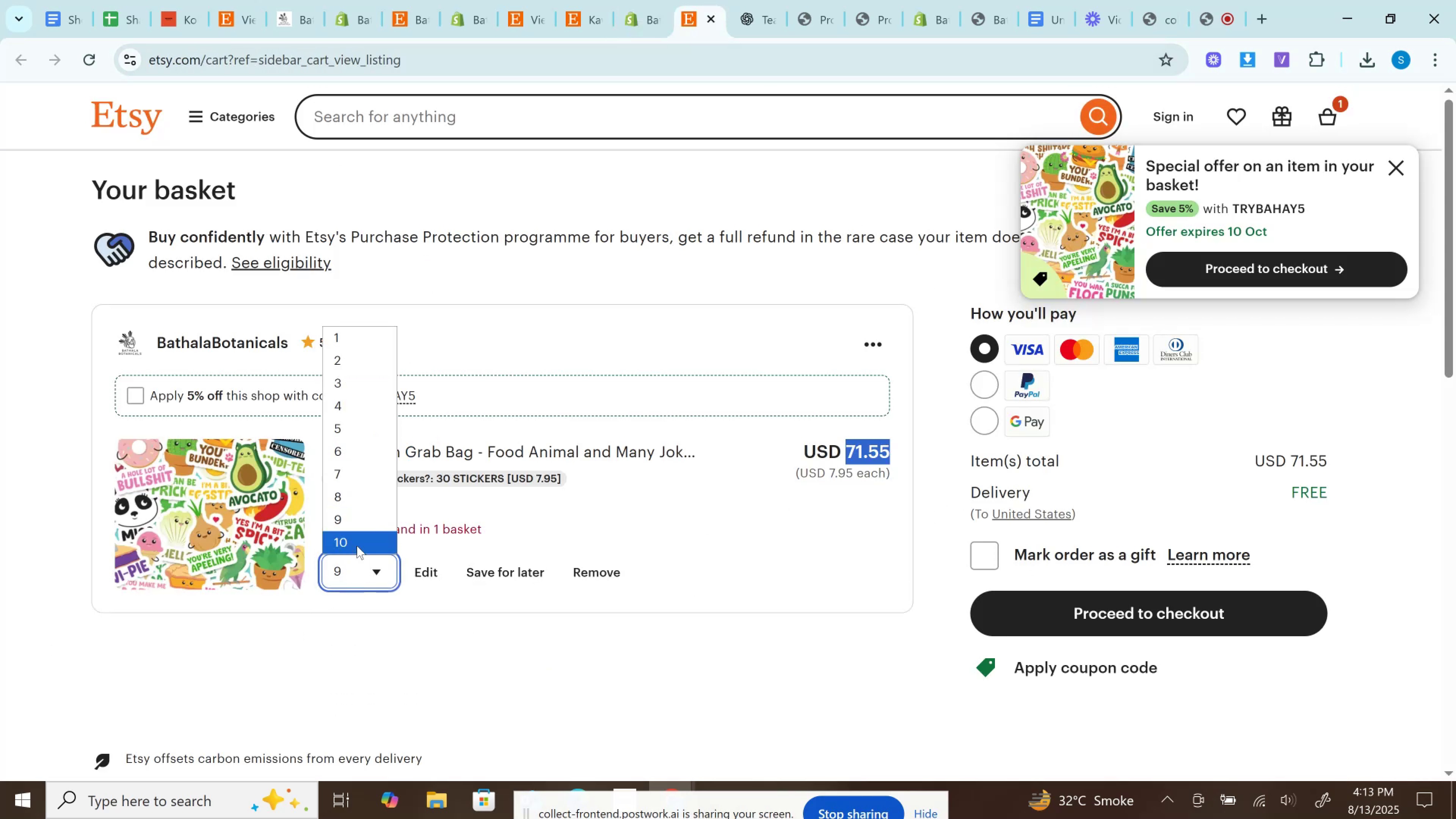 
left_click([357, 546])
 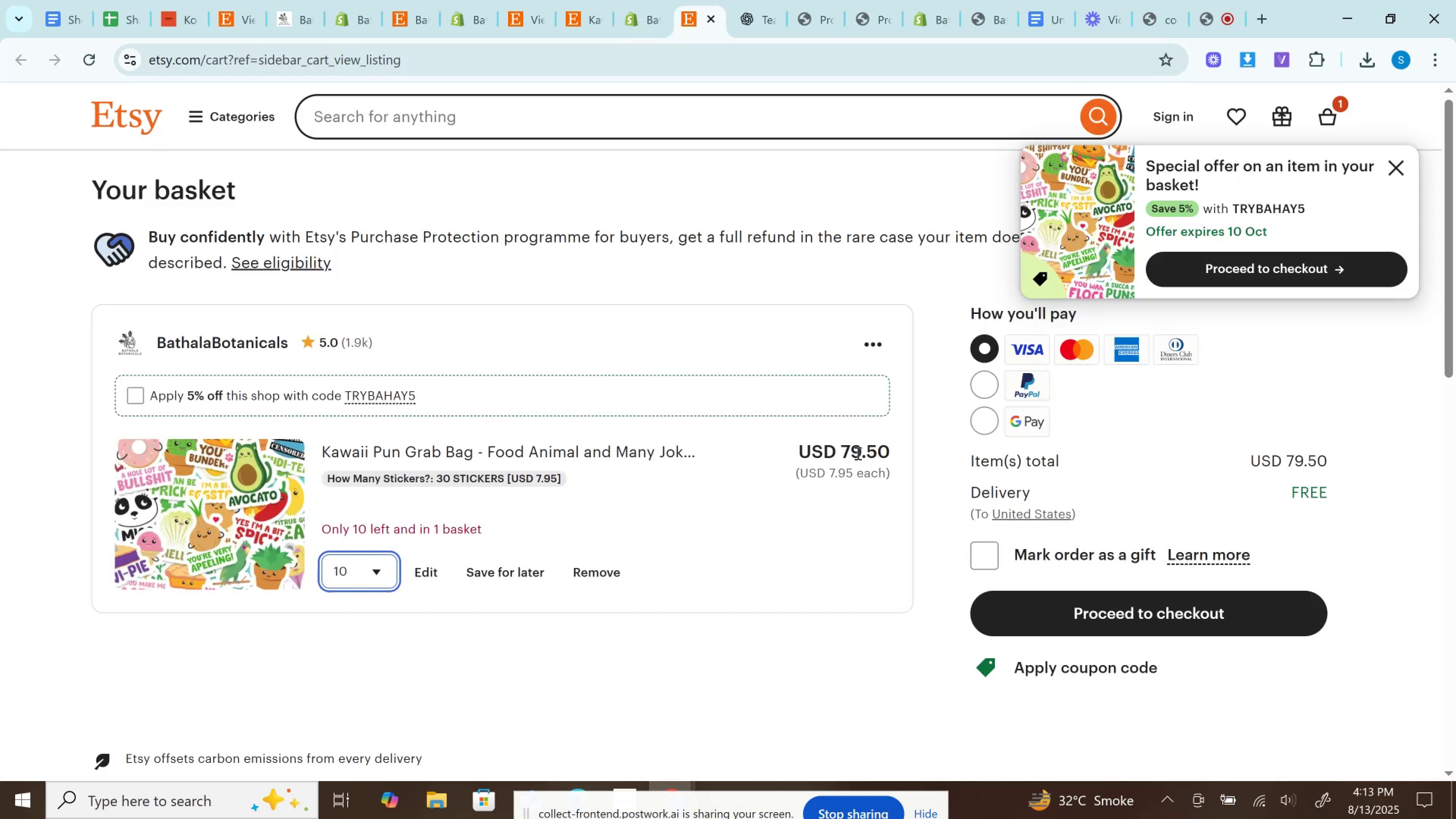 
double_click([857, 453])
 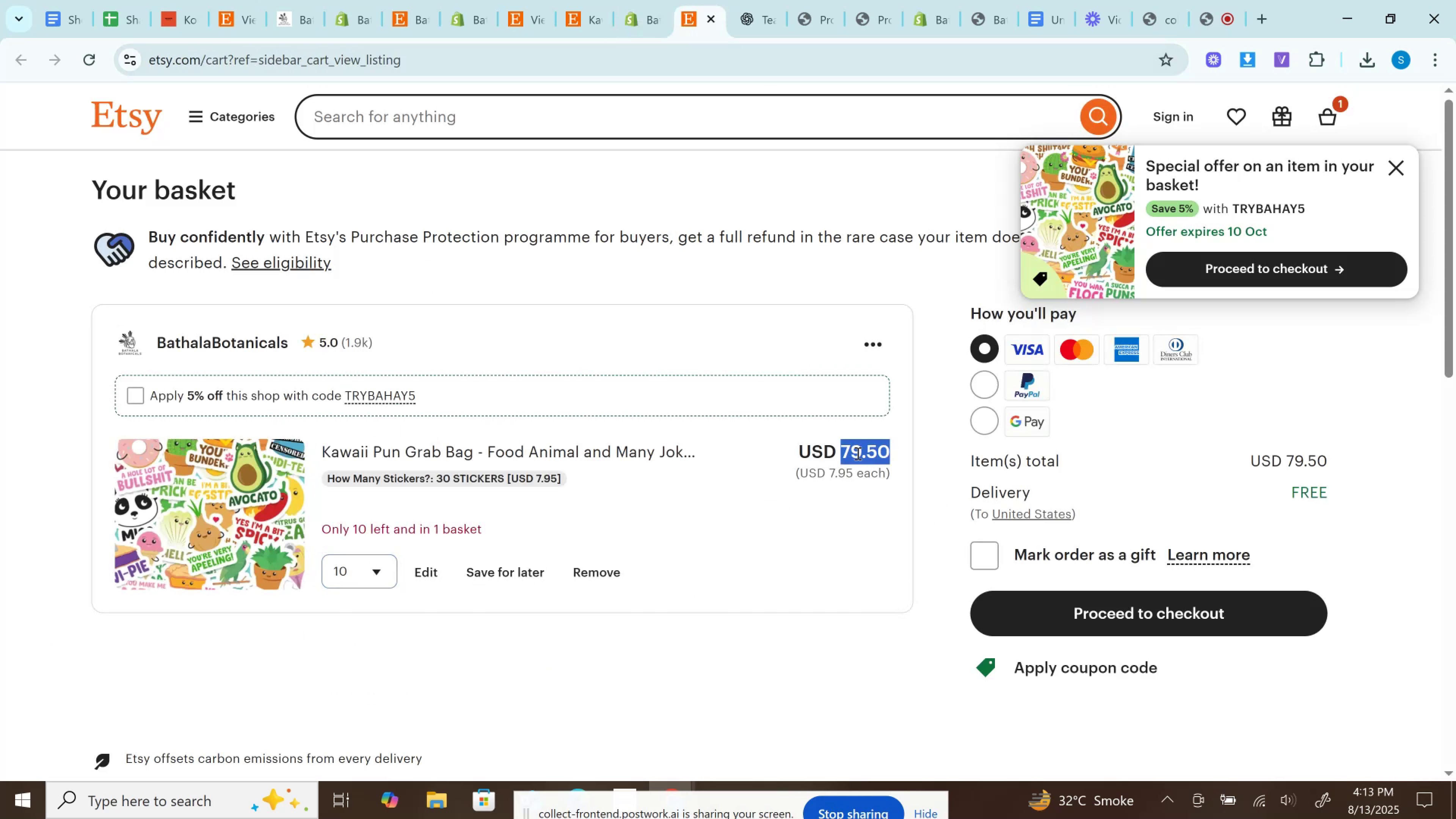 
key(Control+C)
 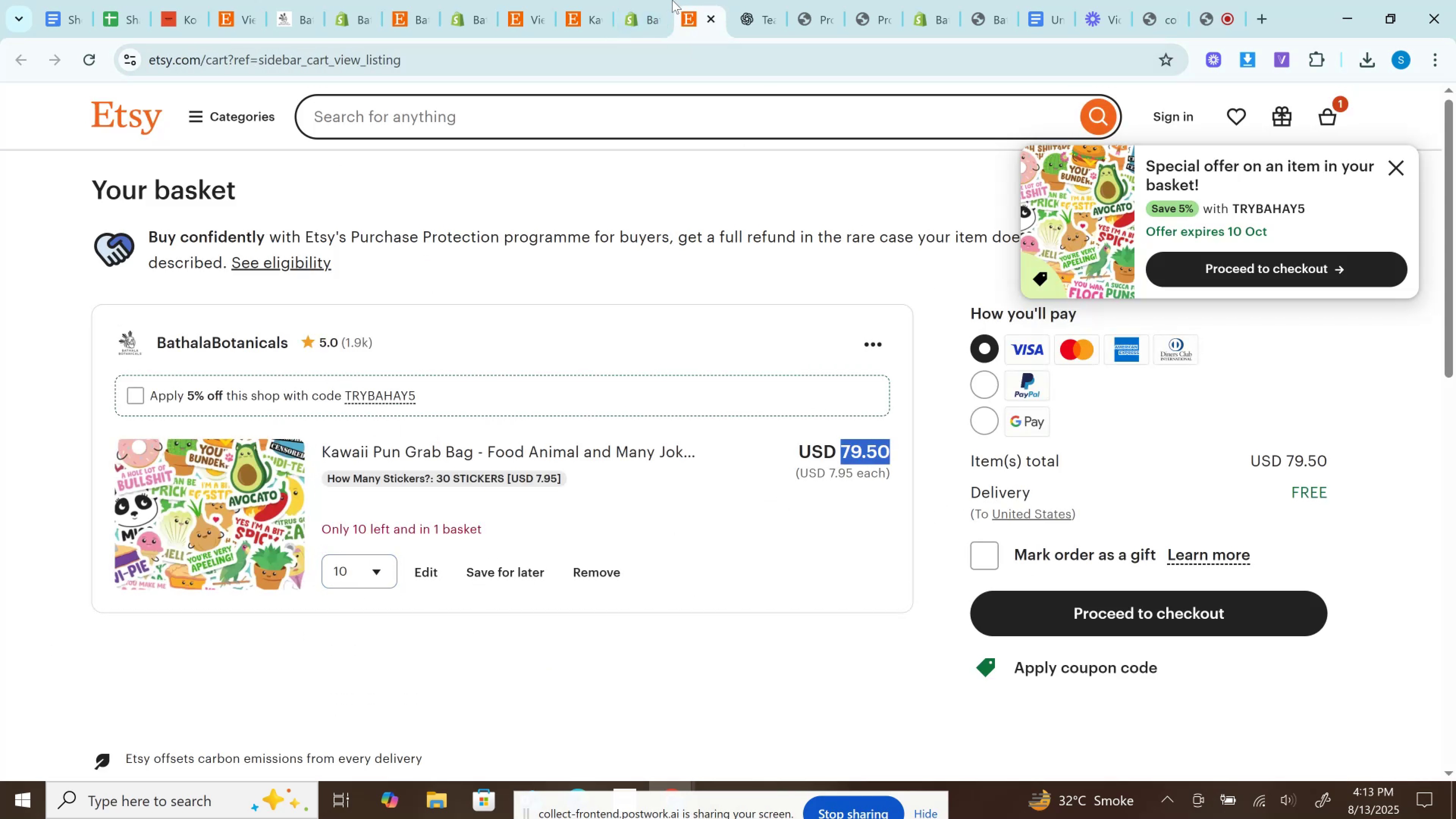 
left_click([672, 0])
 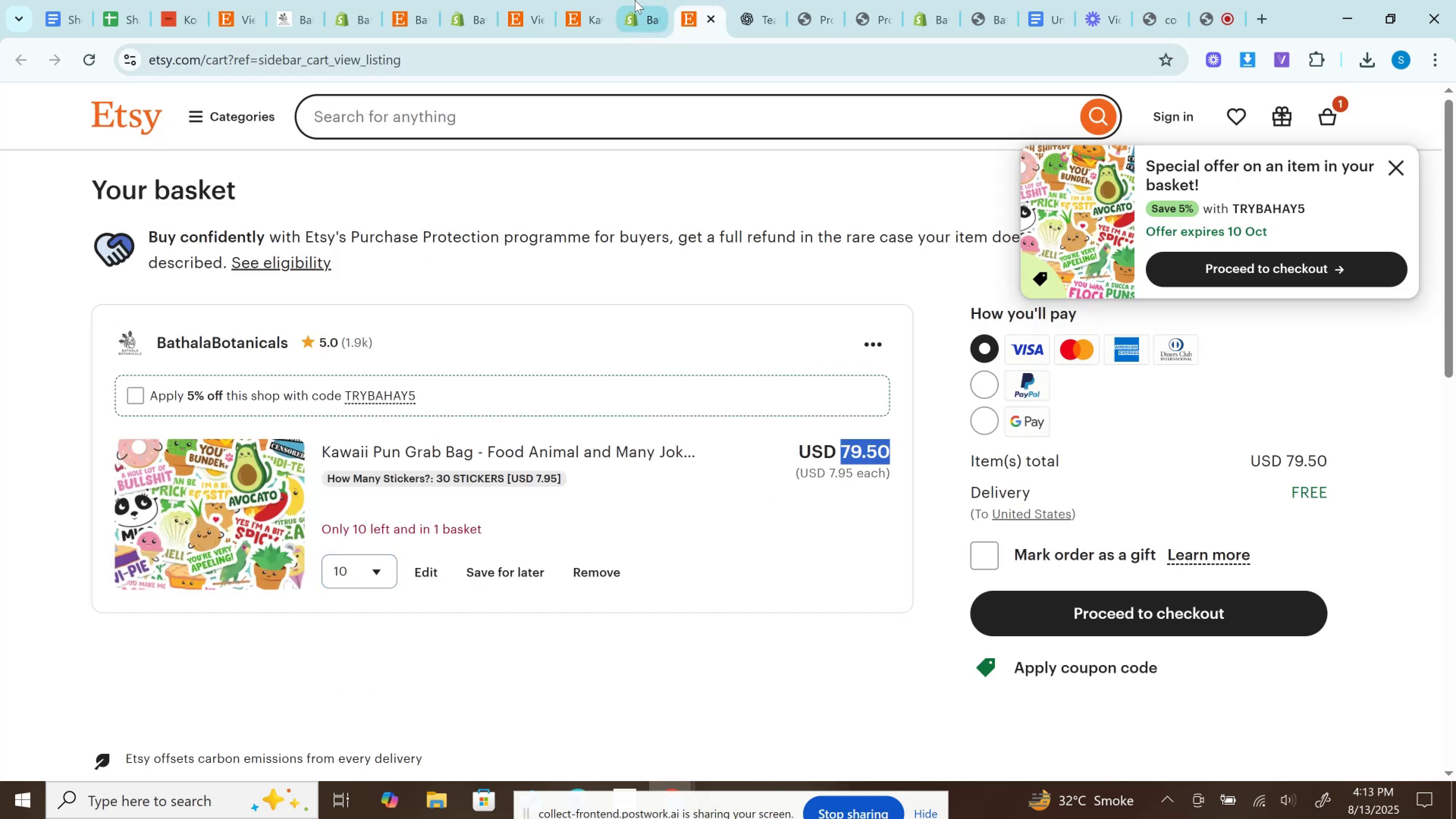 
left_click([642, 0])
 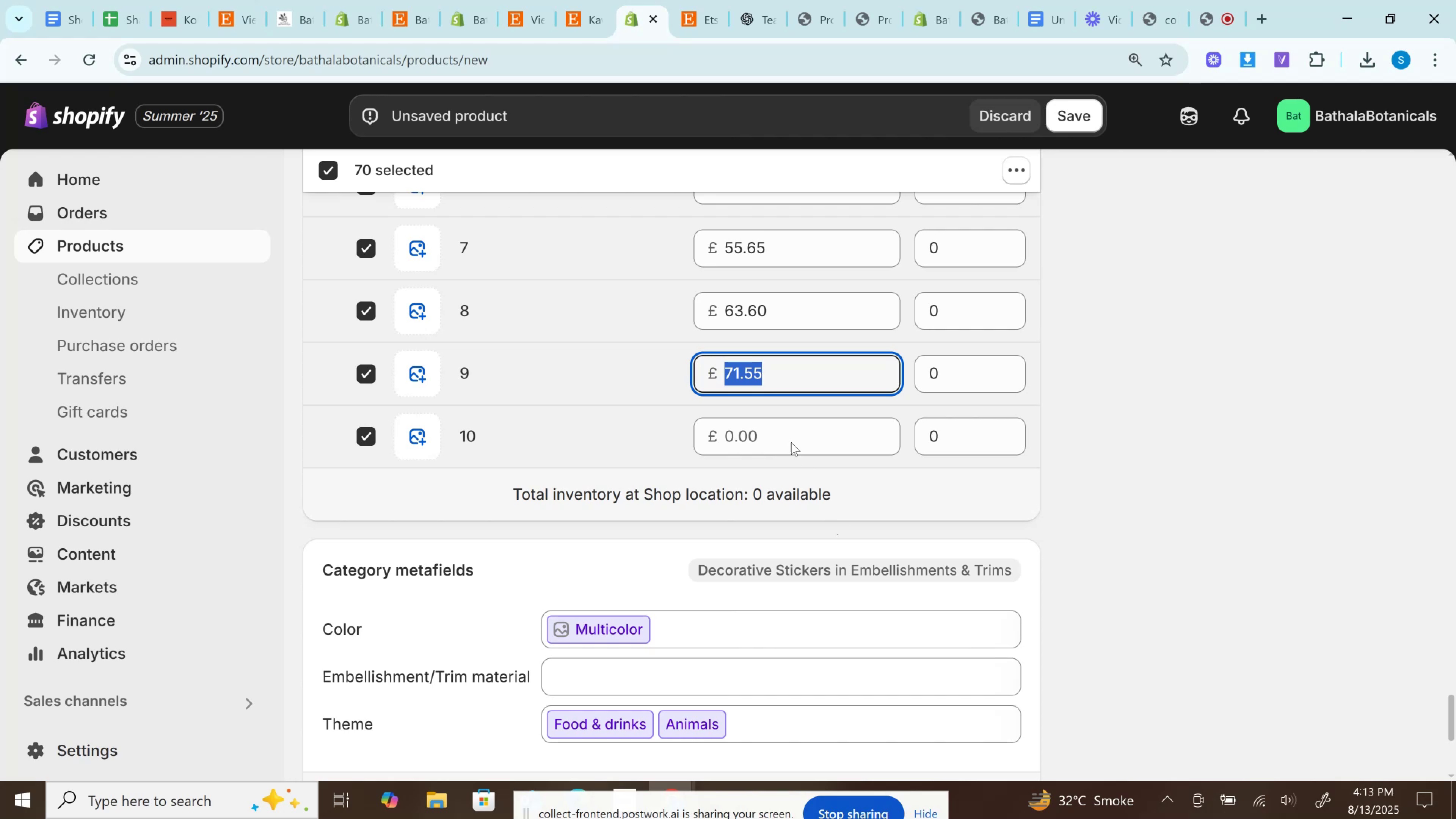 
left_click([784, 416])
 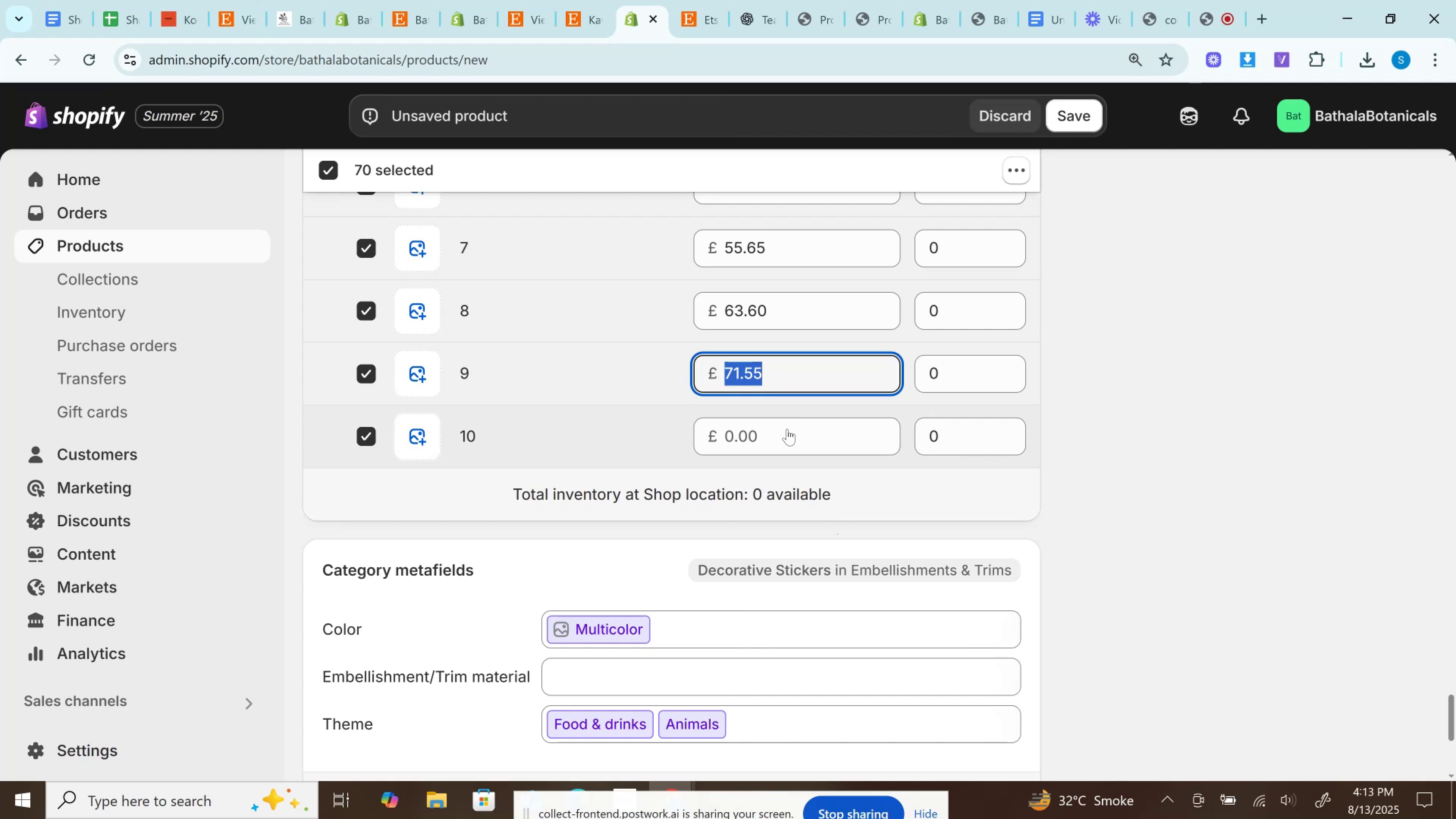 
double_click([787, 429])
 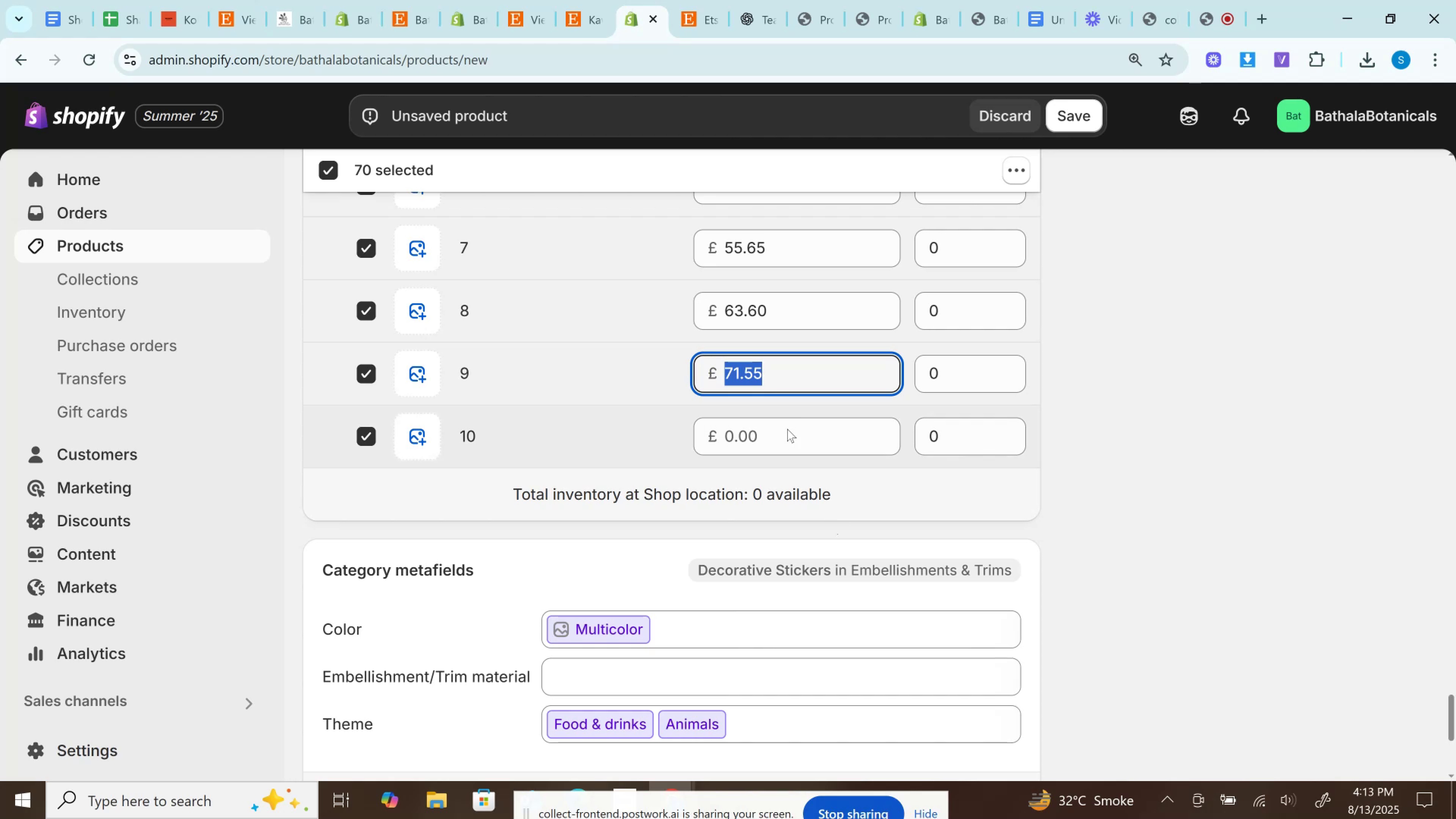 
key(Control+V)
 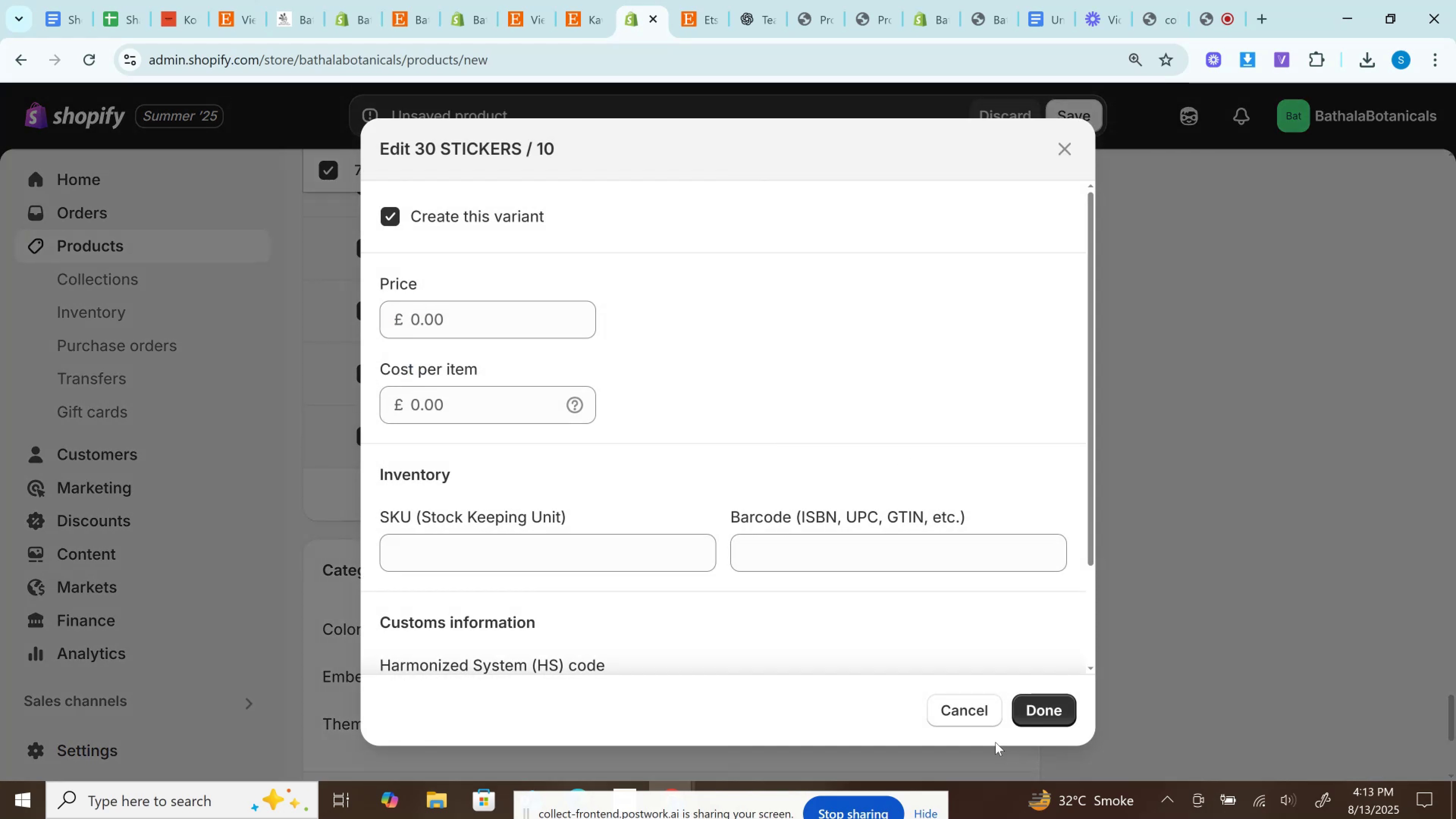 
left_click([982, 716])
 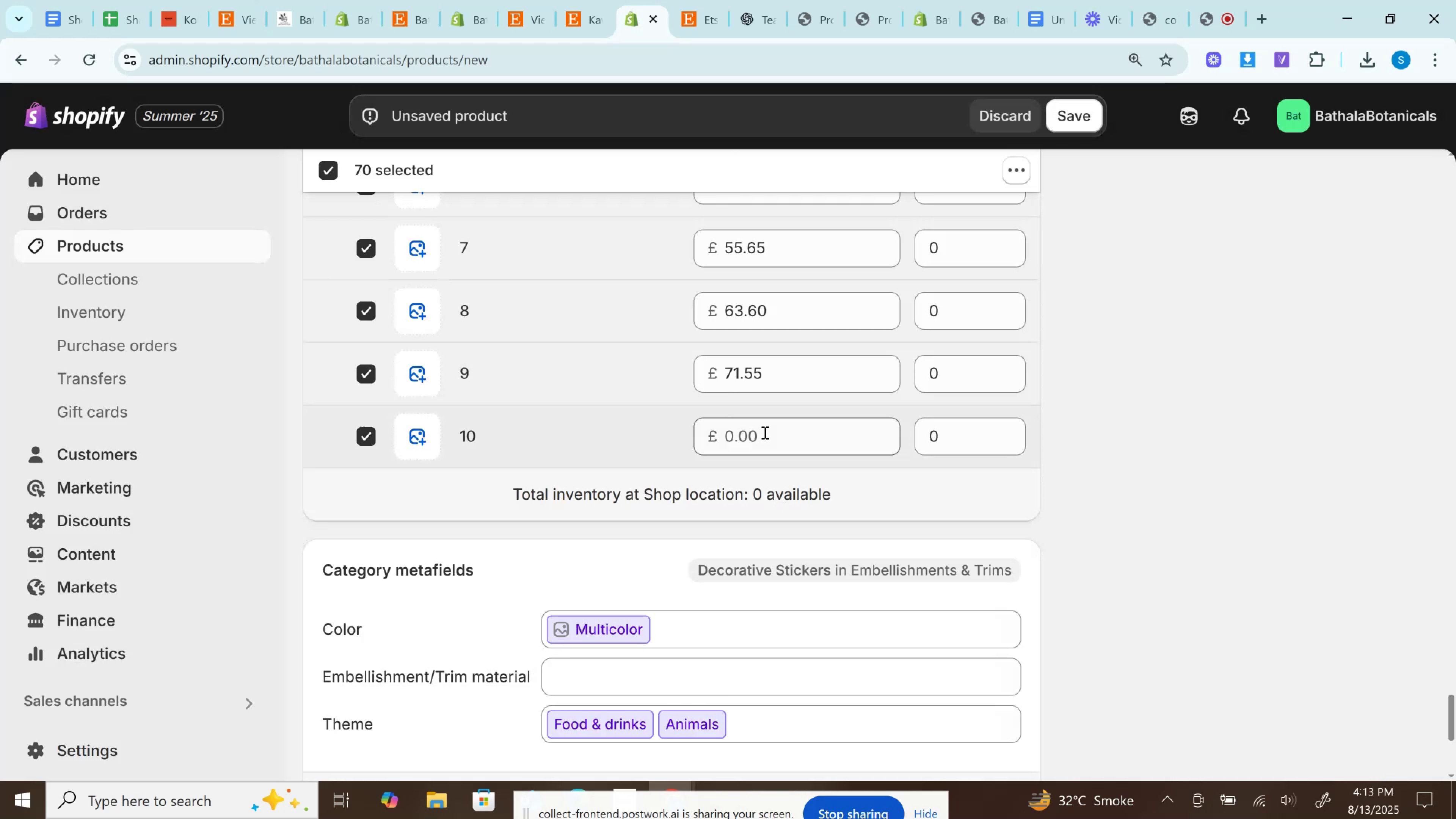 
left_click([761, 421])
 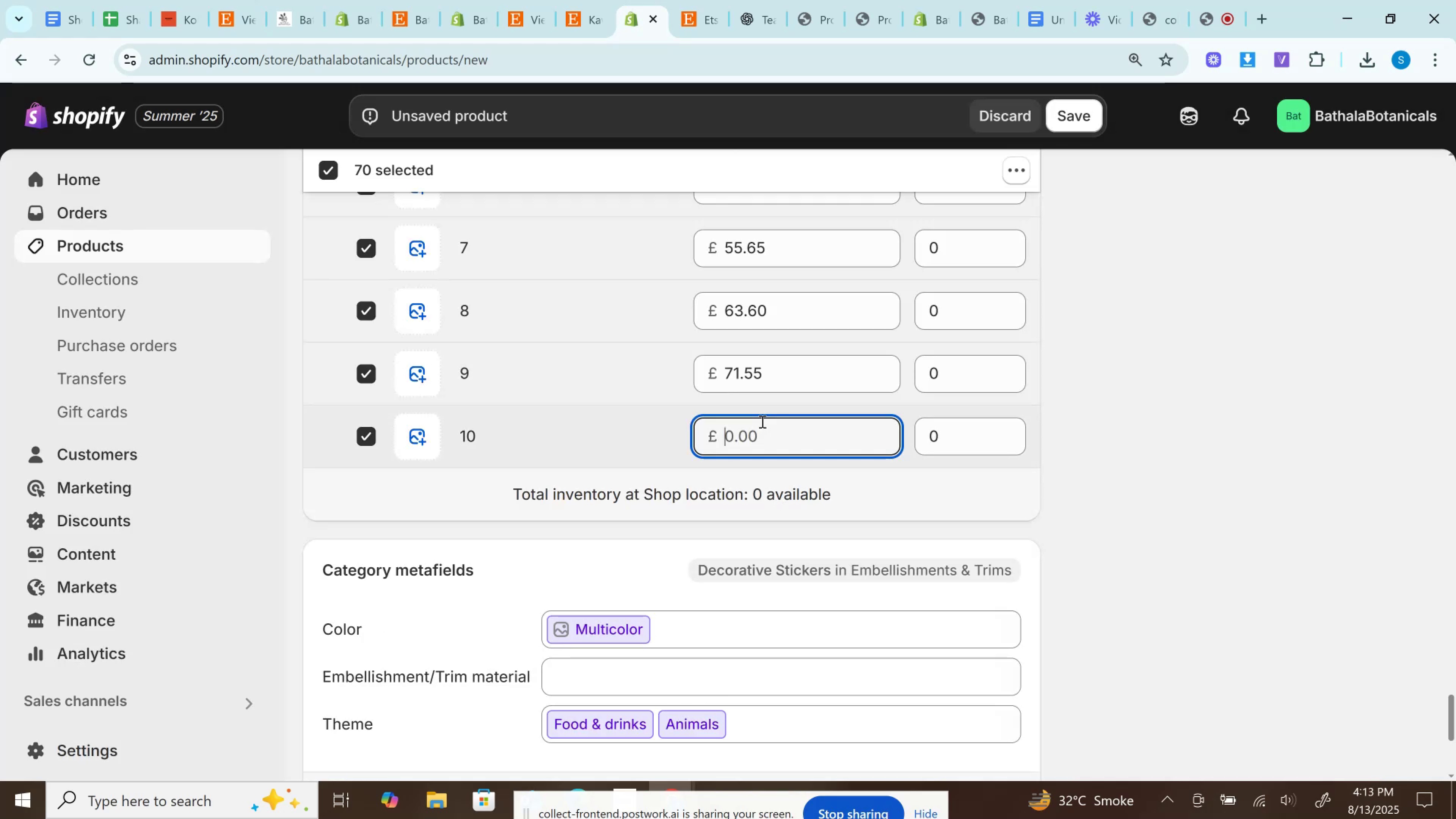 
key(Control+V)
 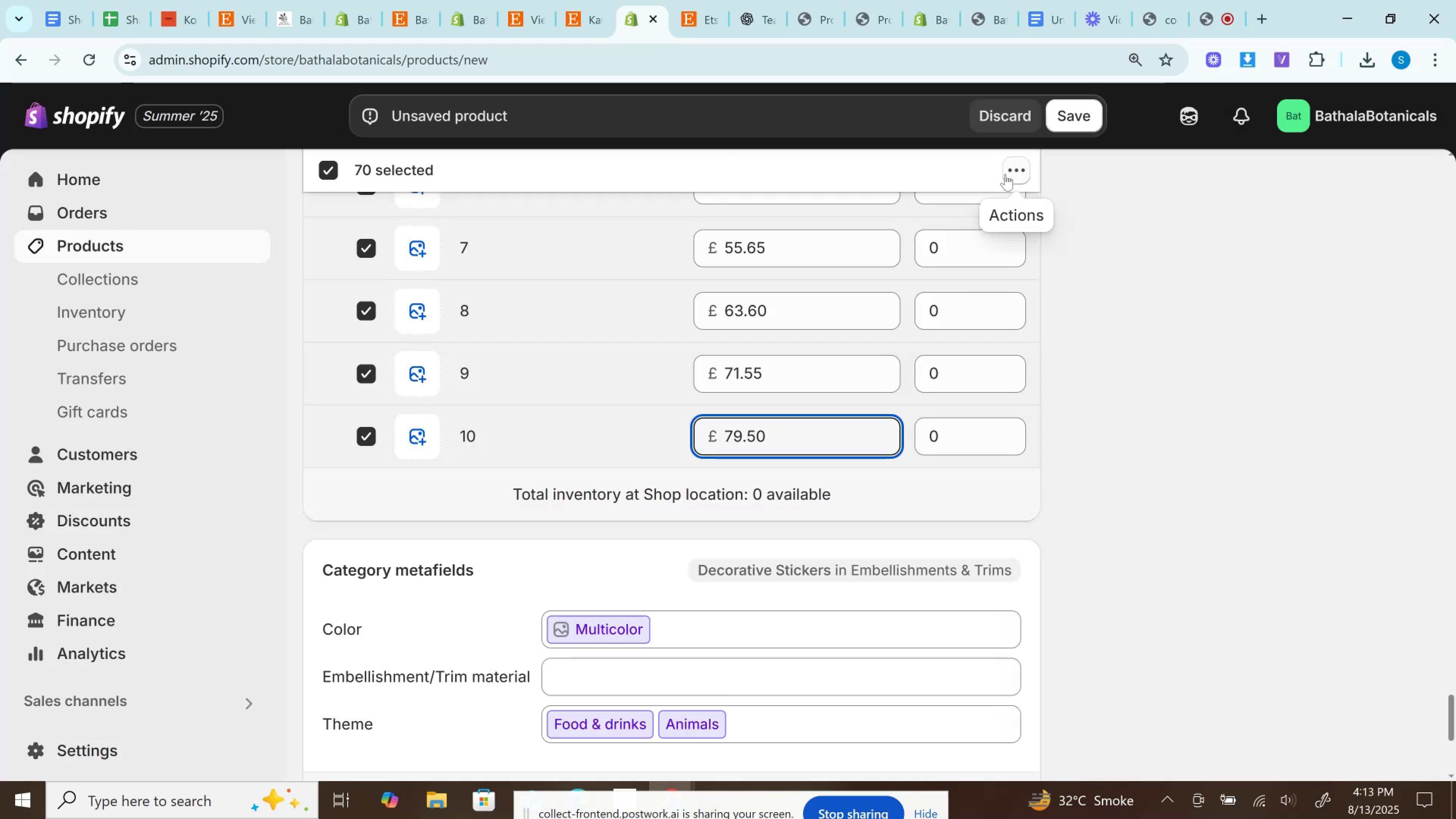 
left_click([1005, 174])
 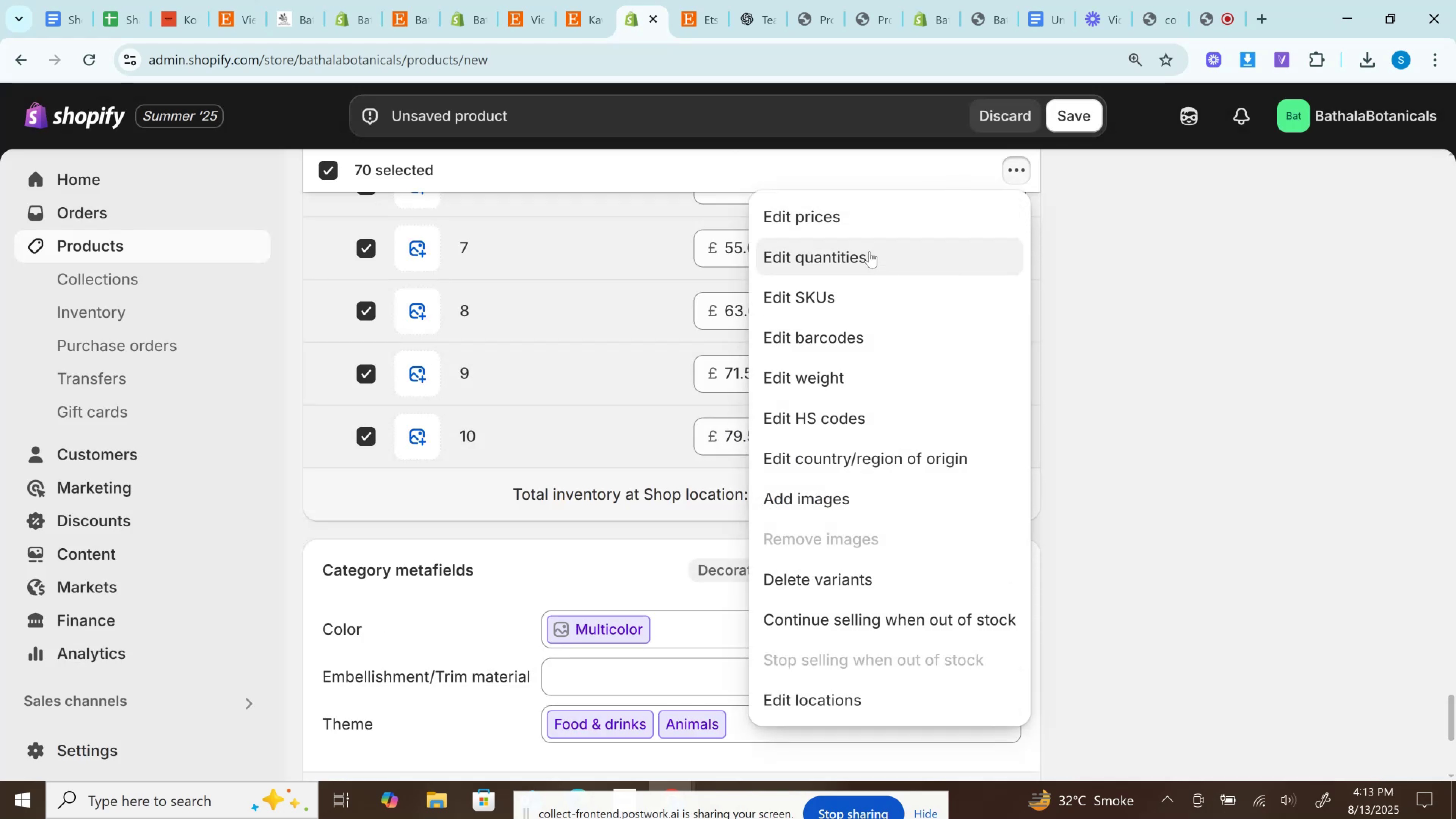 
left_click([869, 256])
 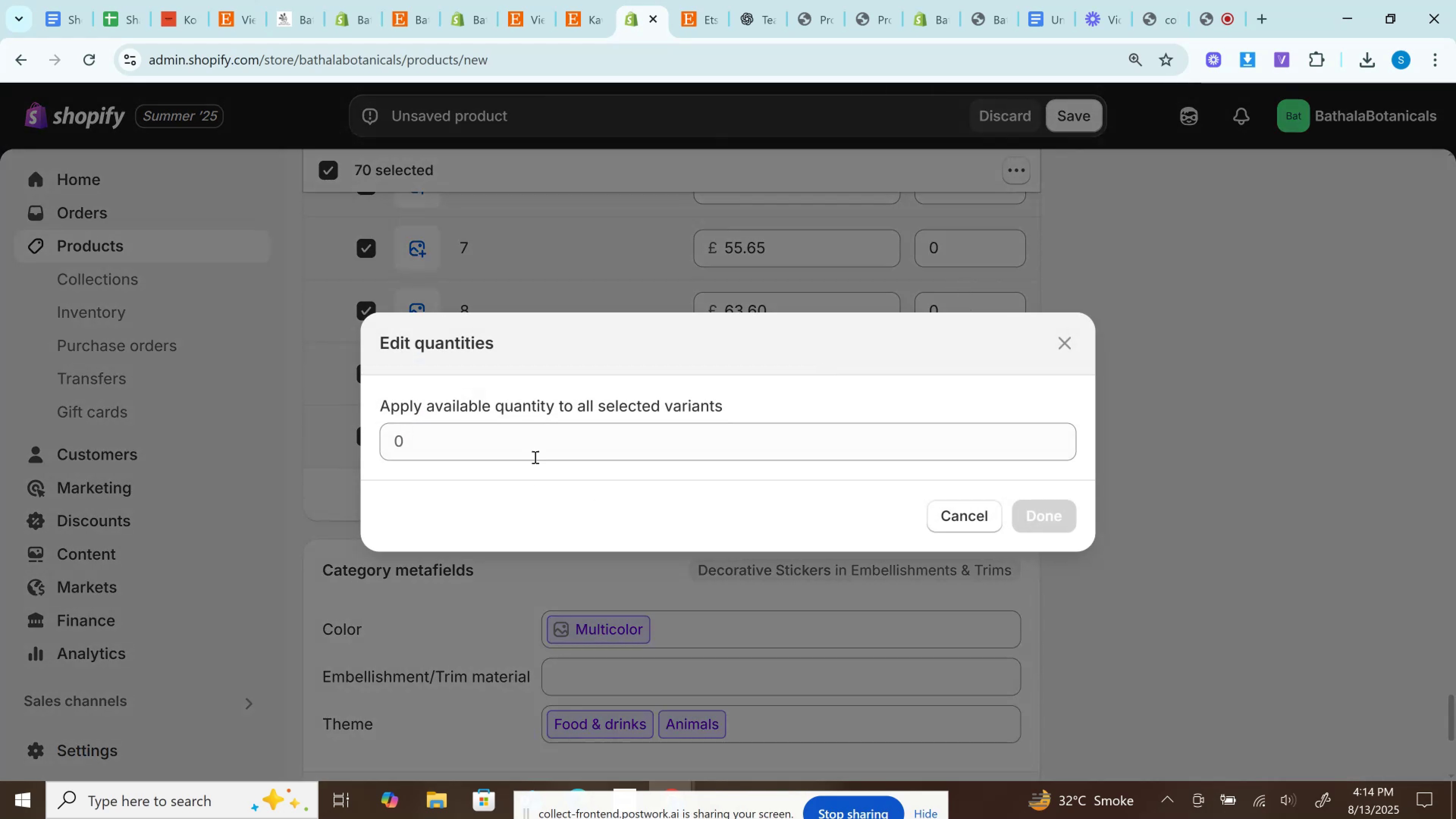 
left_click([529, 444])
 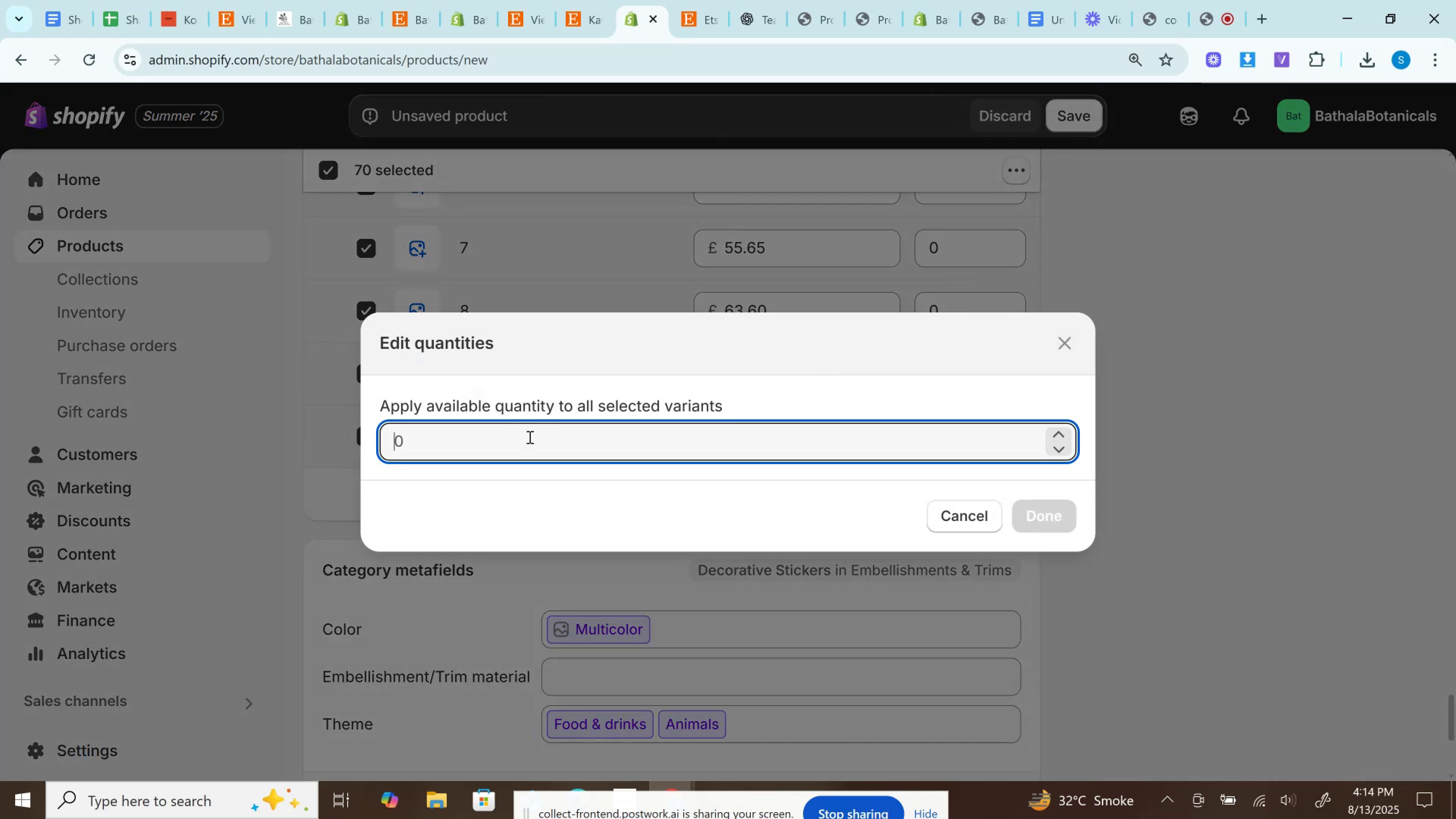 
type(45)
 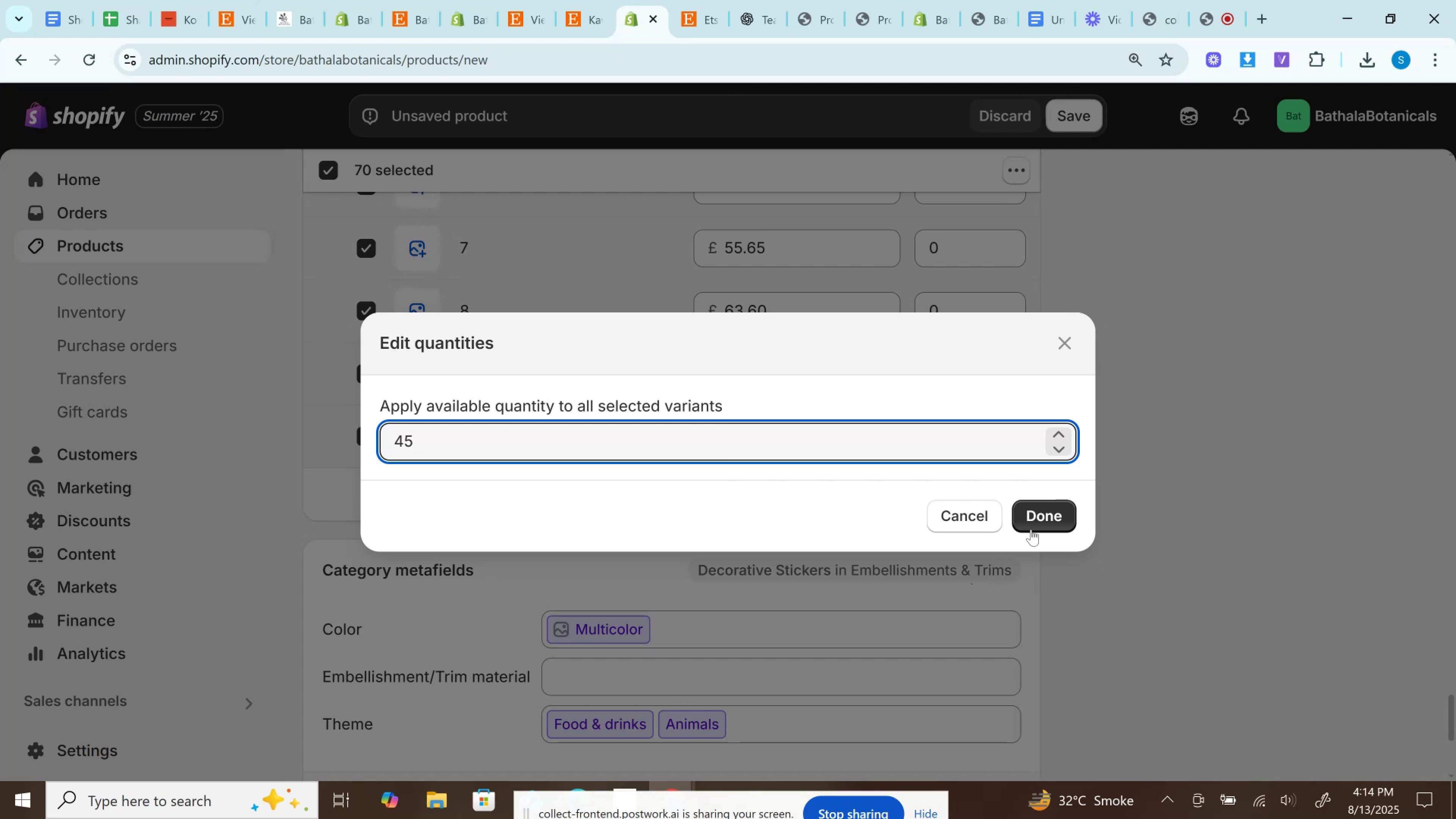 
left_click([1049, 518])
 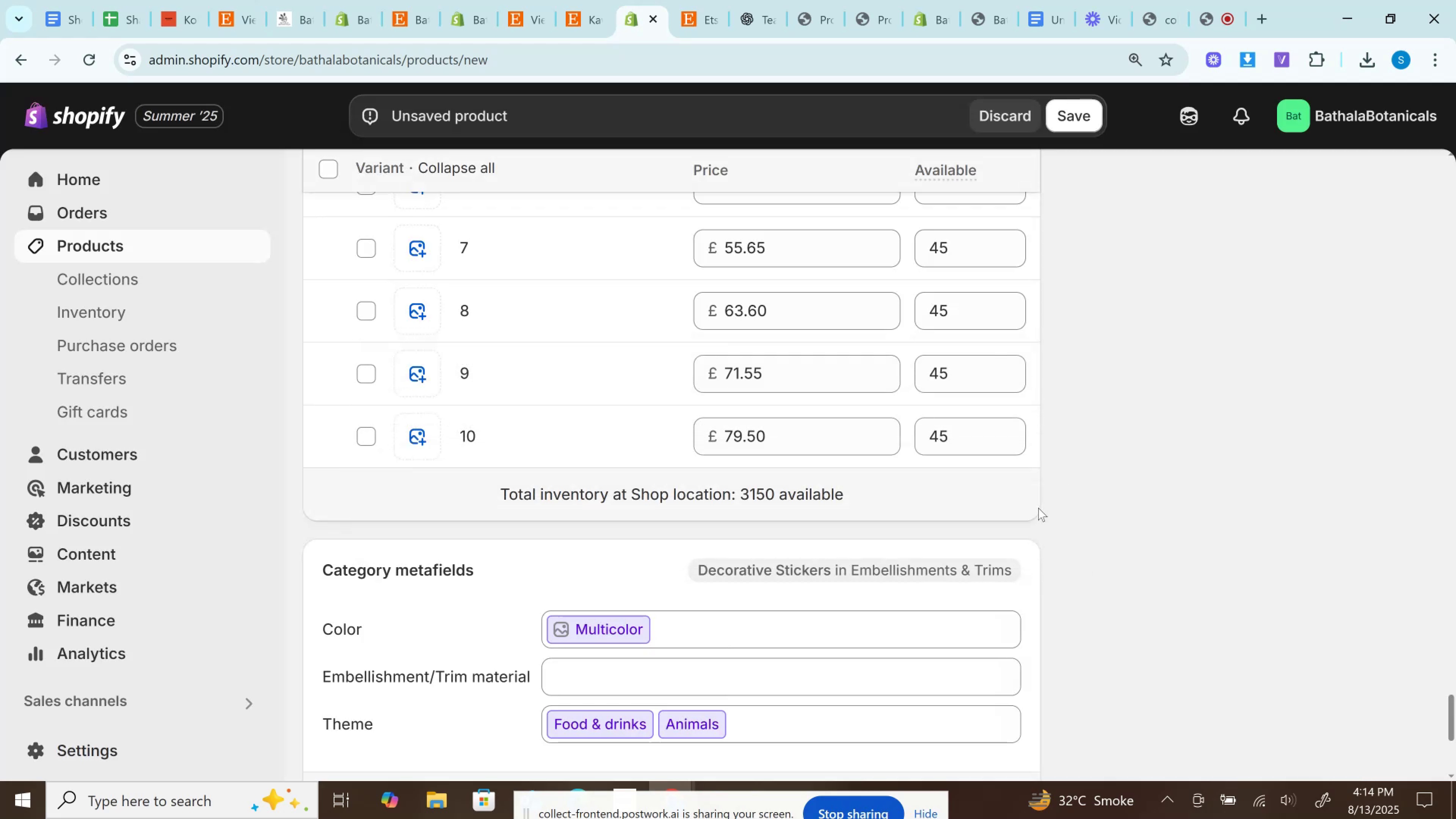 
scroll: coordinate [1058, 582], scroll_direction: up, amount: 75.0
 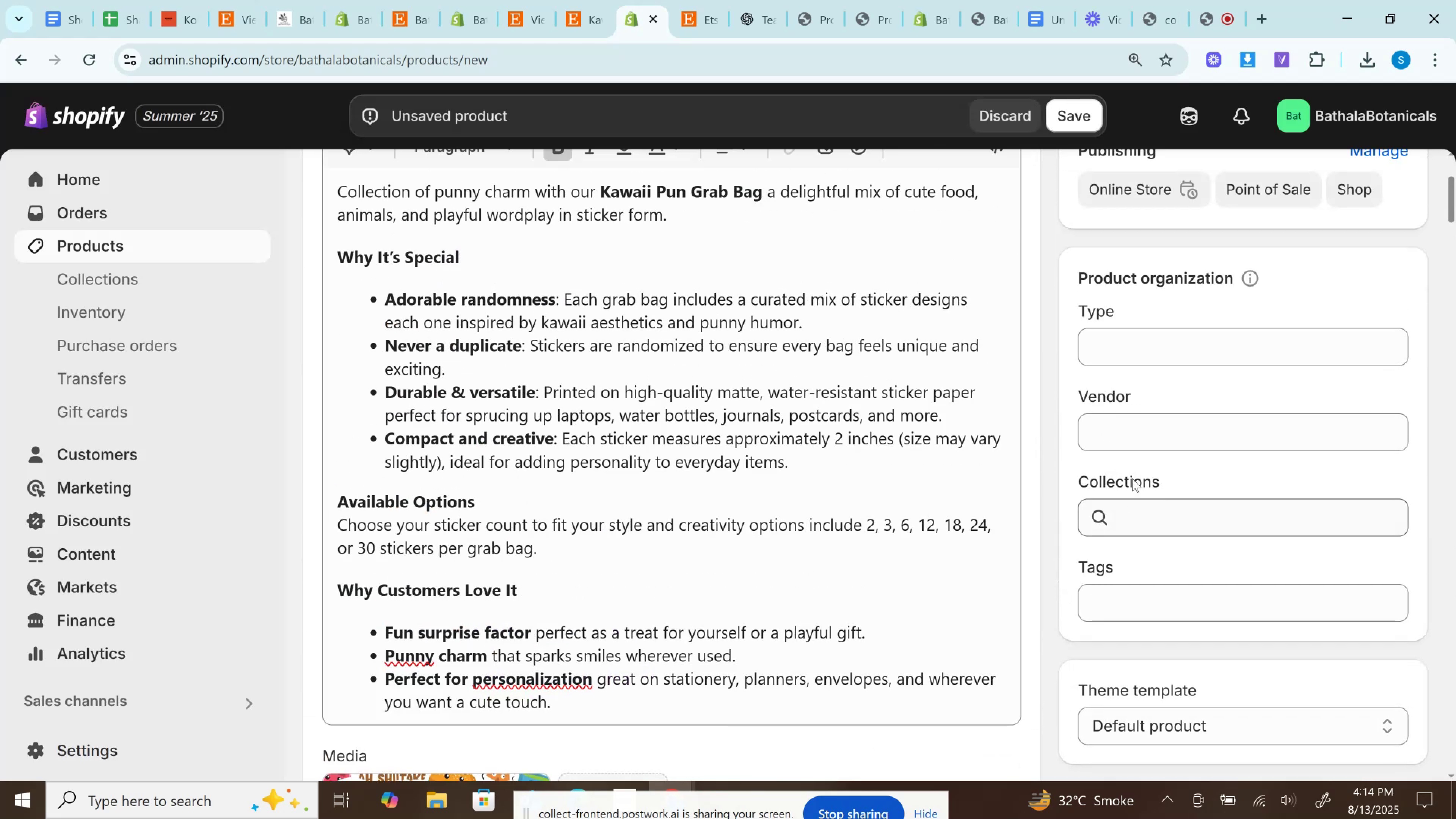 
left_click([1143, 505])
 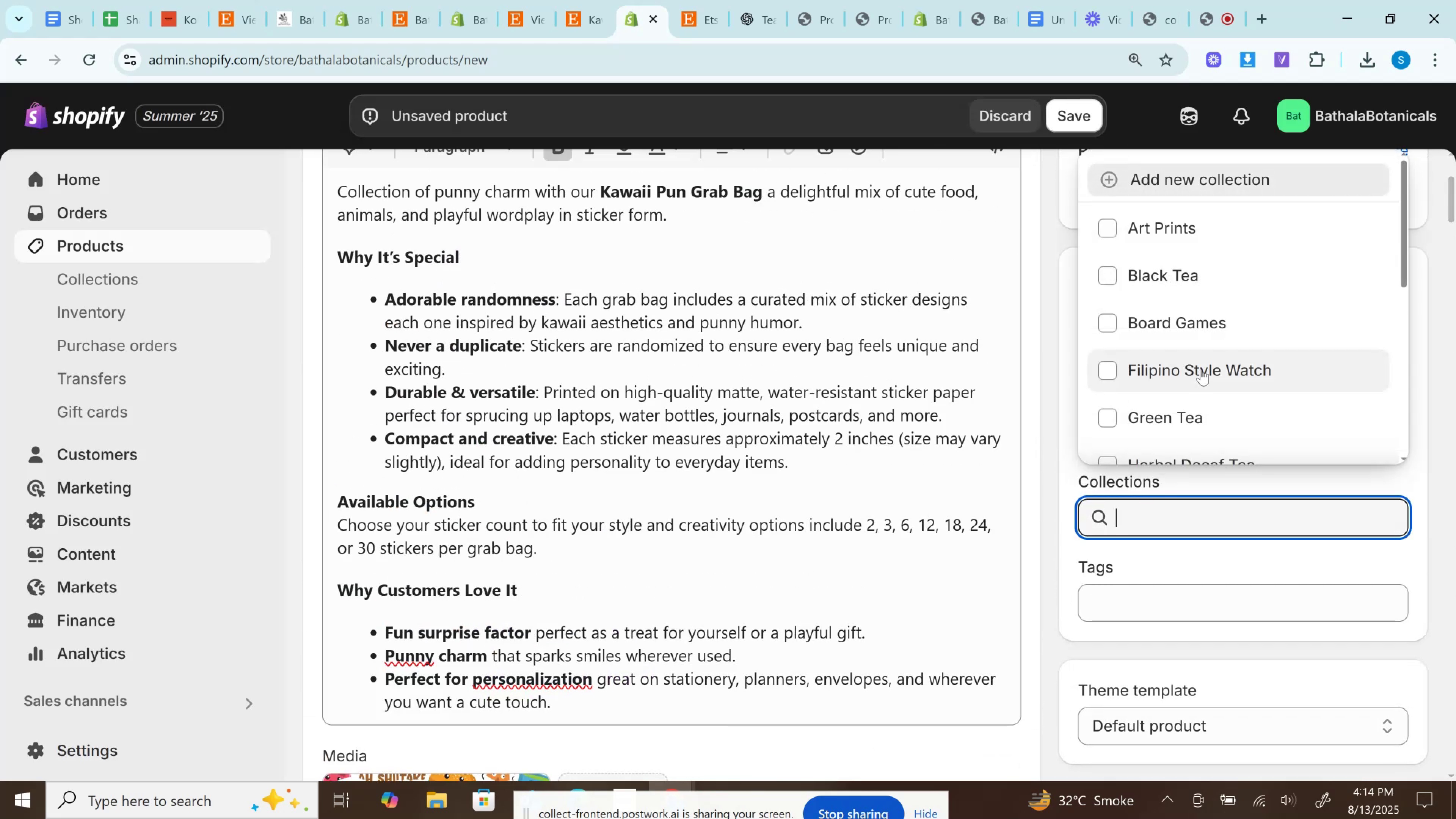 
scroll: coordinate [1201, 369], scroll_direction: down, amount: 4.0
 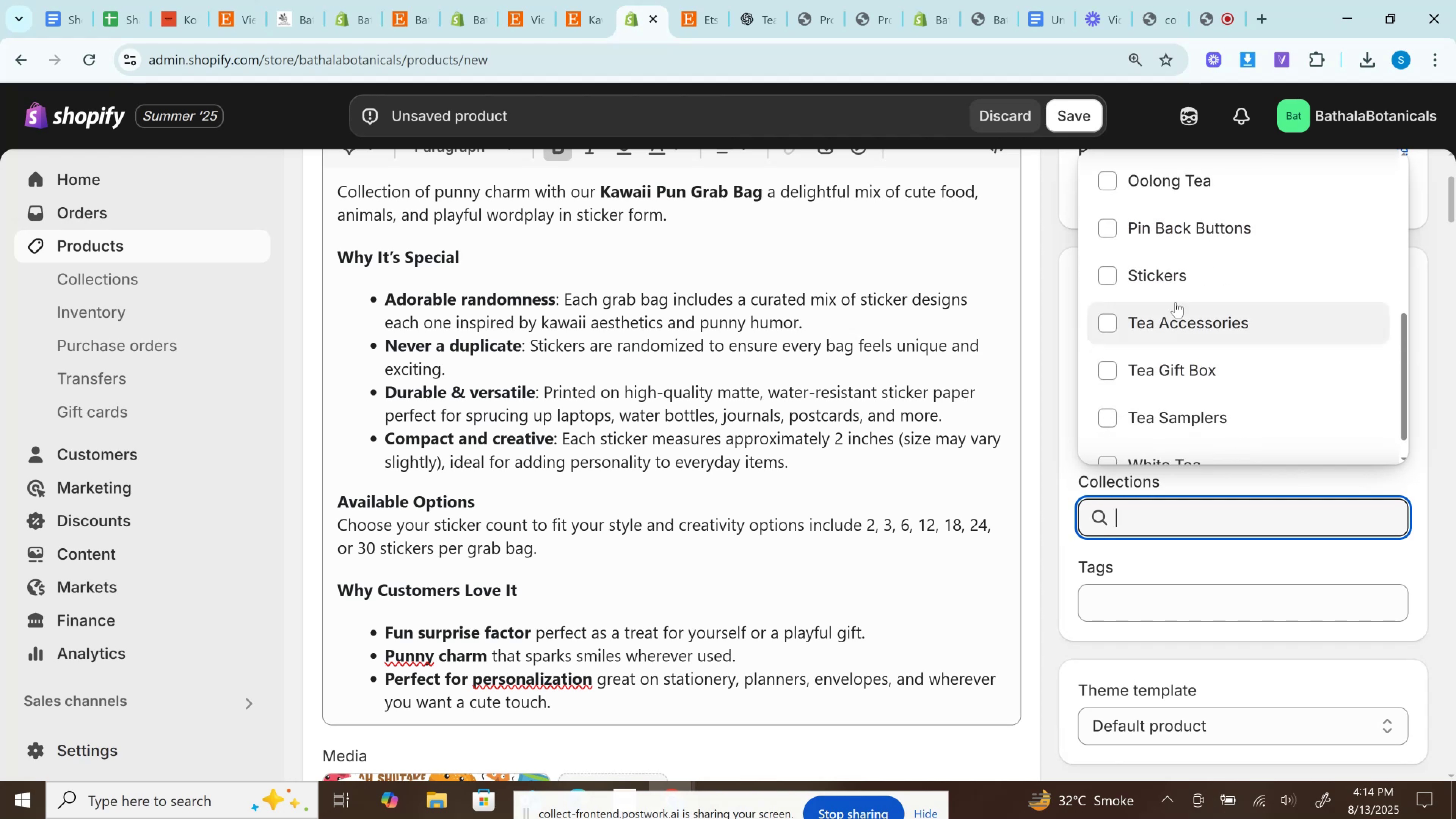 
left_click([1167, 271])
 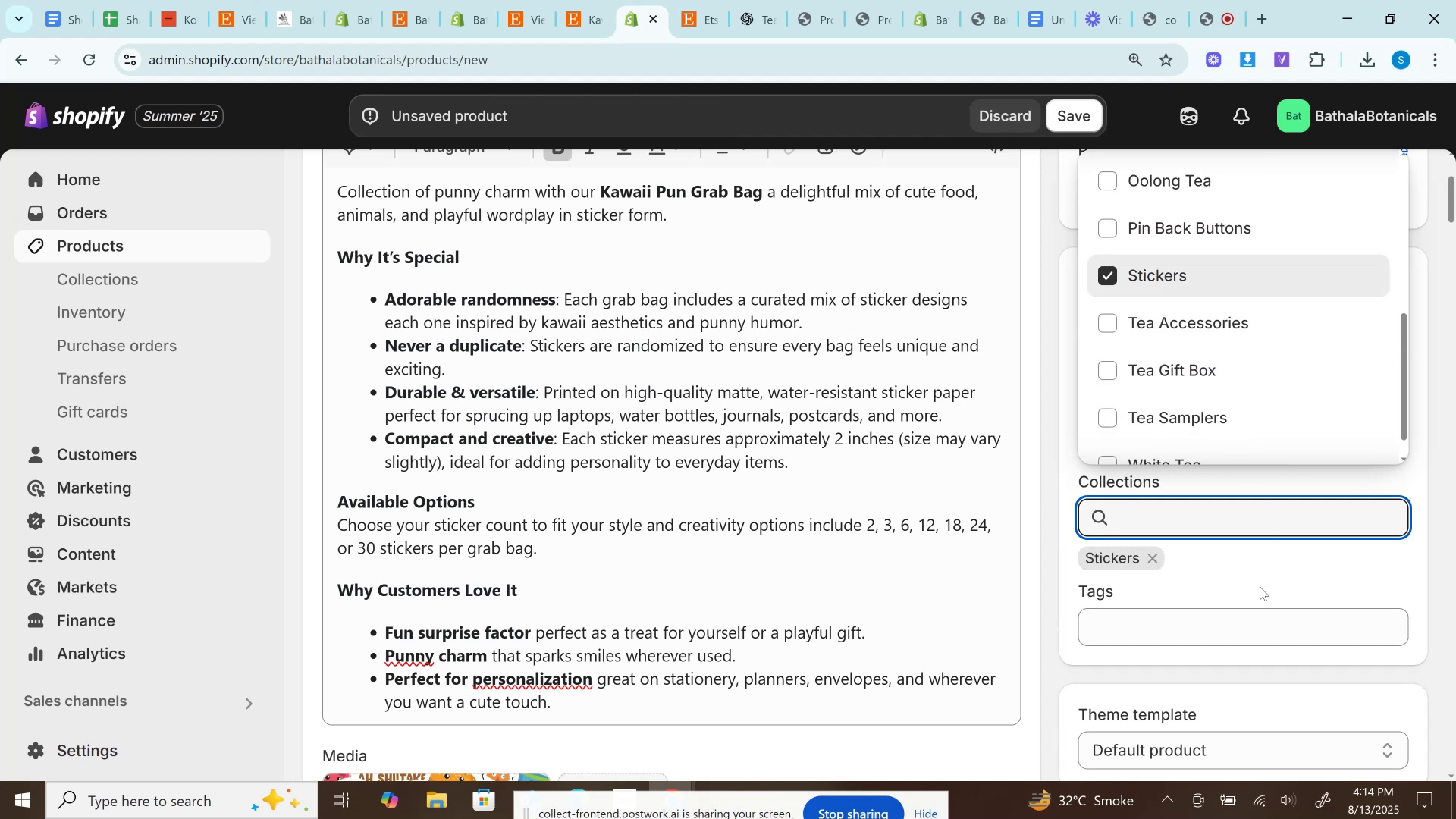 
scroll: coordinate [573, 457], scroll_direction: up, amount: 7.0
 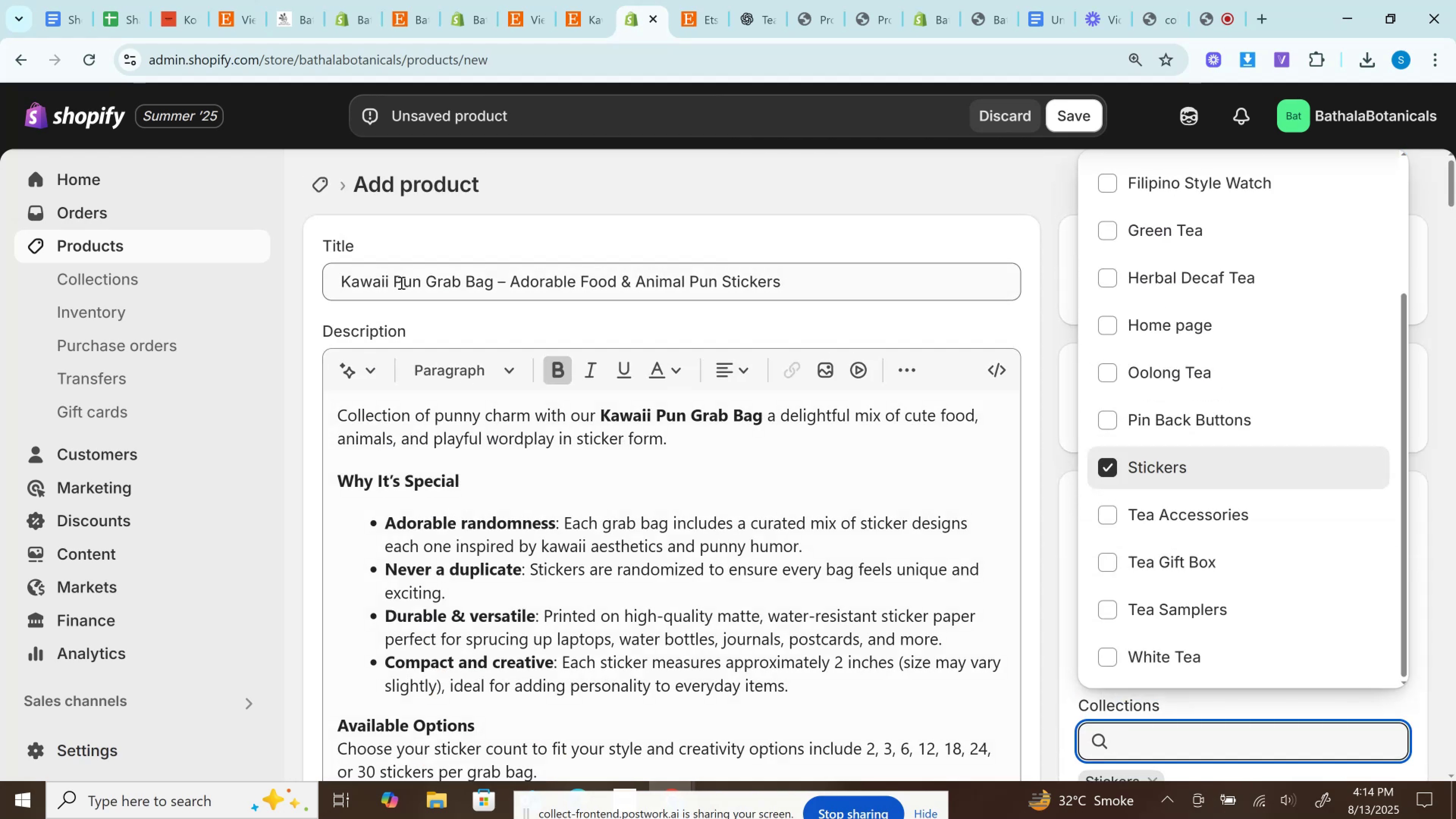 
left_click_drag(start_coordinate=[393, 281], to_coordinate=[416, 281])
 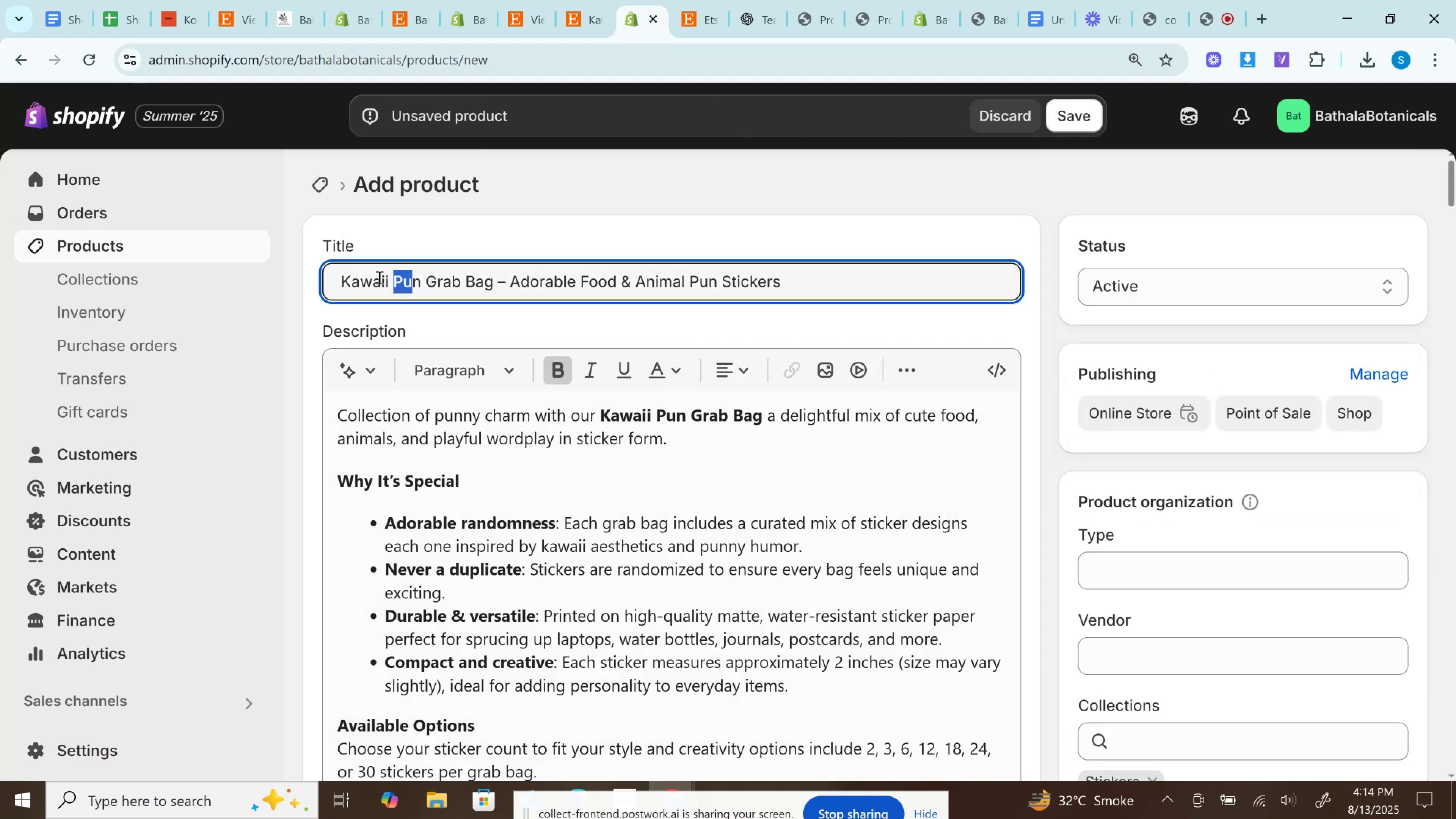 
double_click([378, 277])
 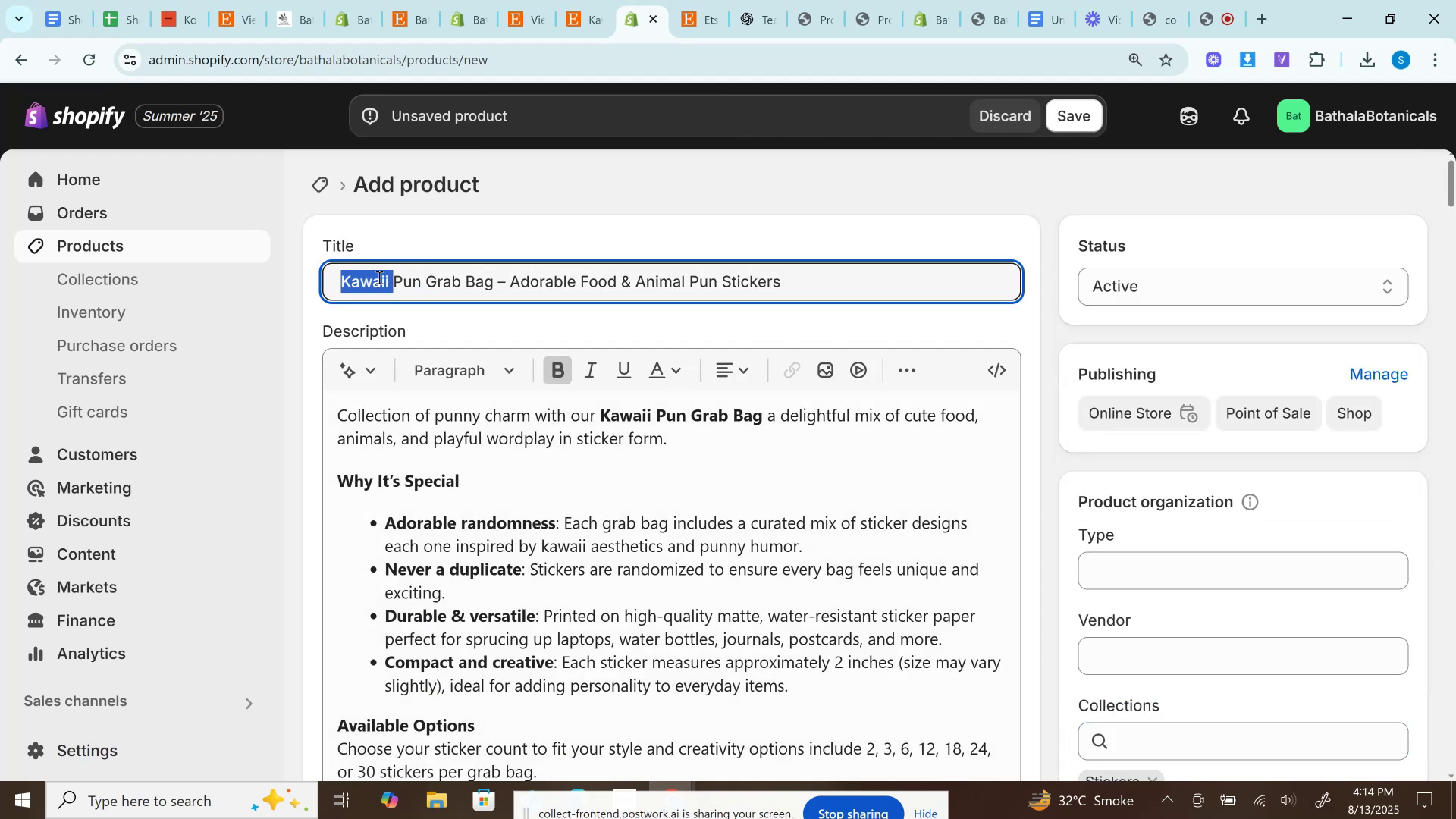 
key(Control+C)
 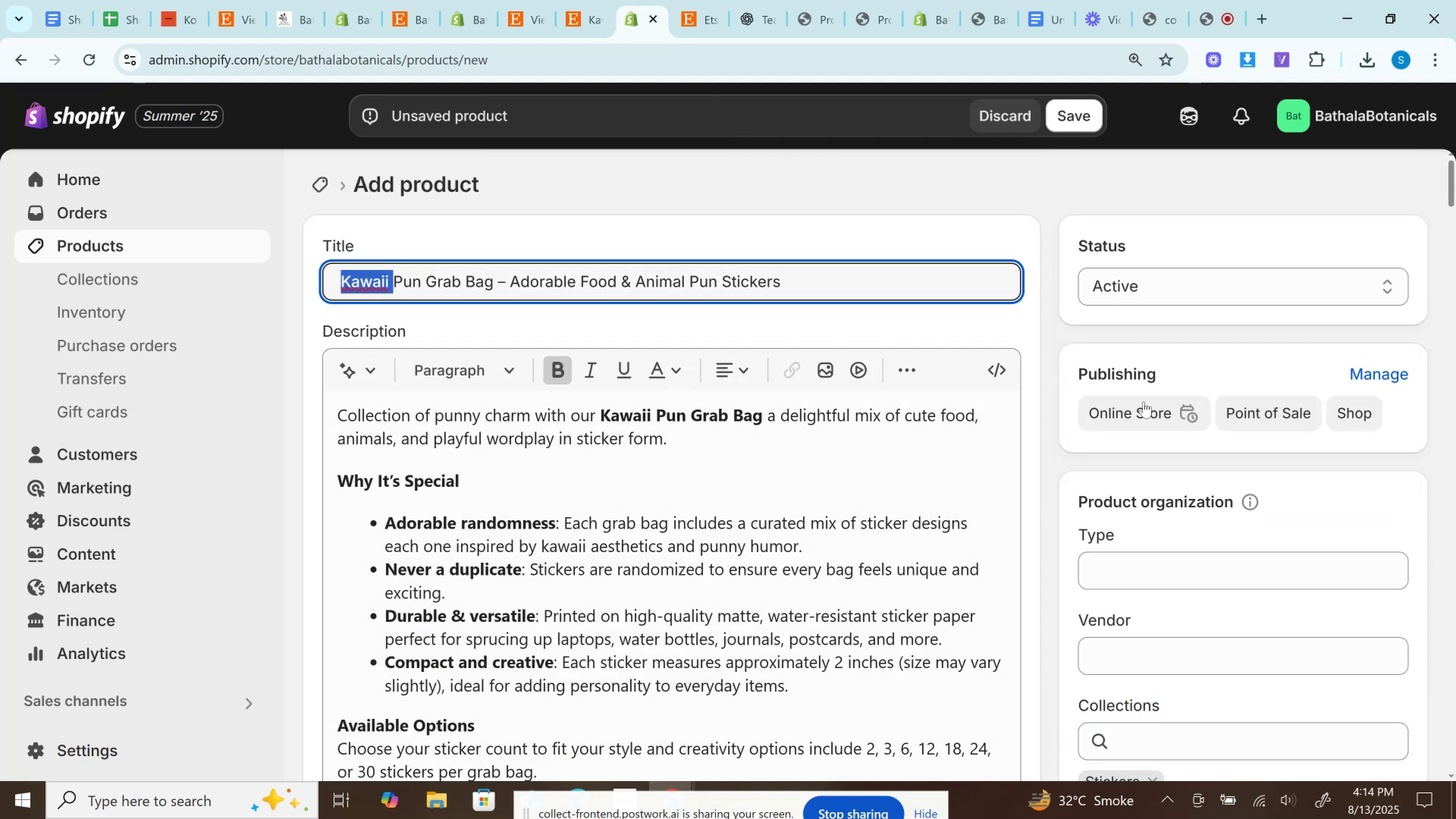 
scroll: coordinate [1145, 434], scroll_direction: down, amount: 4.0
 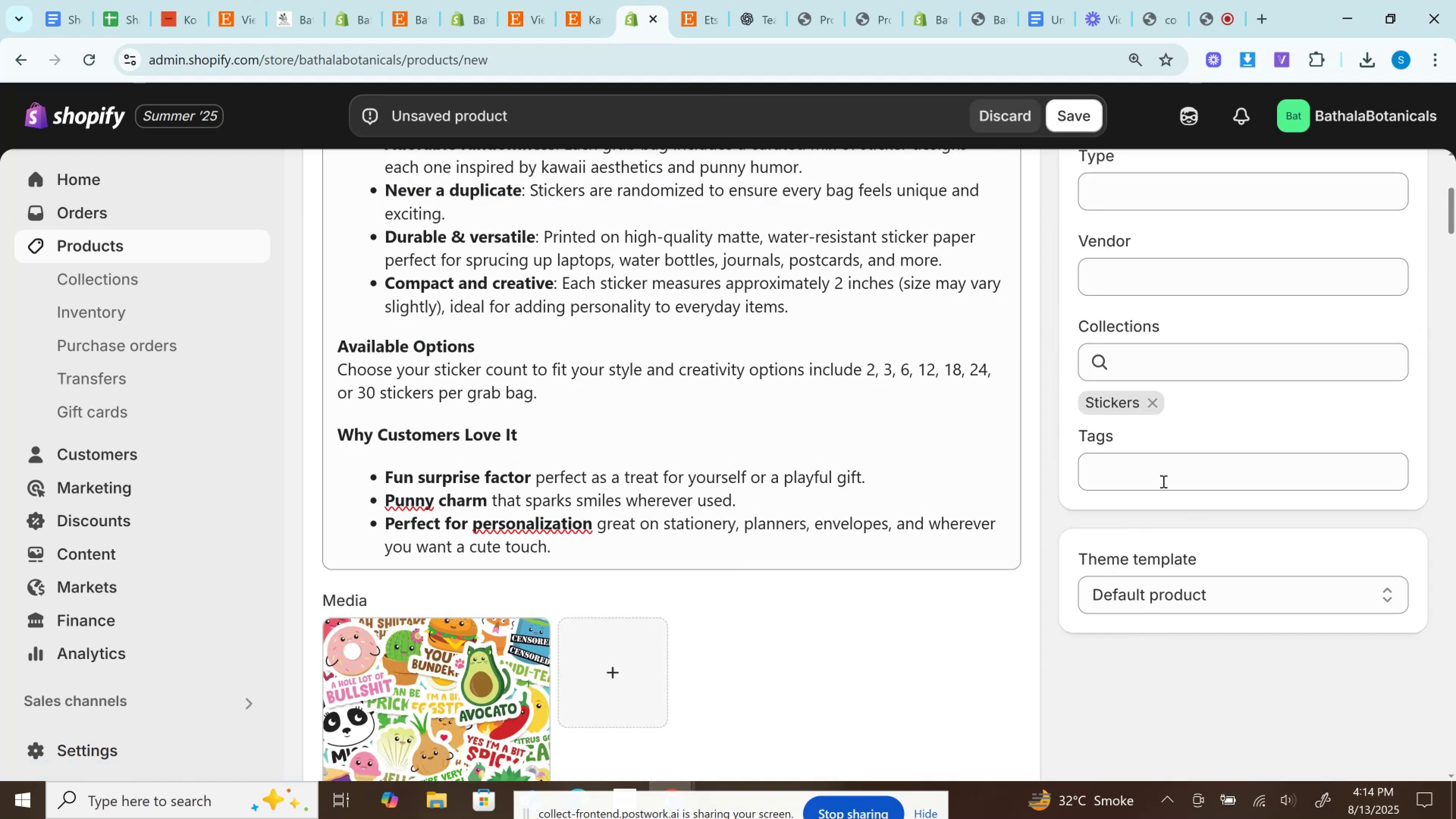 
left_click([1148, 462])
 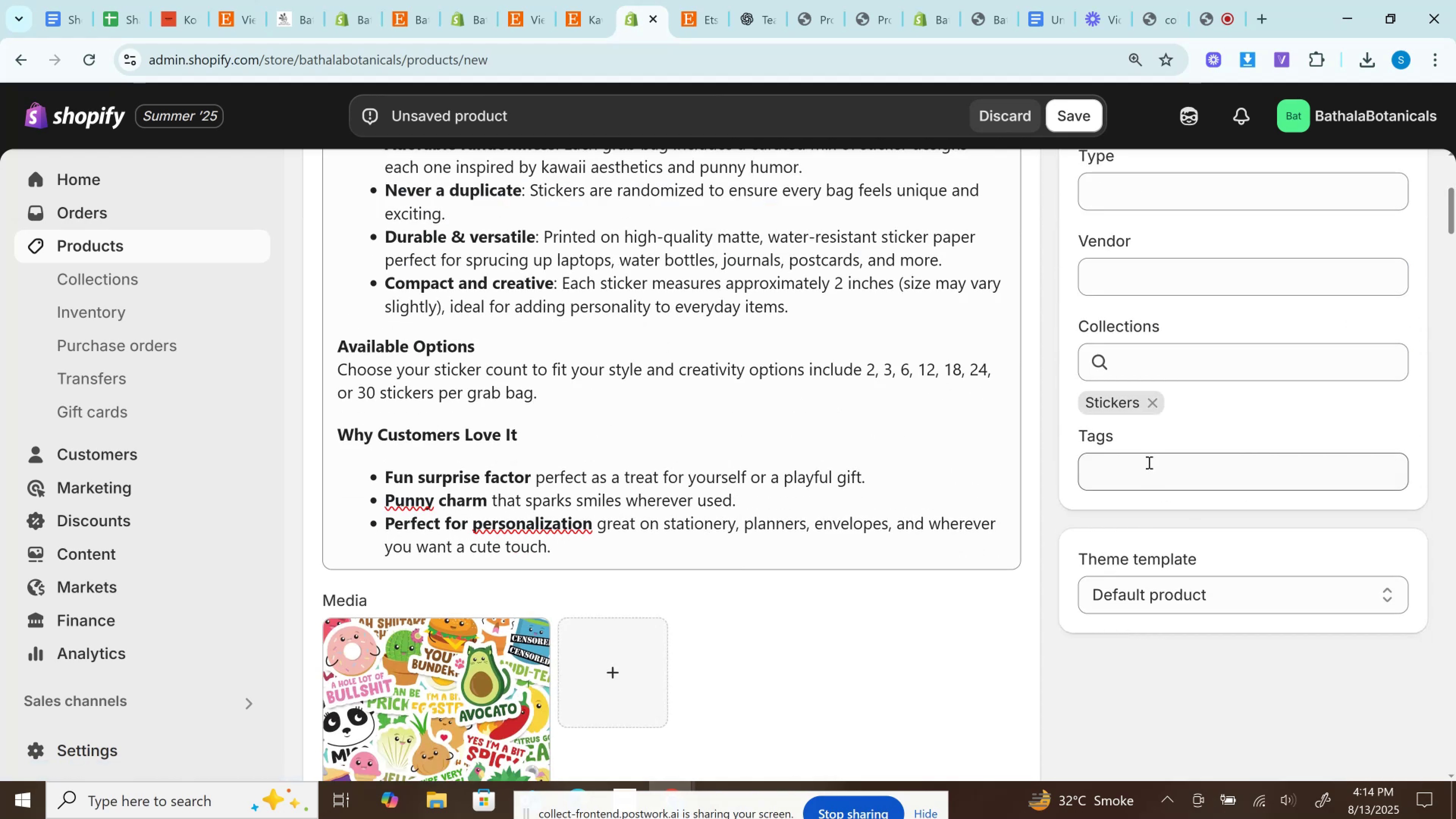 
key(Control+V)
 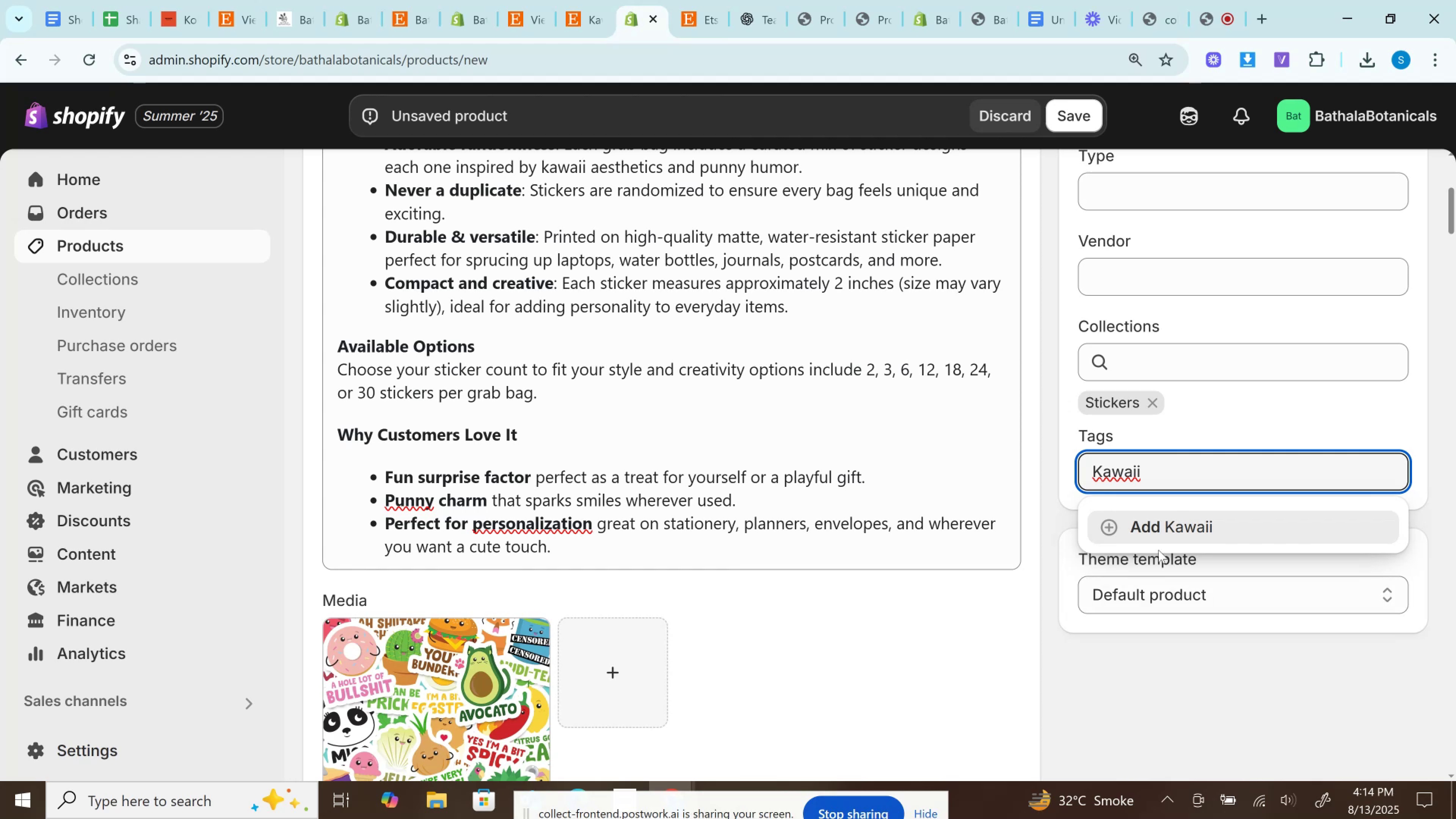 
left_click([1144, 524])
 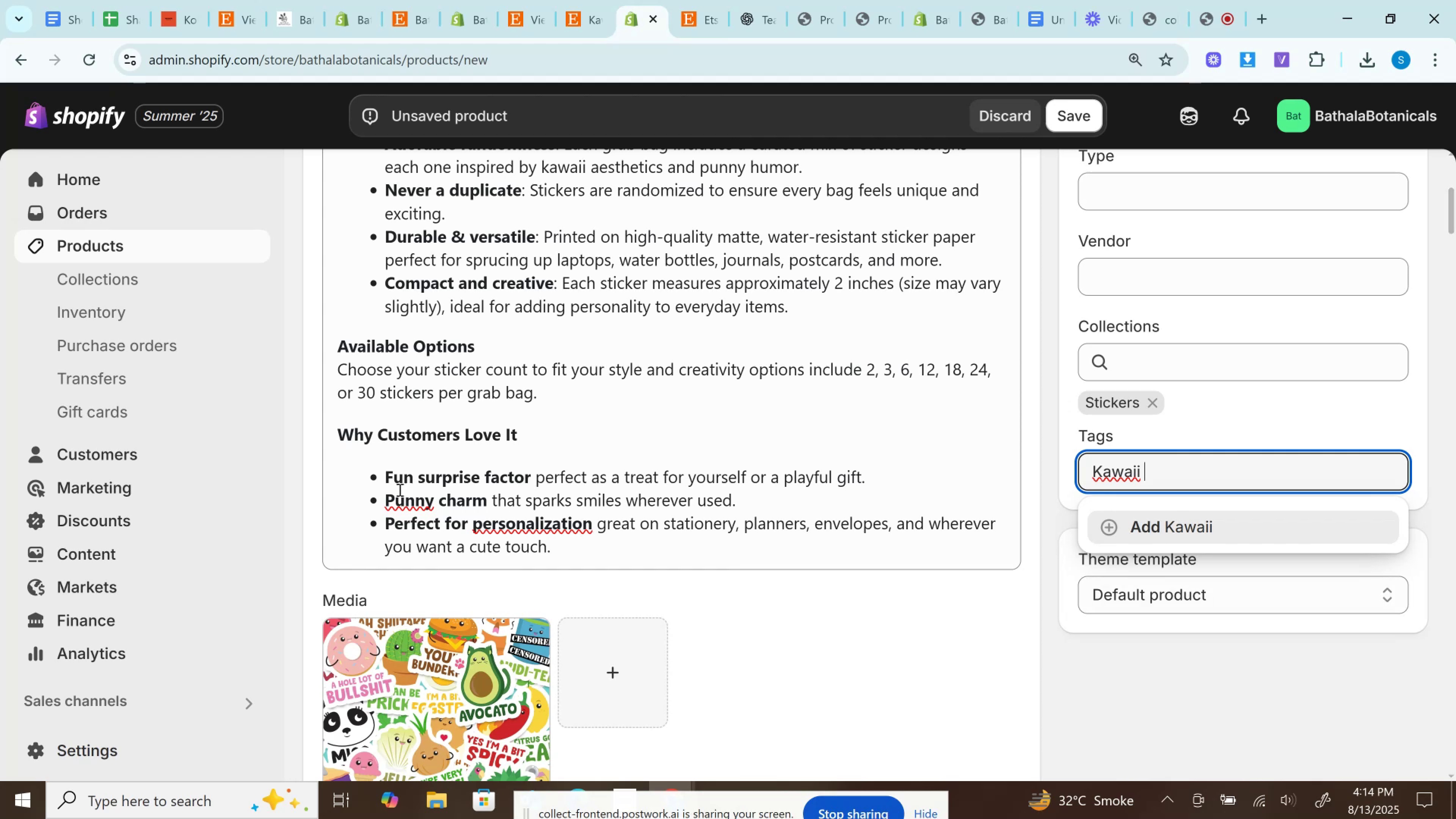 
scroll: coordinate [398, 490], scroll_direction: up, amount: 8.0
 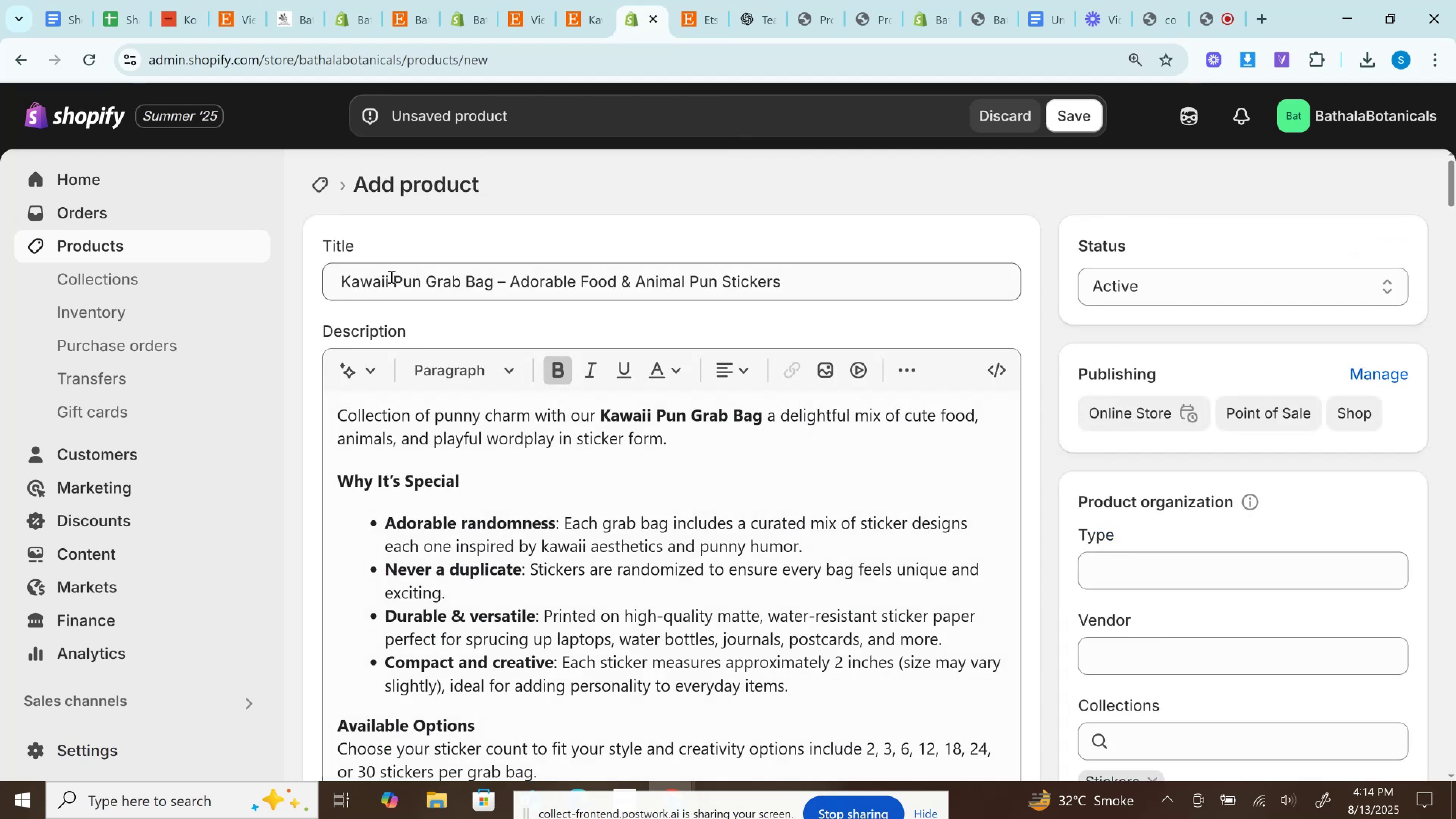 
left_click_drag(start_coordinate=[392, 276], to_coordinate=[496, 293])
 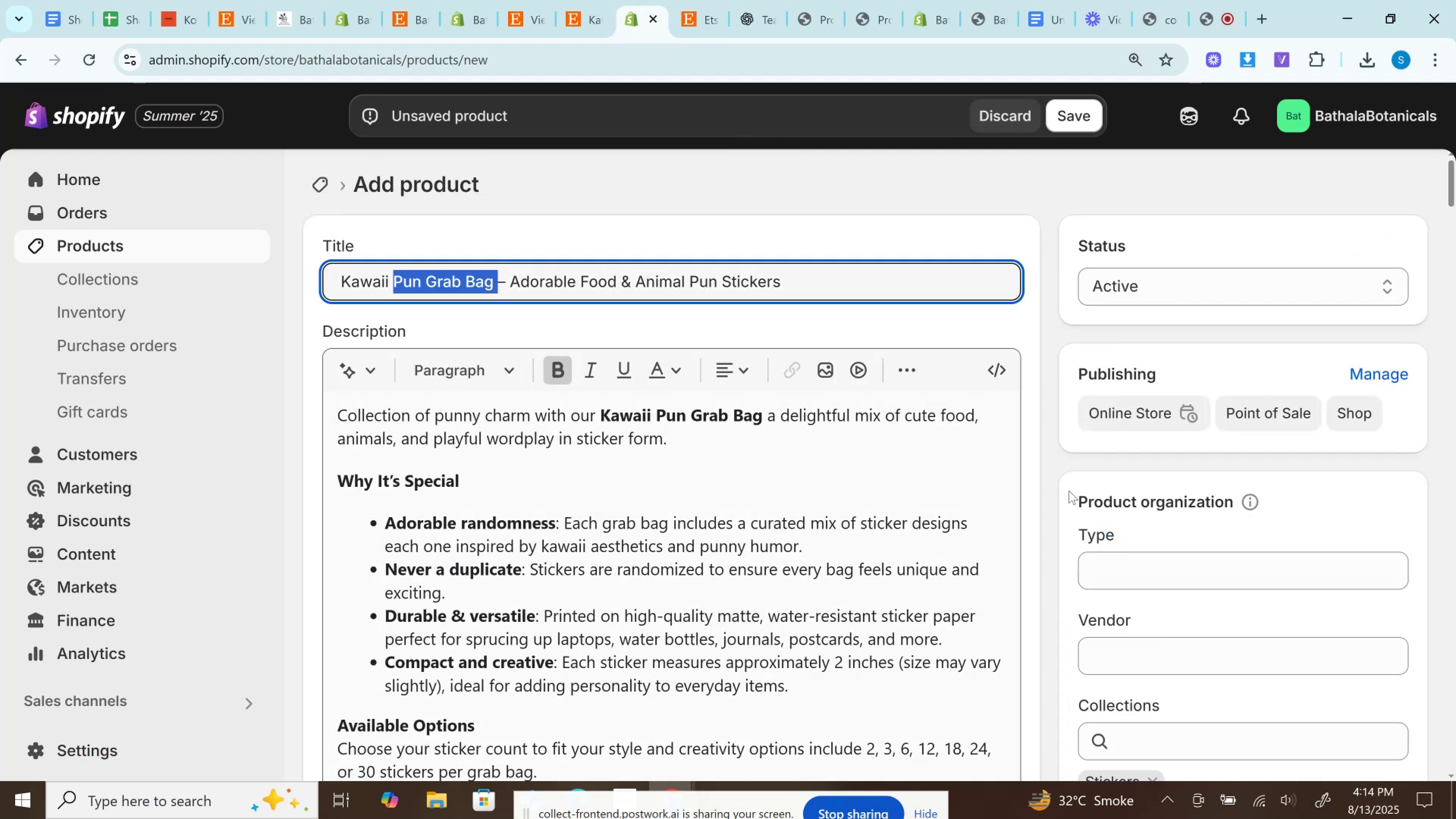 
key(Control+C)
 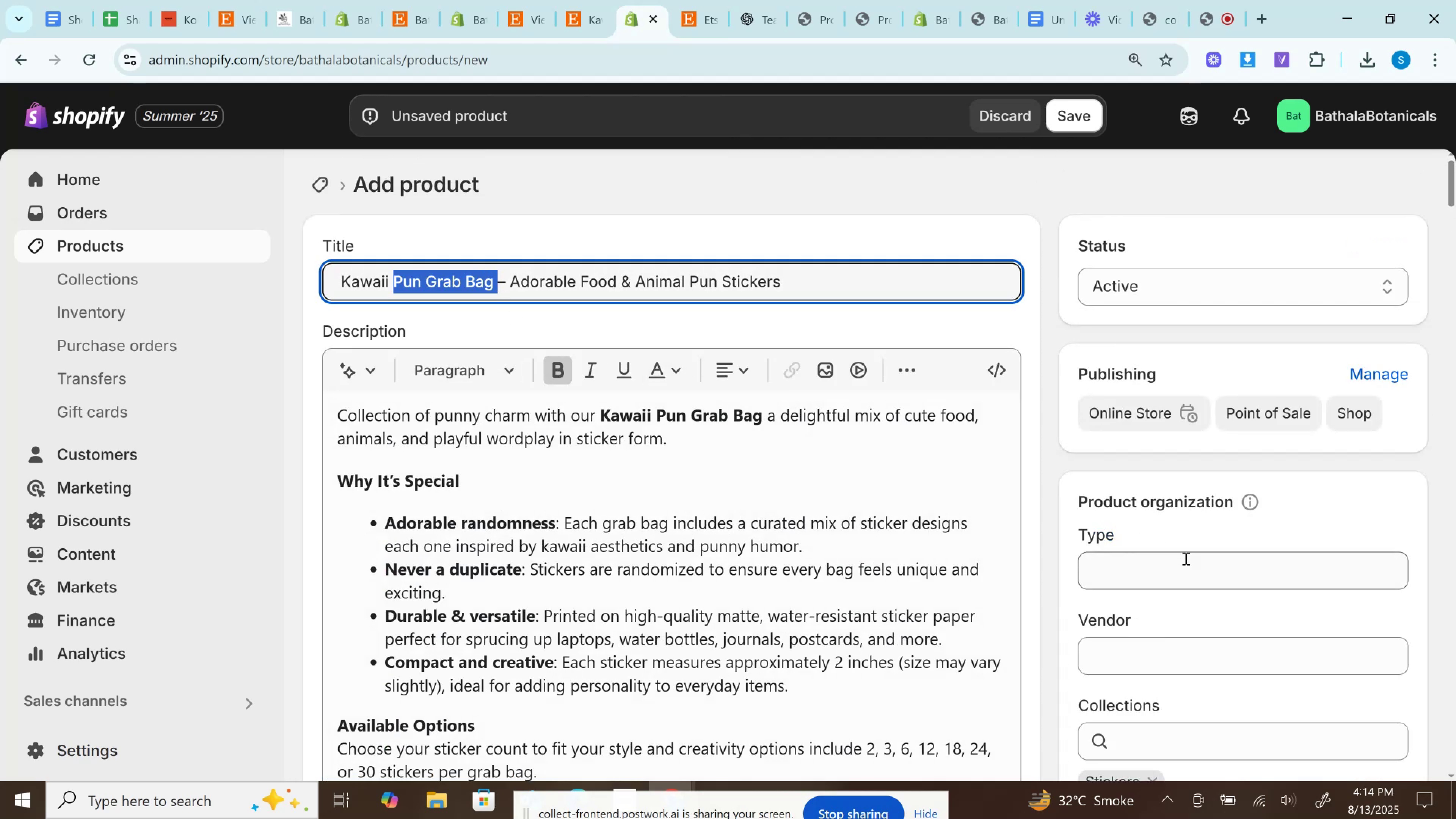 
scroll: coordinate [1179, 559], scroll_direction: down, amount: 4.0
 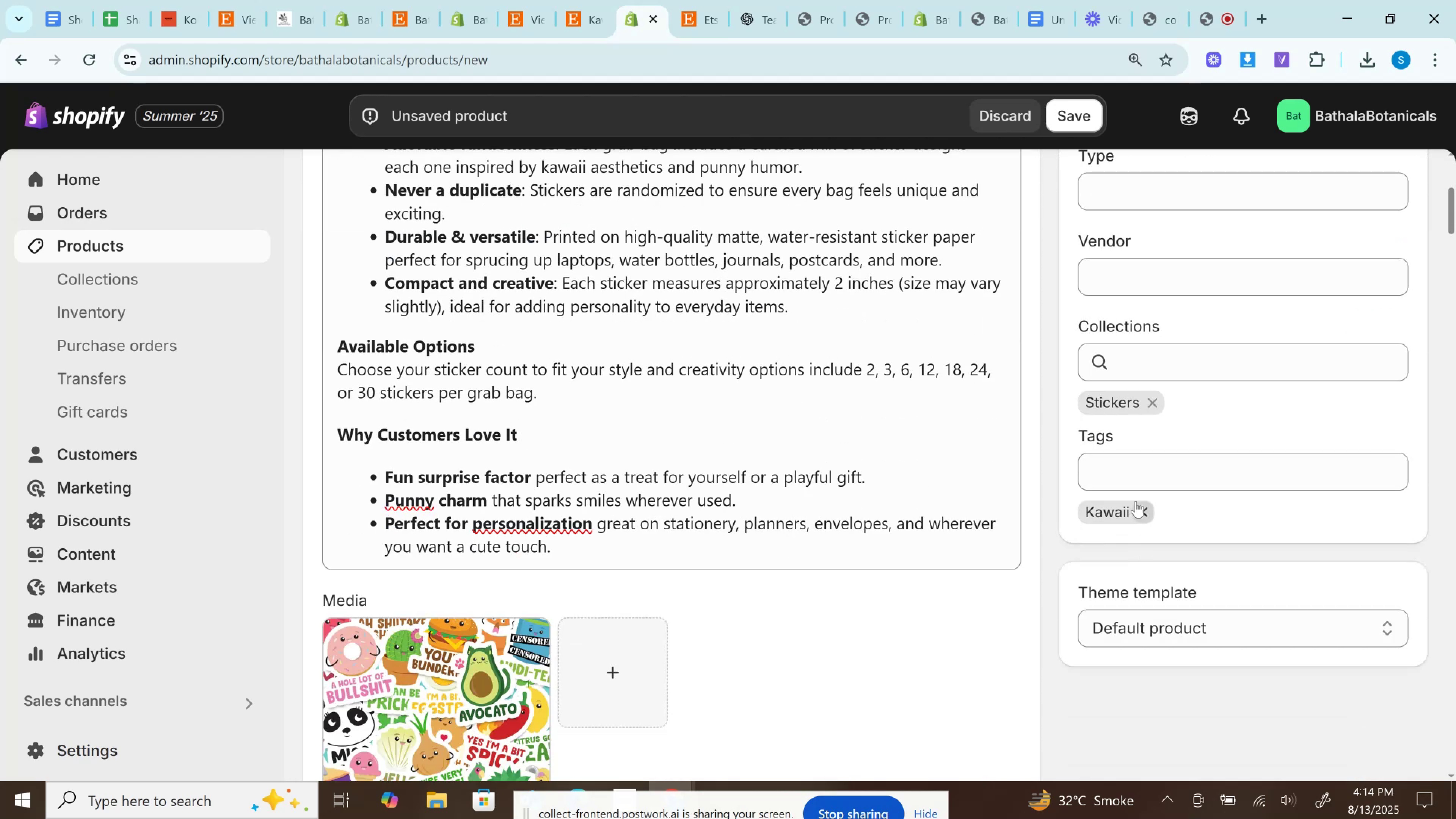 
left_click([1116, 478])
 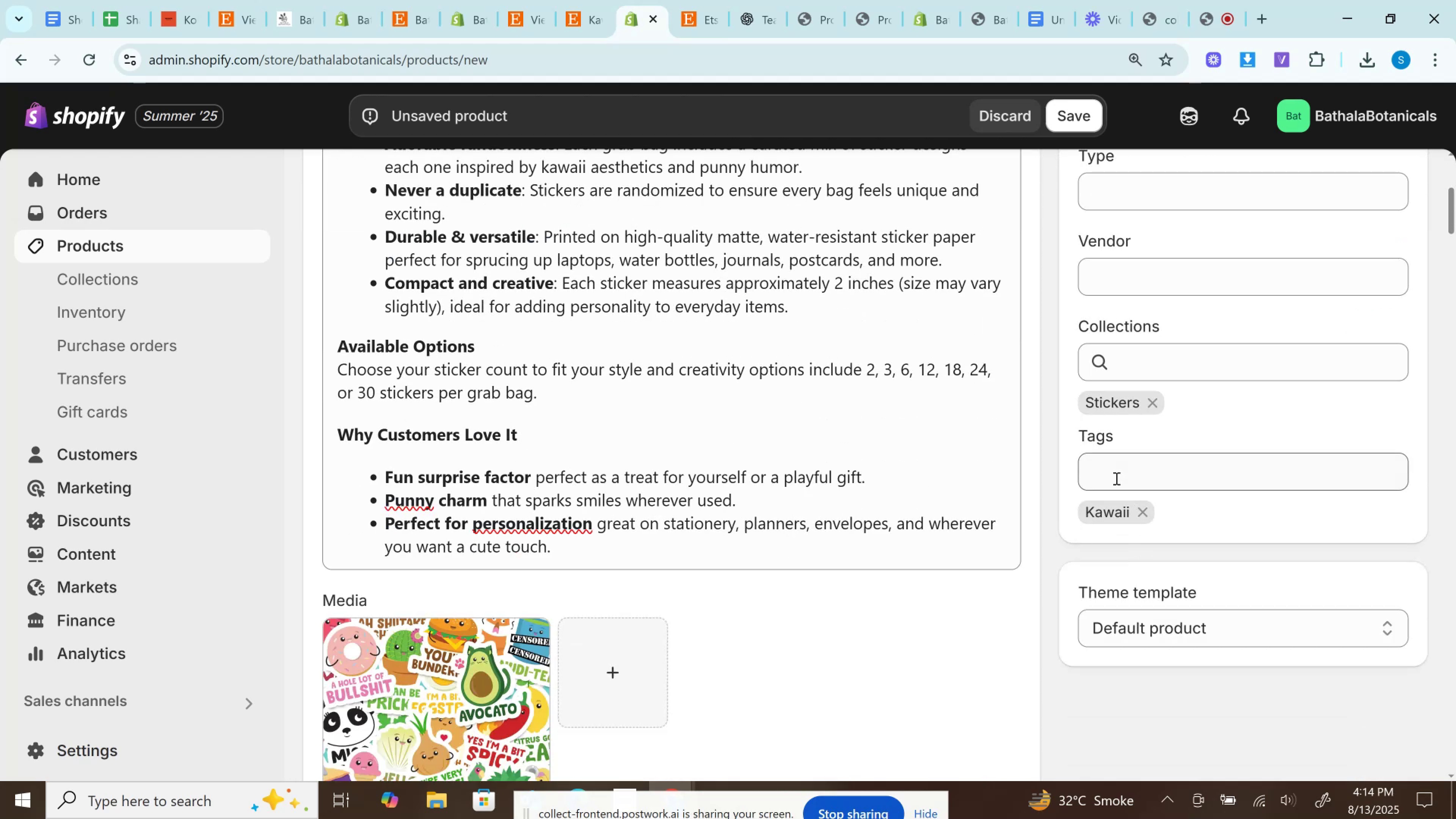 
key(Control+V)
 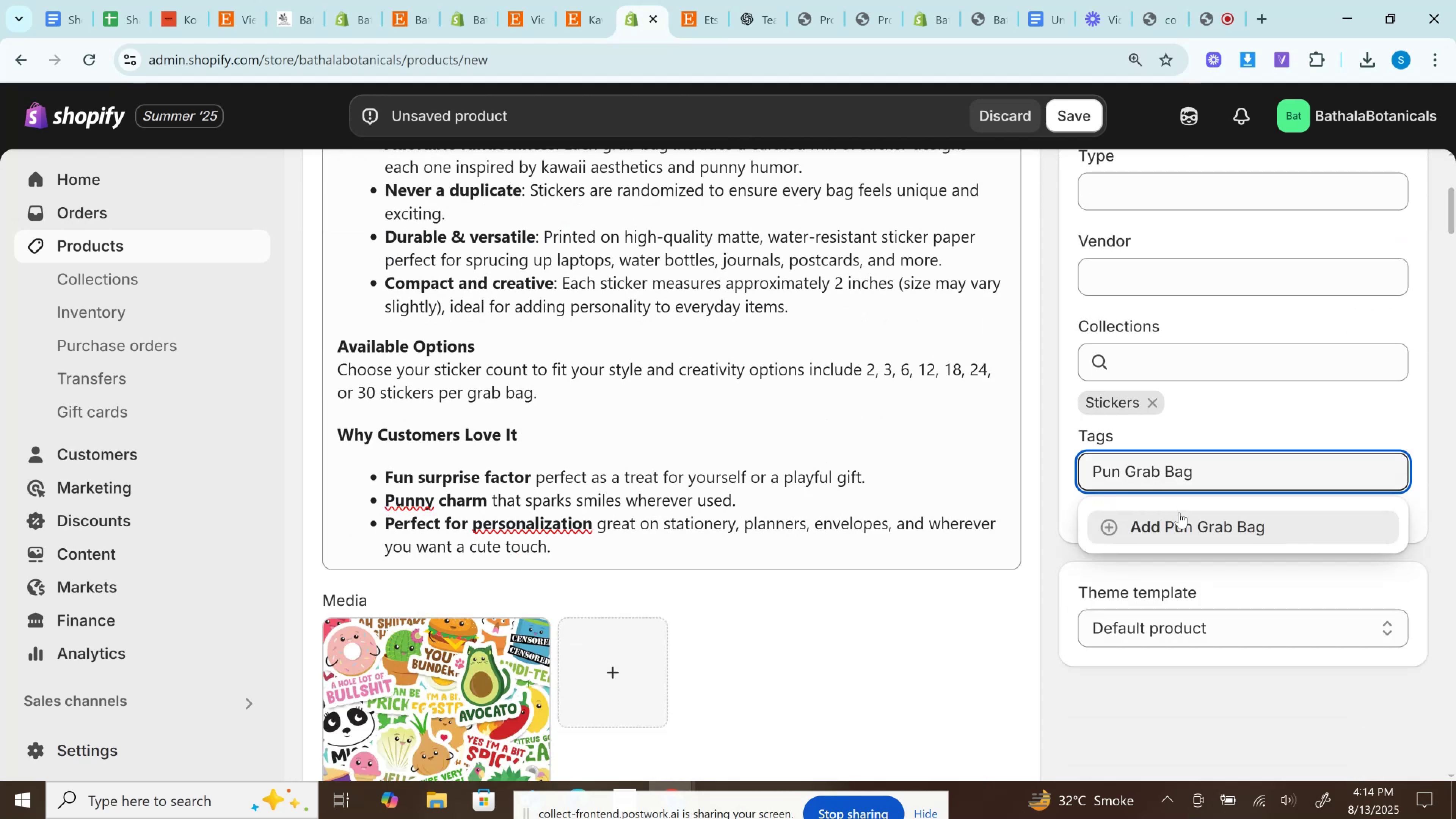 
left_click([1179, 519])
 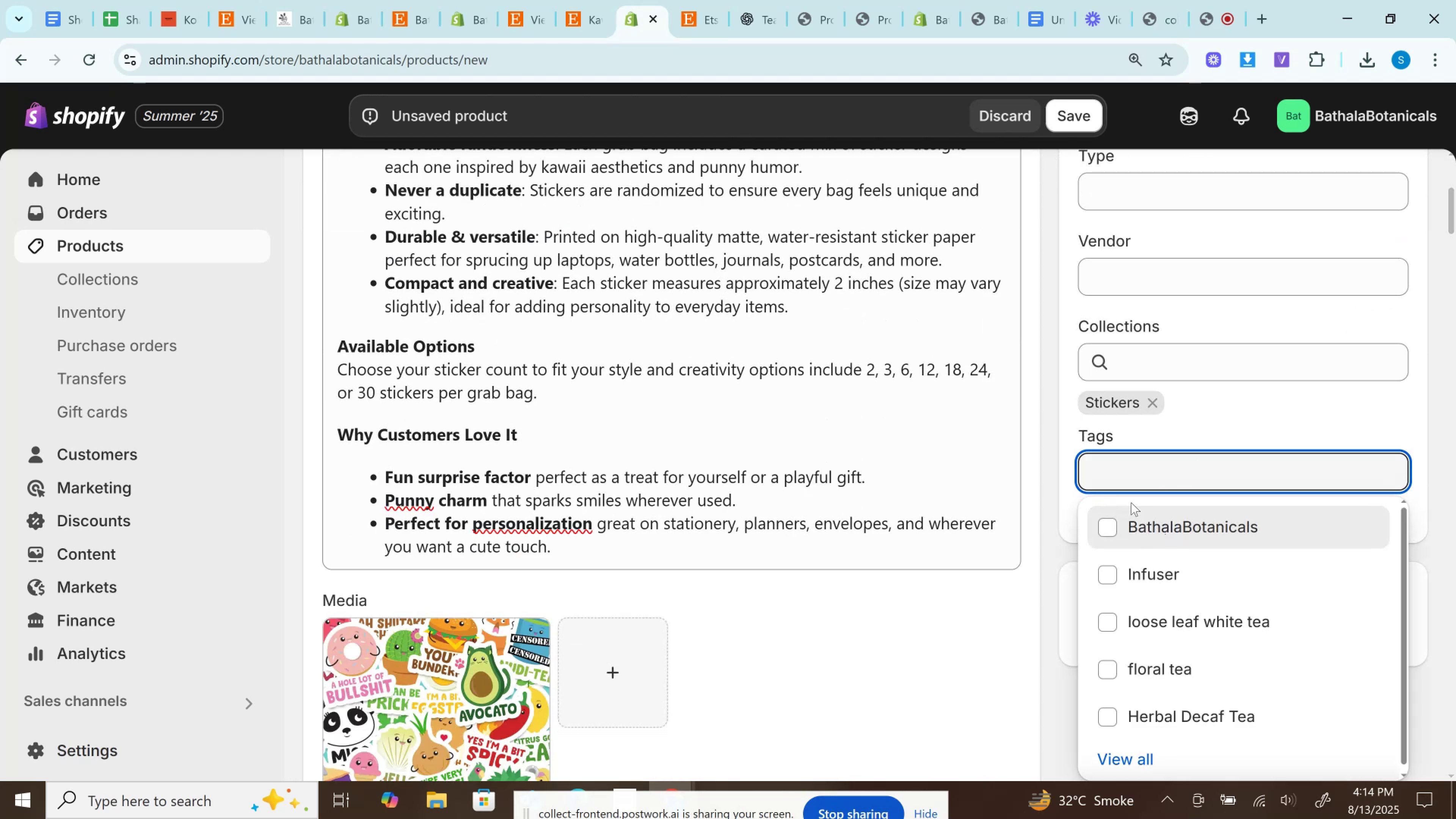 
scroll: coordinate [744, 441], scroll_direction: up, amount: 1.0
 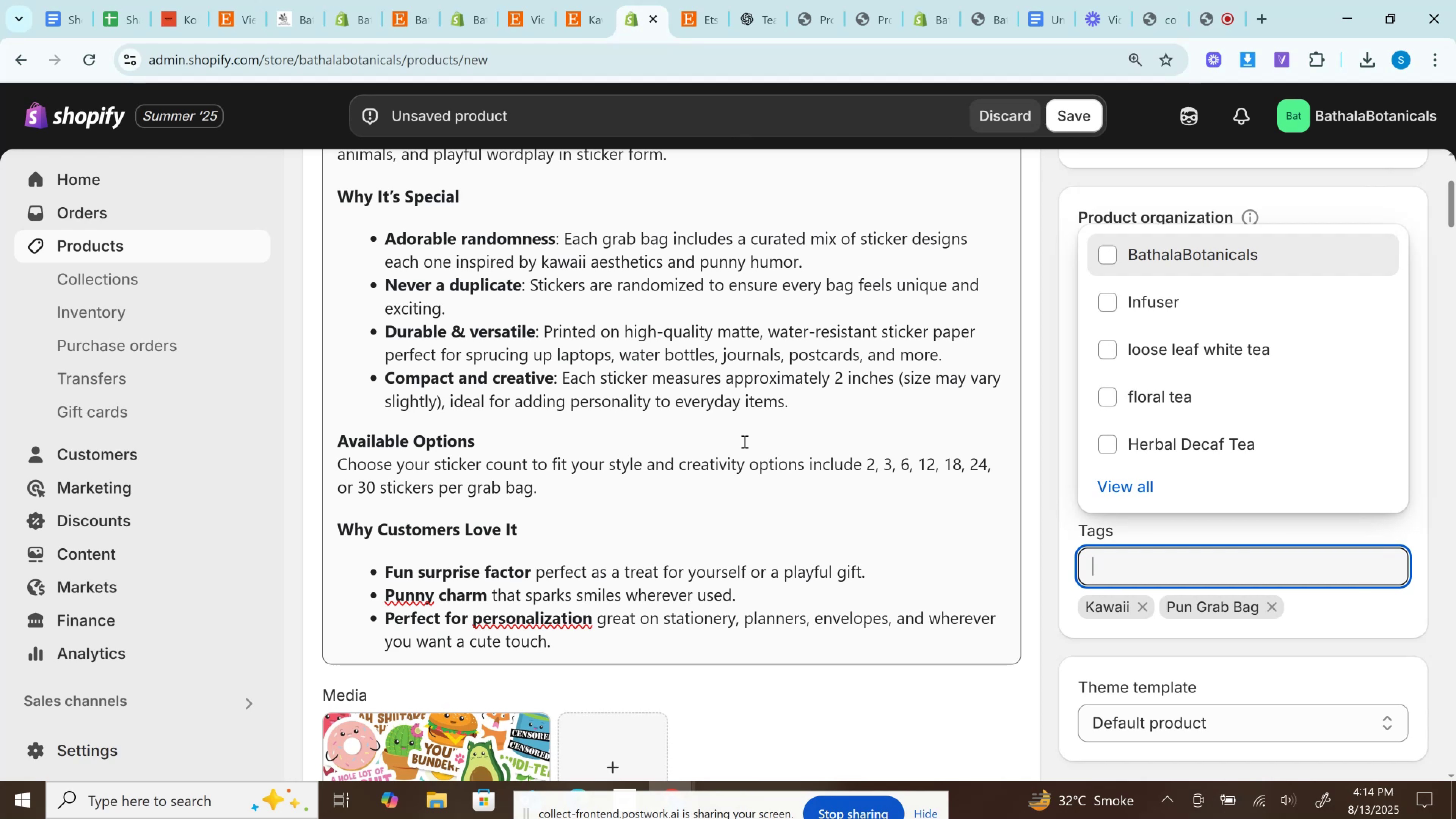 
scroll: coordinate [744, 441], scroll_direction: down, amount: 7.0
 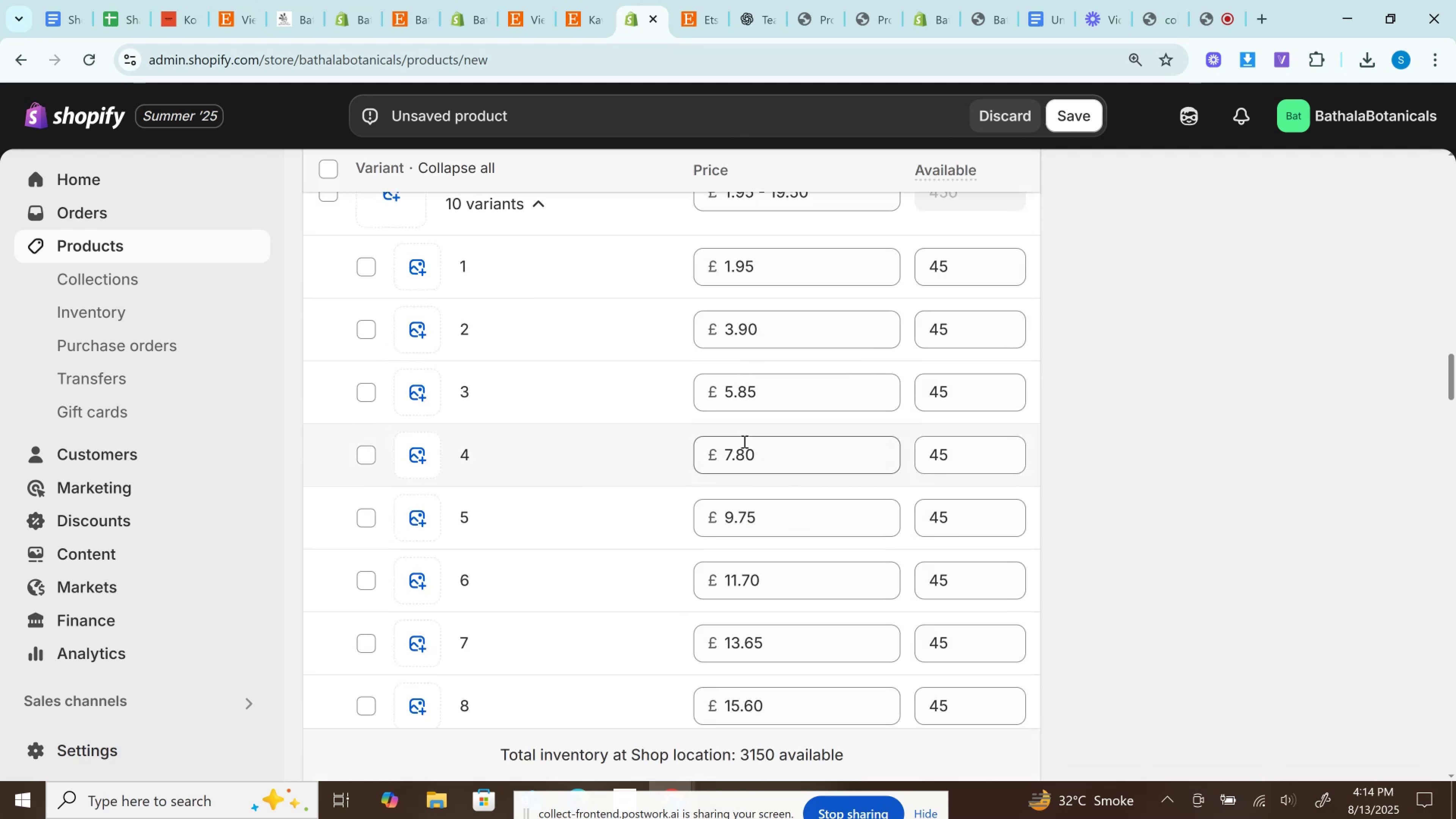 
scroll: coordinate [744, 441], scroll_direction: up, amount: 27.0
 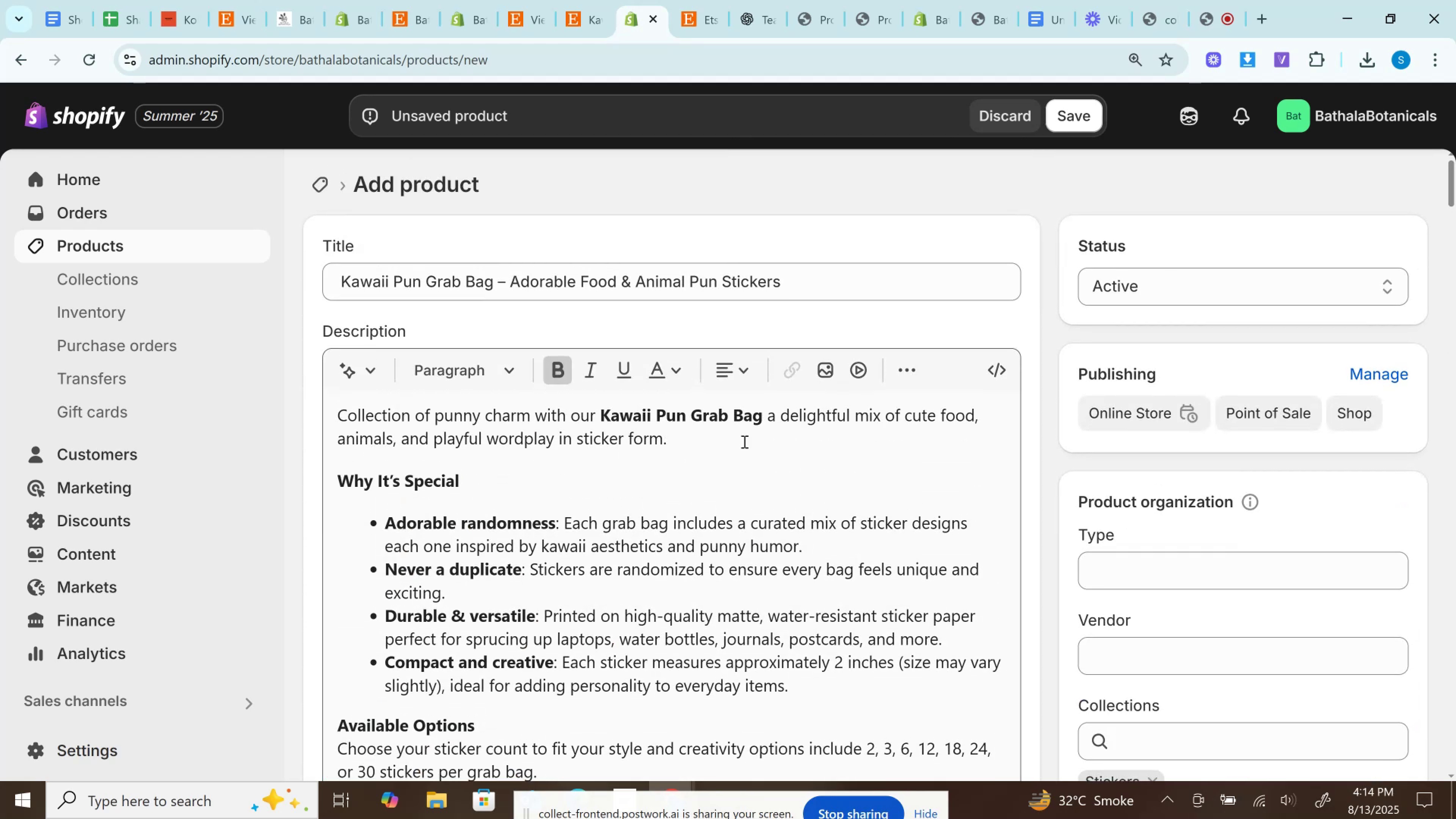 
scroll: coordinate [792, 367], scroll_direction: down, amount: 1.0
 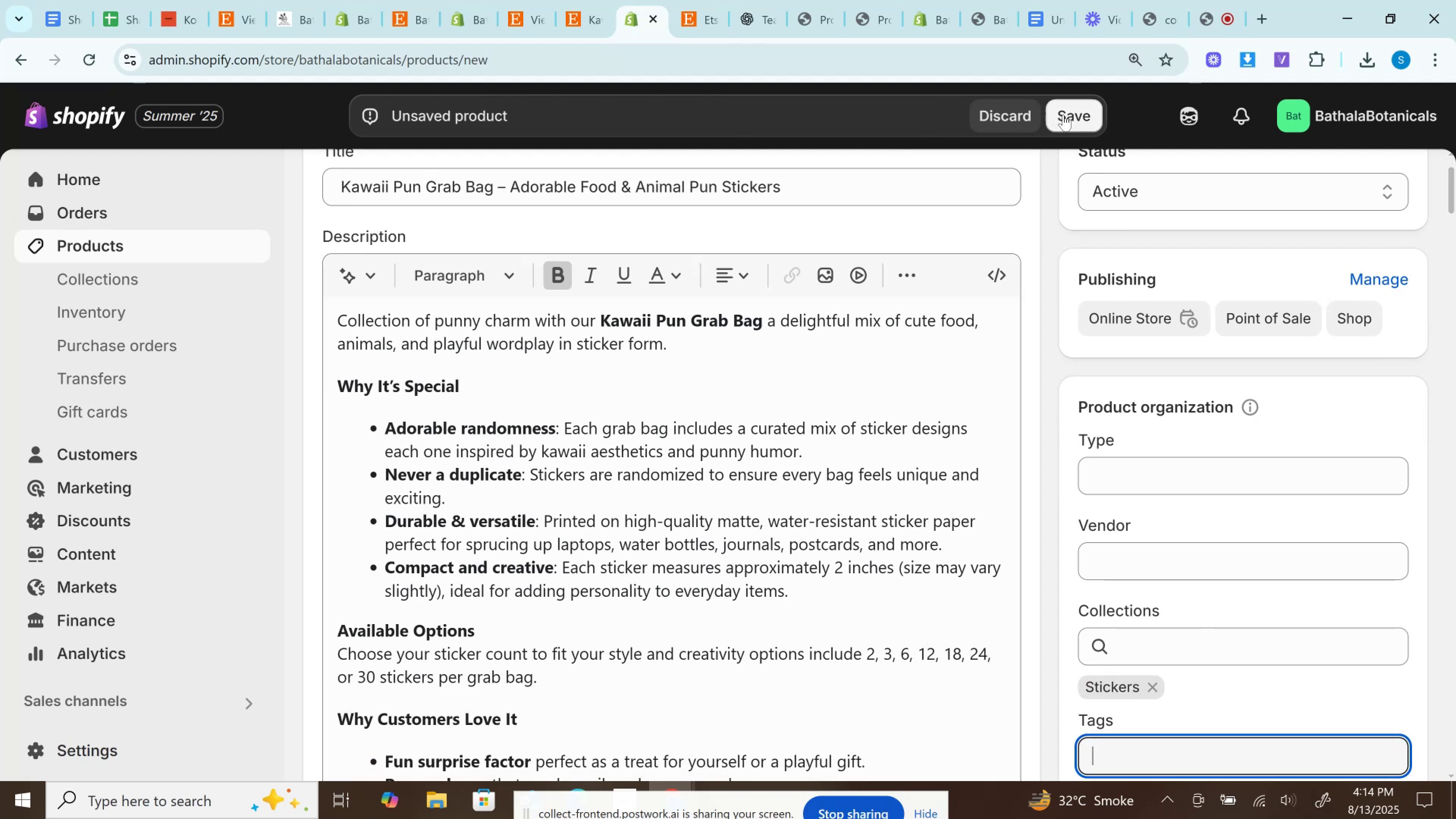 
left_click([1063, 115])
 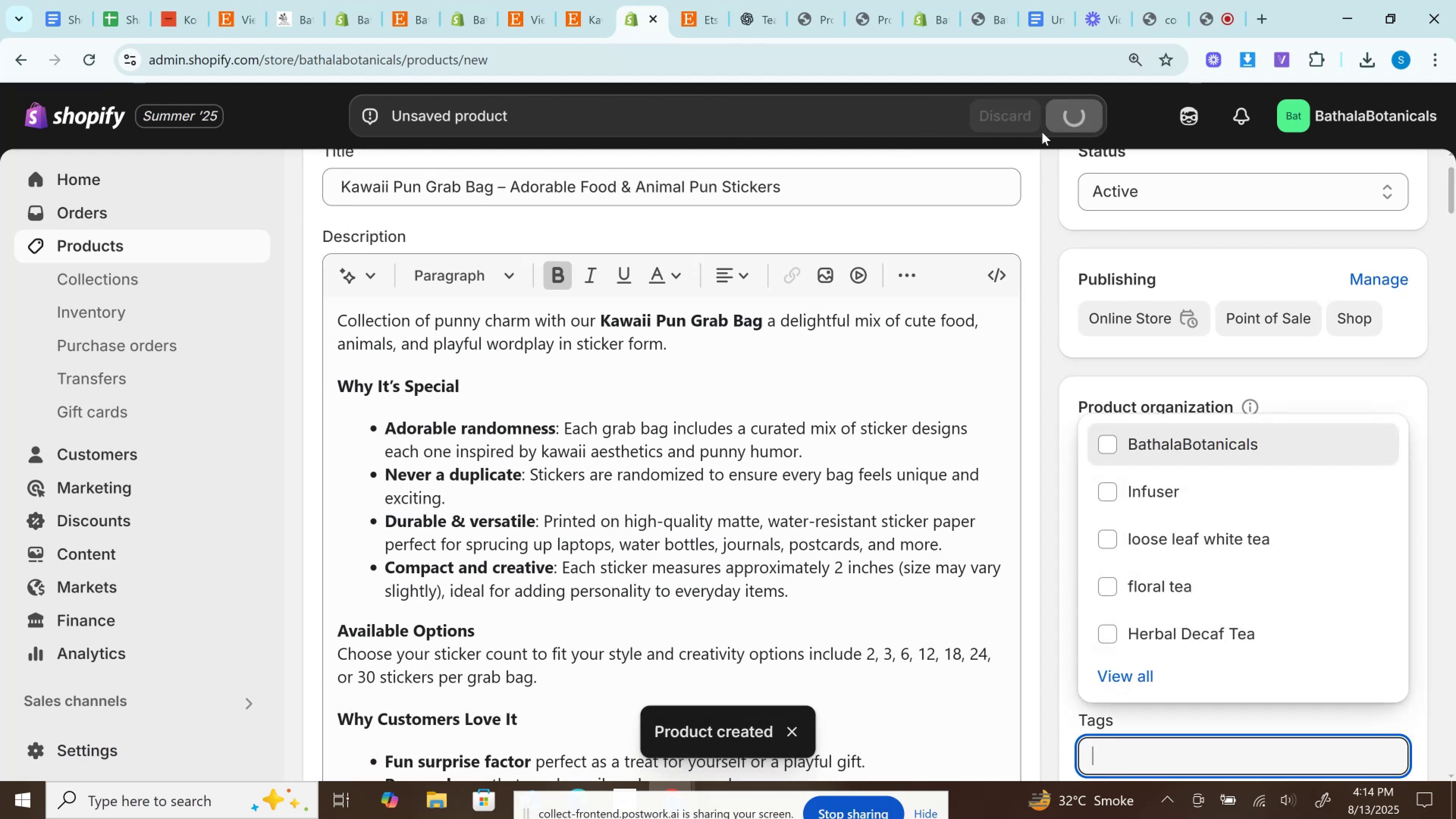 
wait(9.52)
 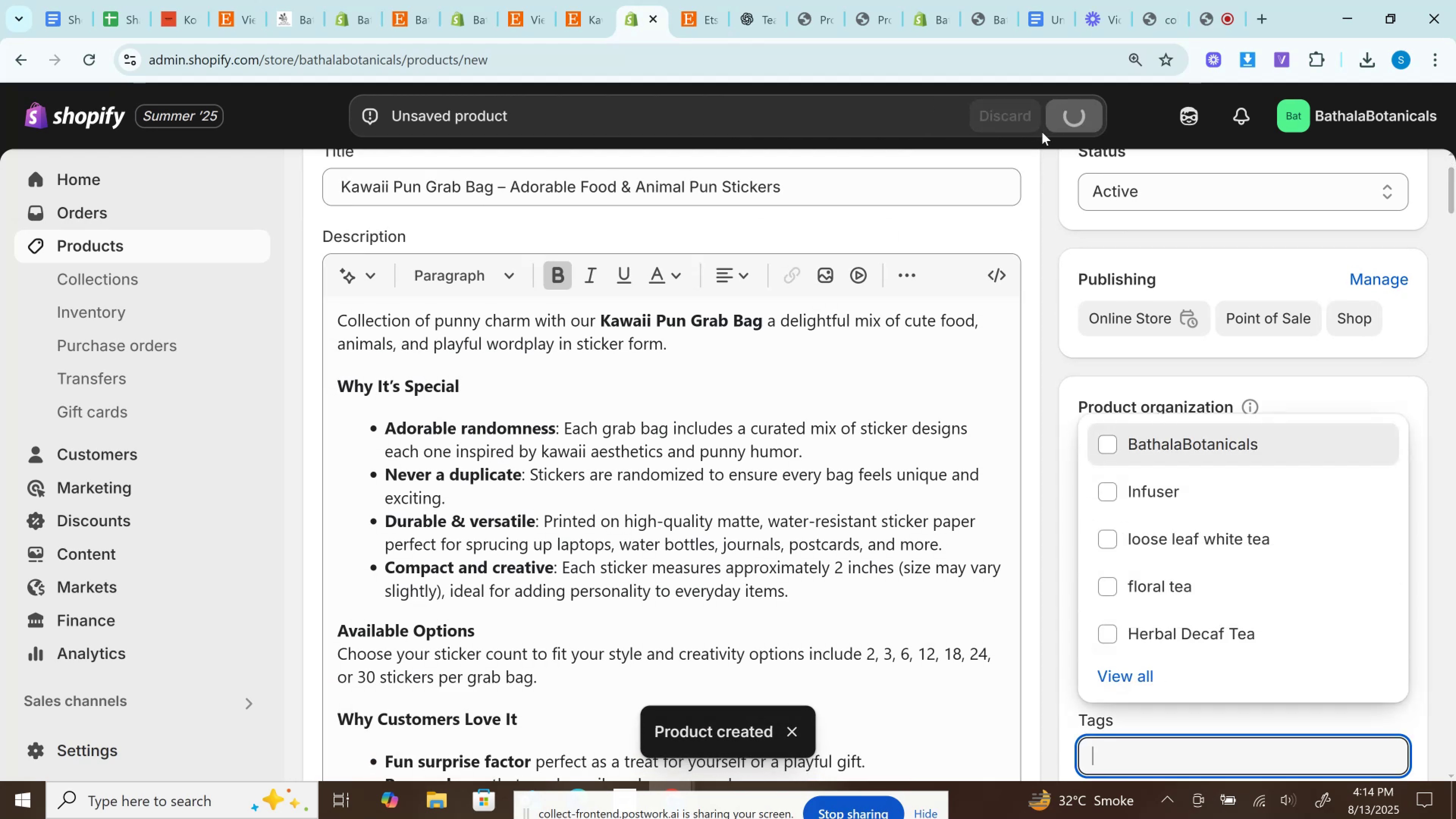 
left_click([594, 0])
 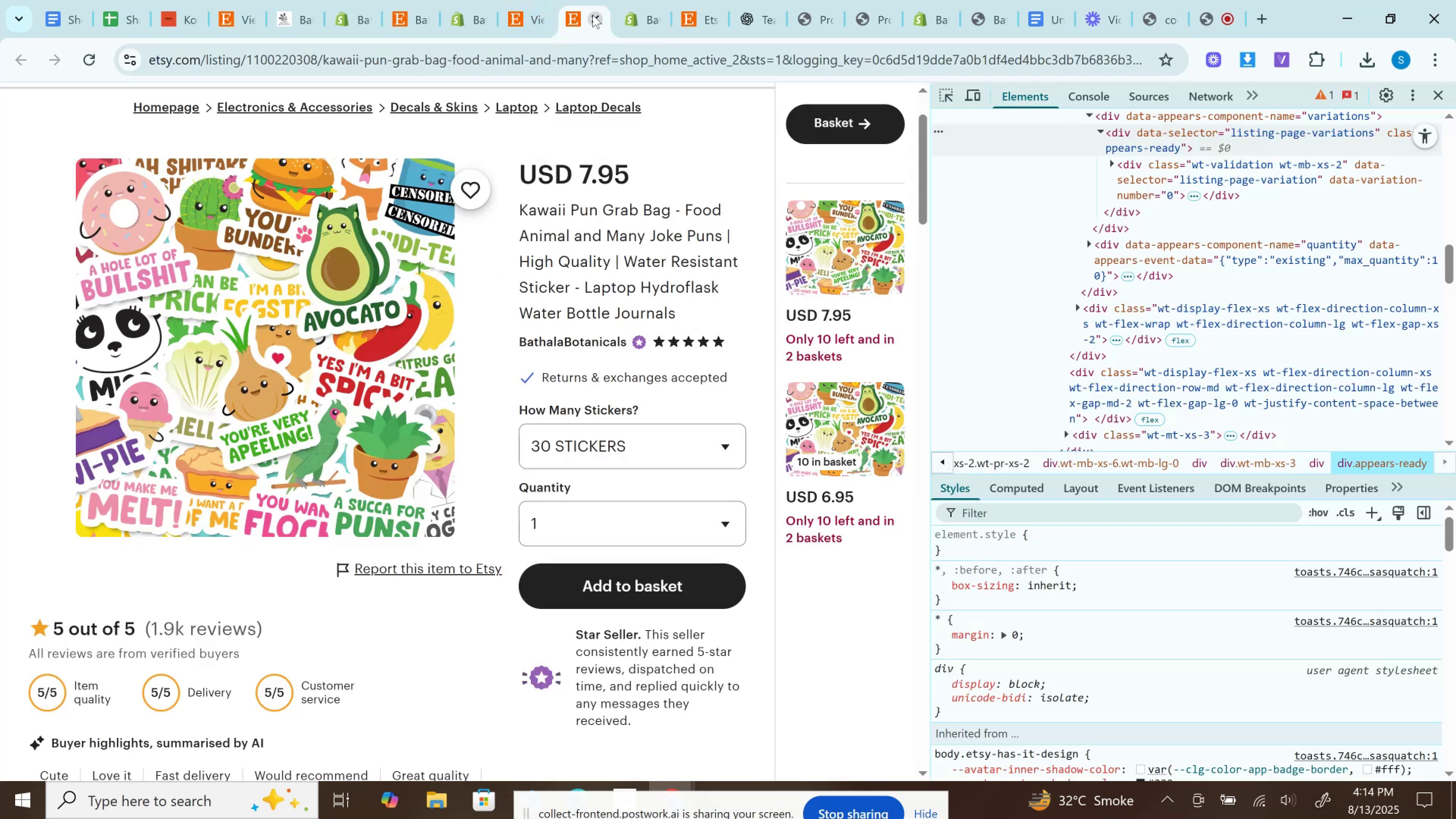 
left_click([593, 15])
 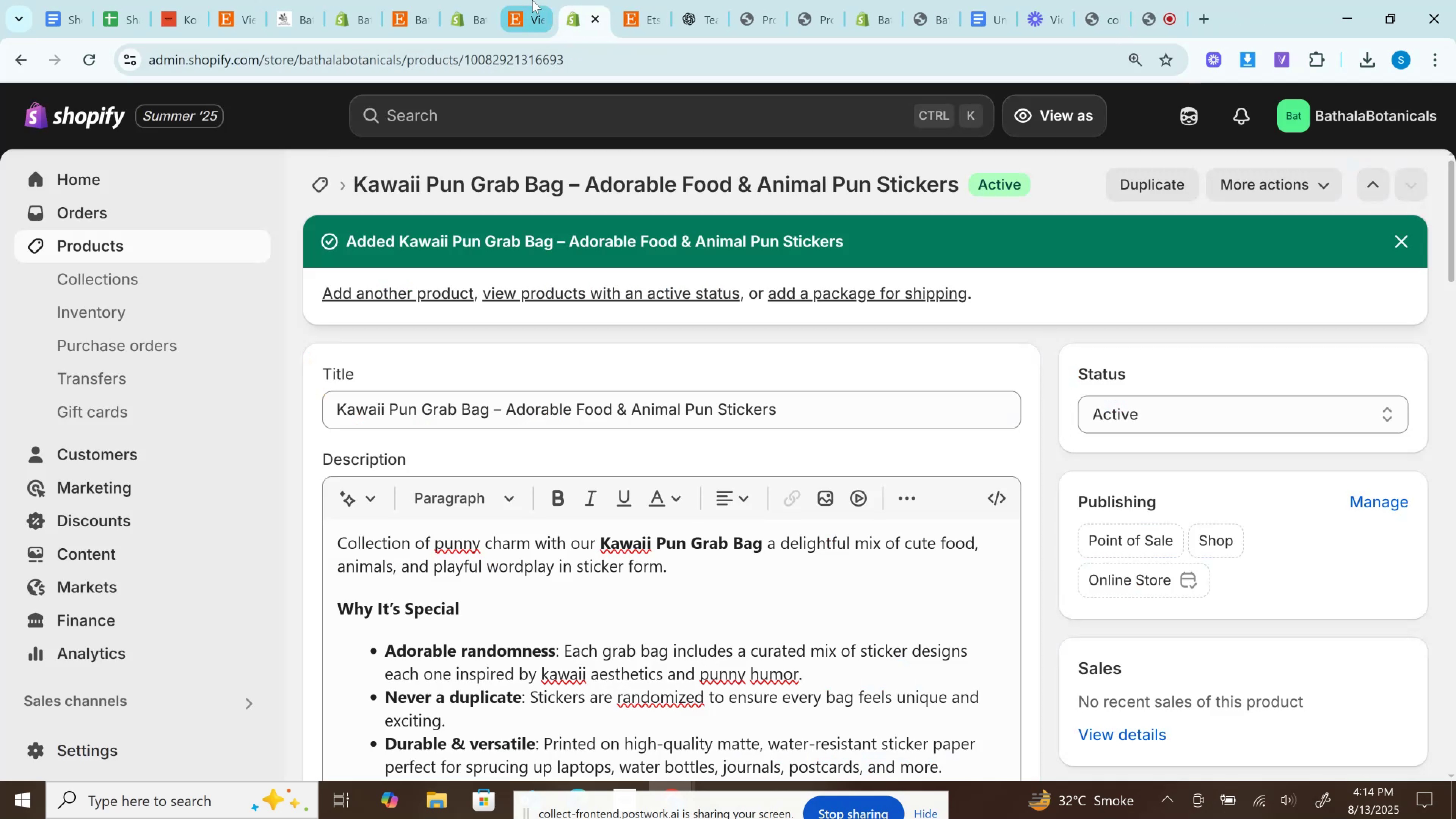 
double_click([532, 0])
 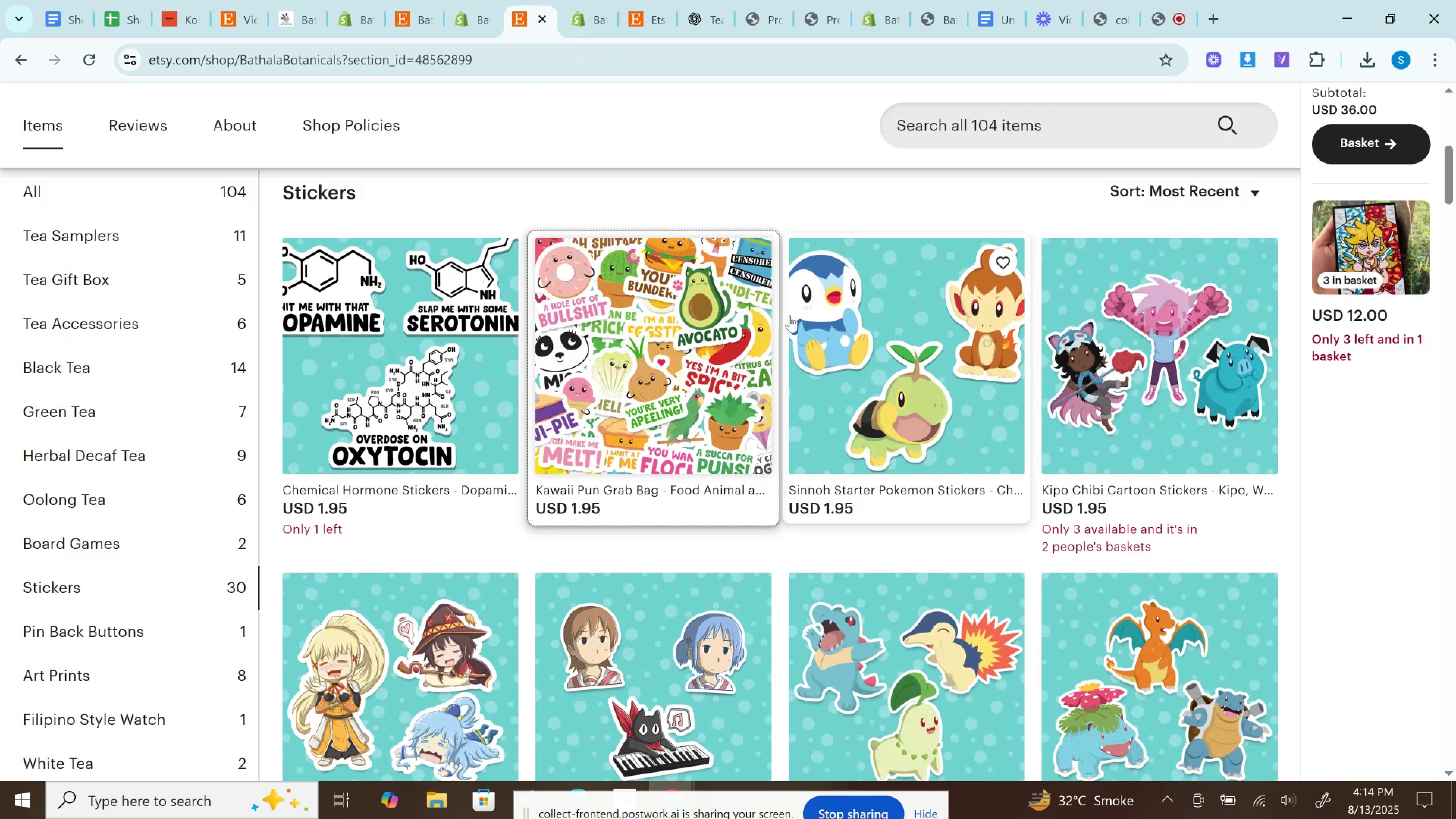 
right_click([790, 316])
 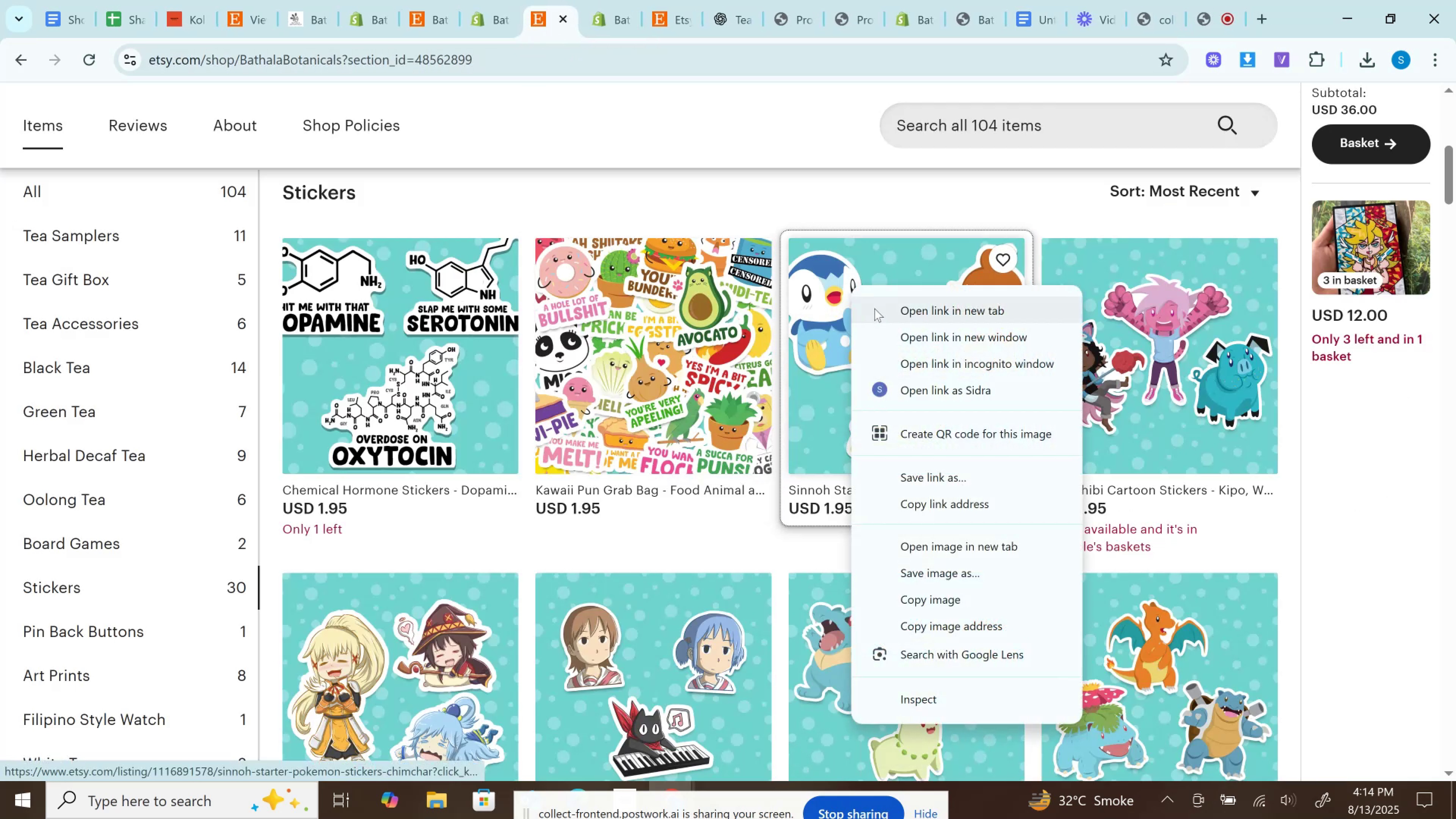 
left_click([874, 308])
 